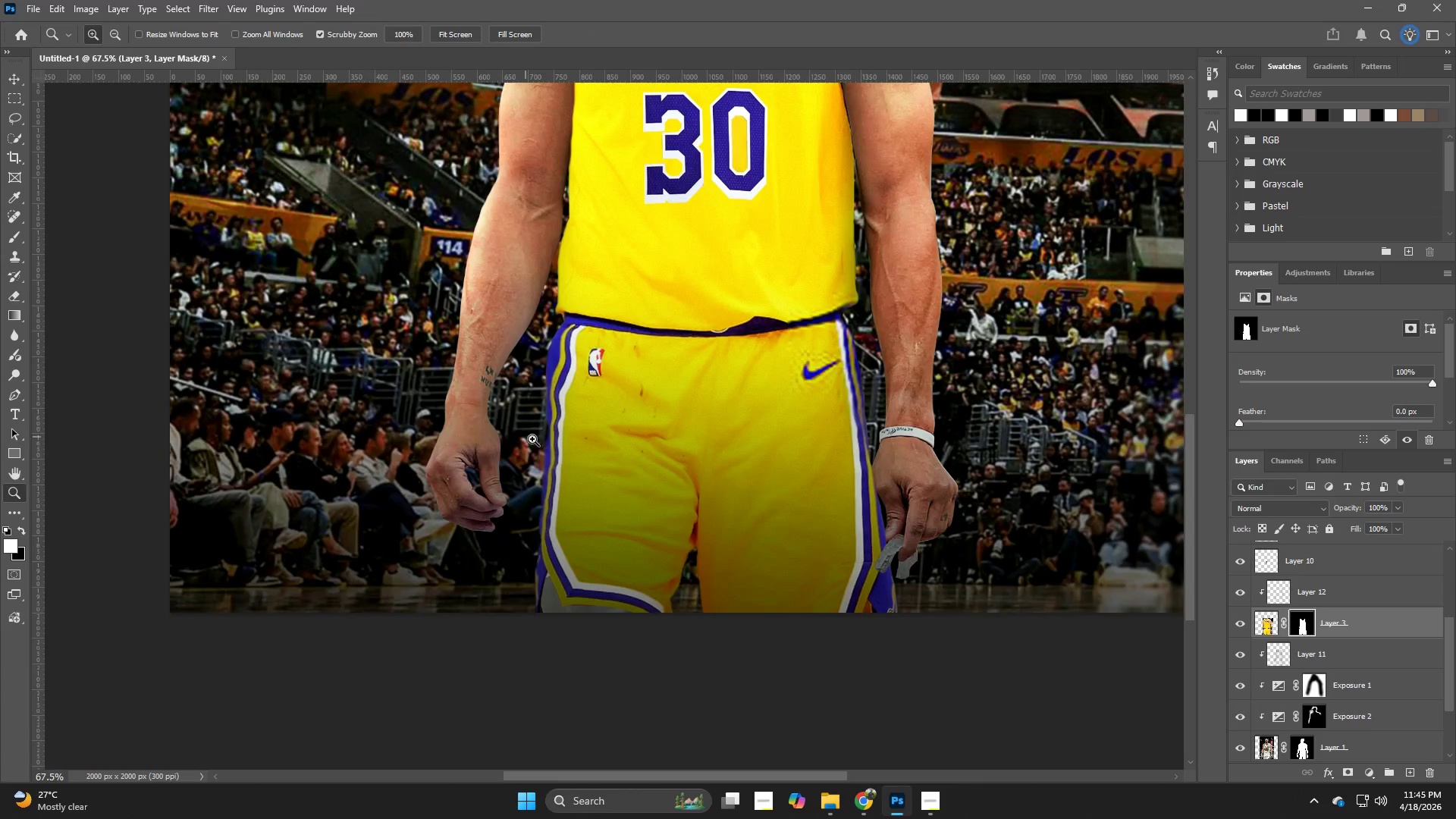 
left_click_drag(start_coordinate=[508, 298], to_coordinate=[515, 507])
 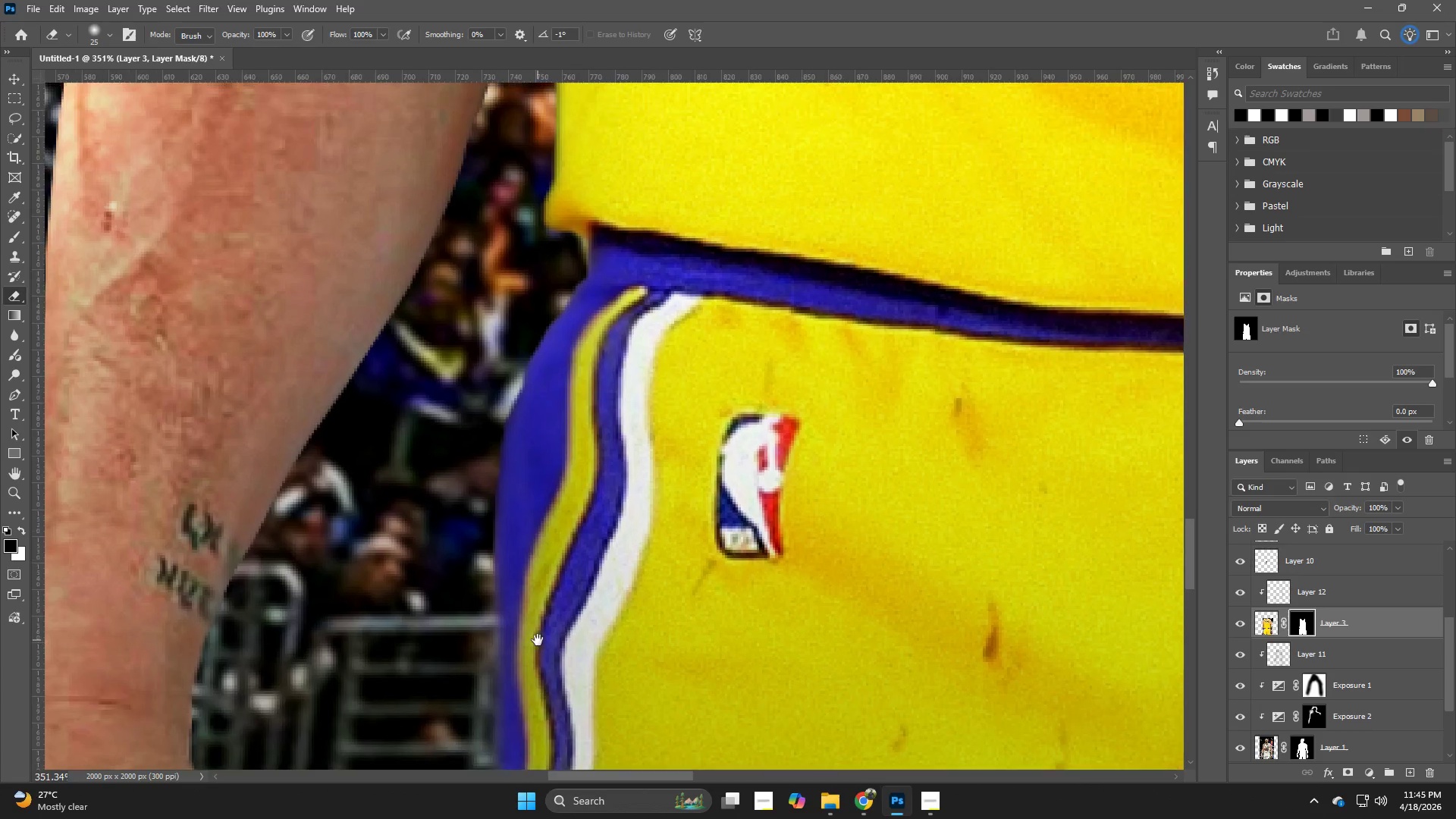 
hold_key(key=Space, duration=0.75)
 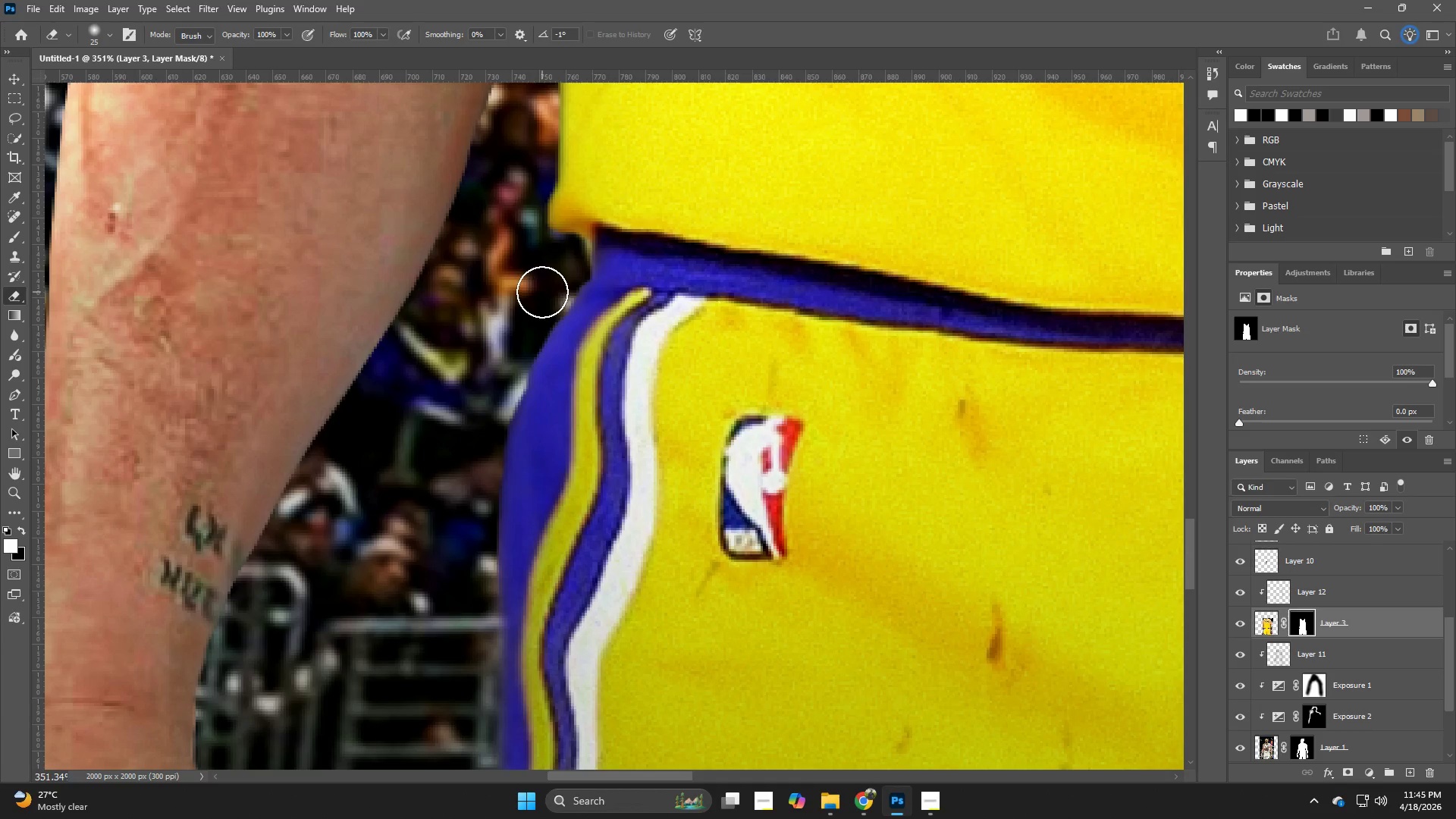 
left_click_drag(start_coordinate=[520, 354], to_coordinate=[541, 642])
 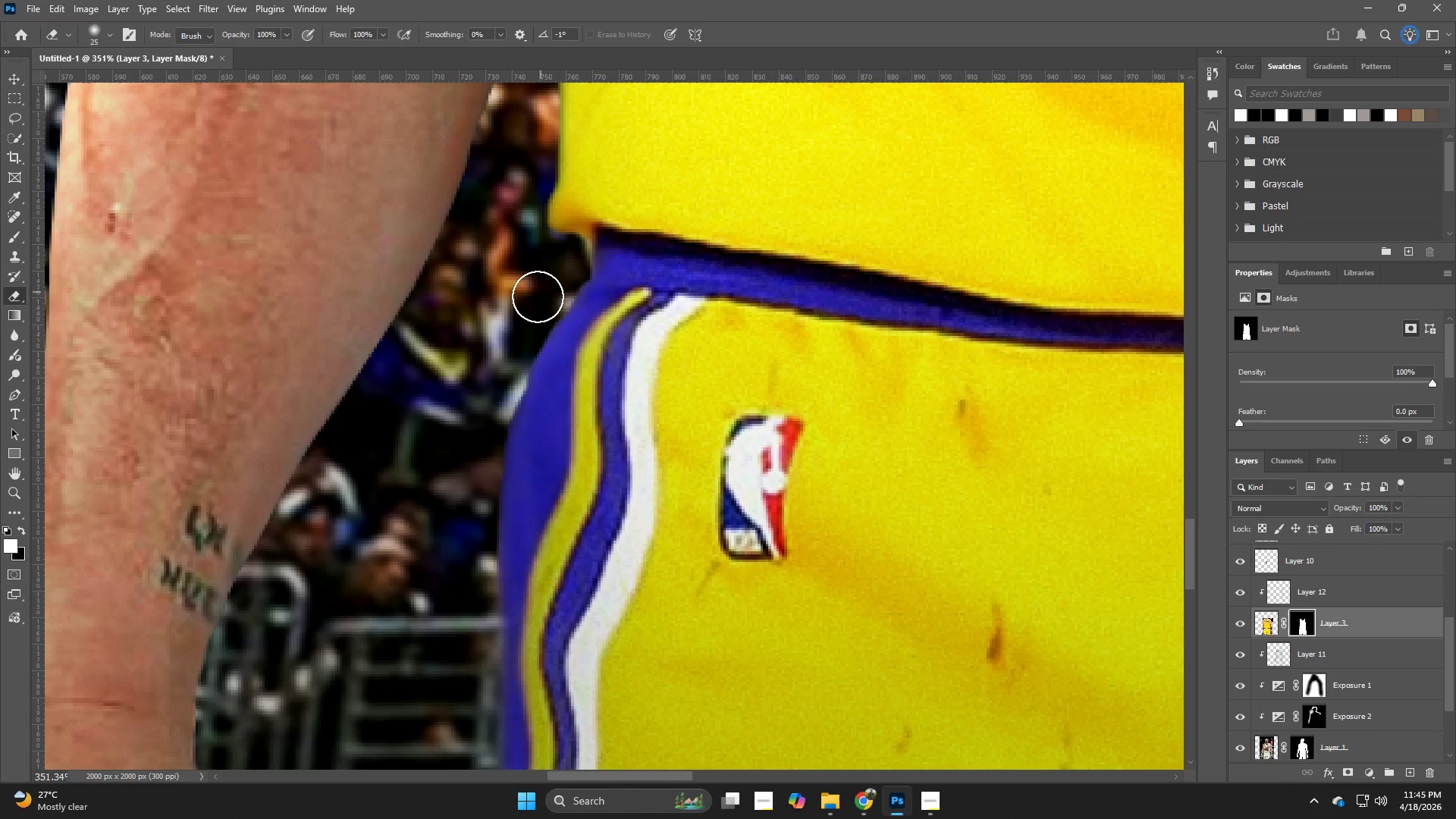 
left_click_drag(start_coordinate=[557, 333], to_coordinate=[454, 394])
 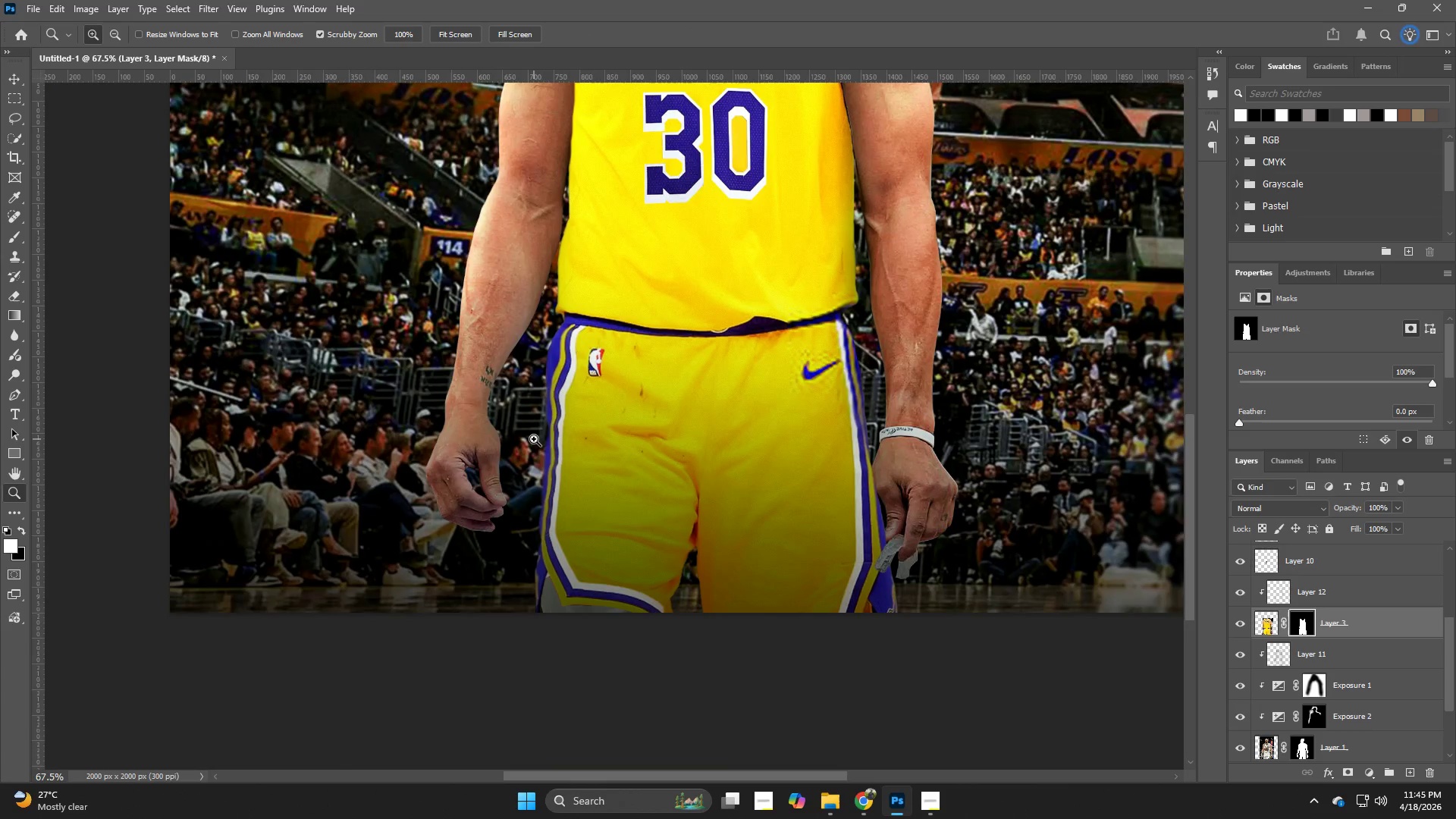 
hold_key(key=Z, duration=1.42)
 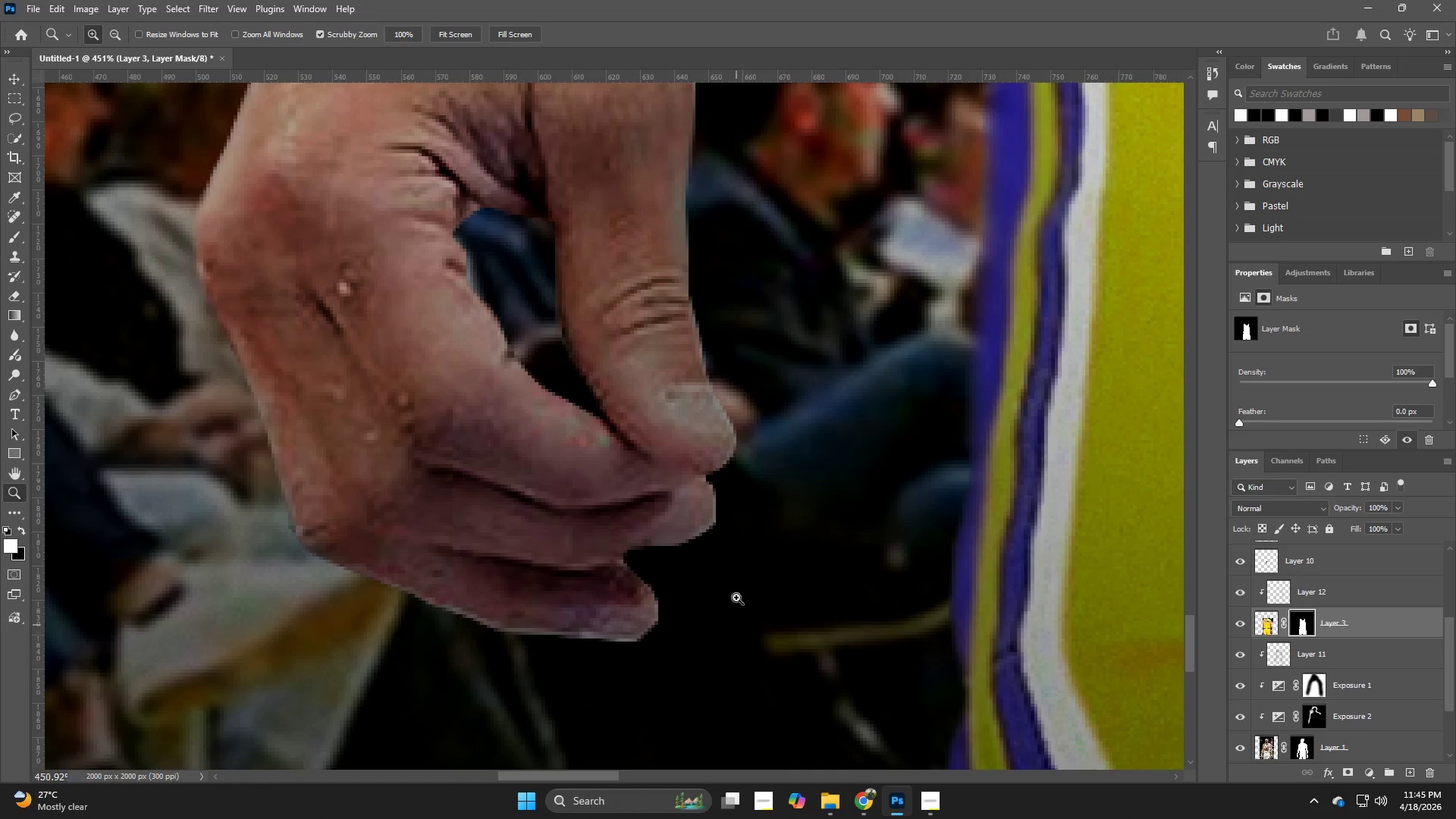 
left_click_drag(start_coordinate=[466, 513], to_coordinate=[579, 534])
 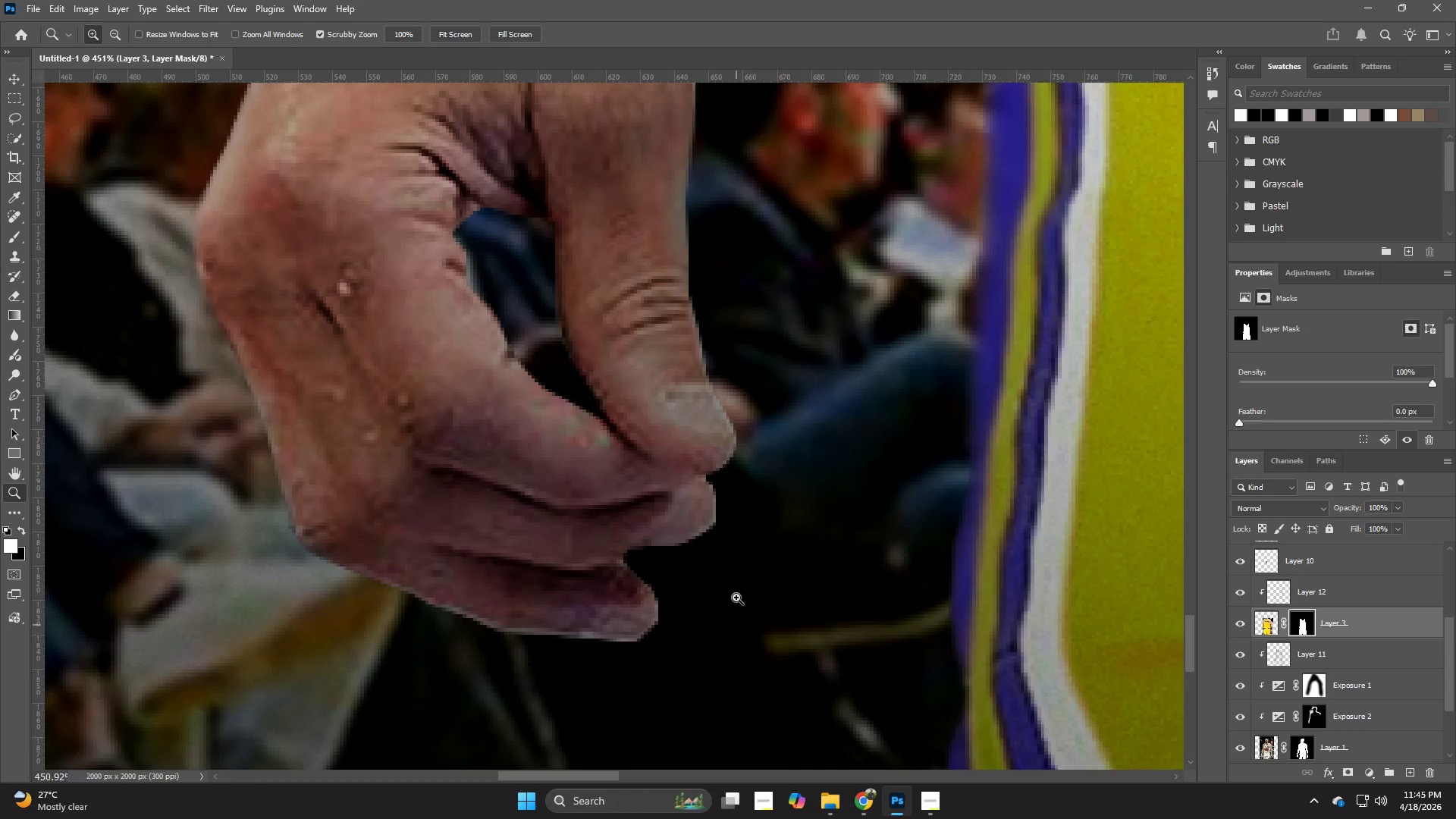 
left_click_drag(start_coordinate=[720, 541], to_coordinate=[724, 560])
 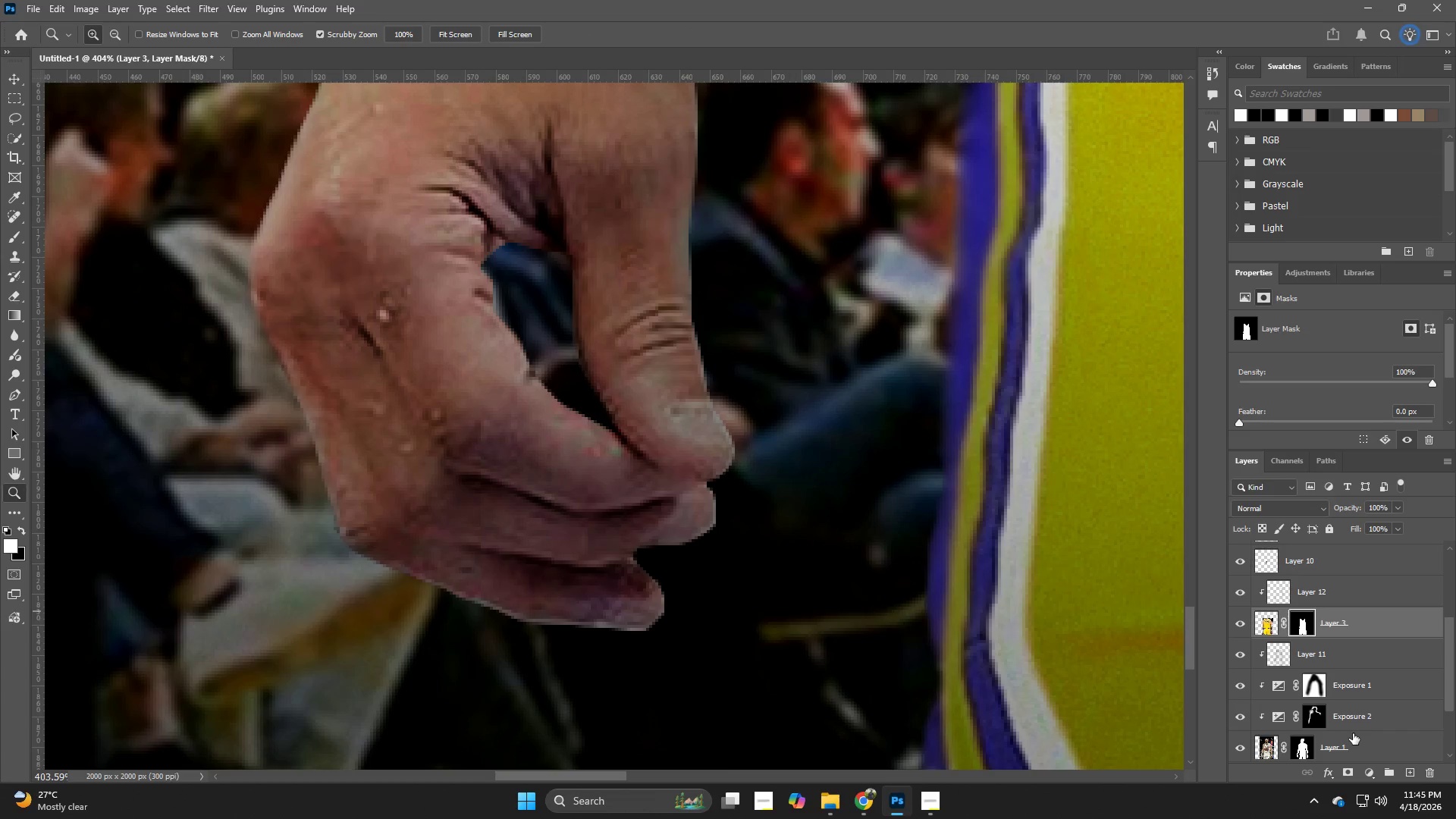 
left_click([1350, 748])
 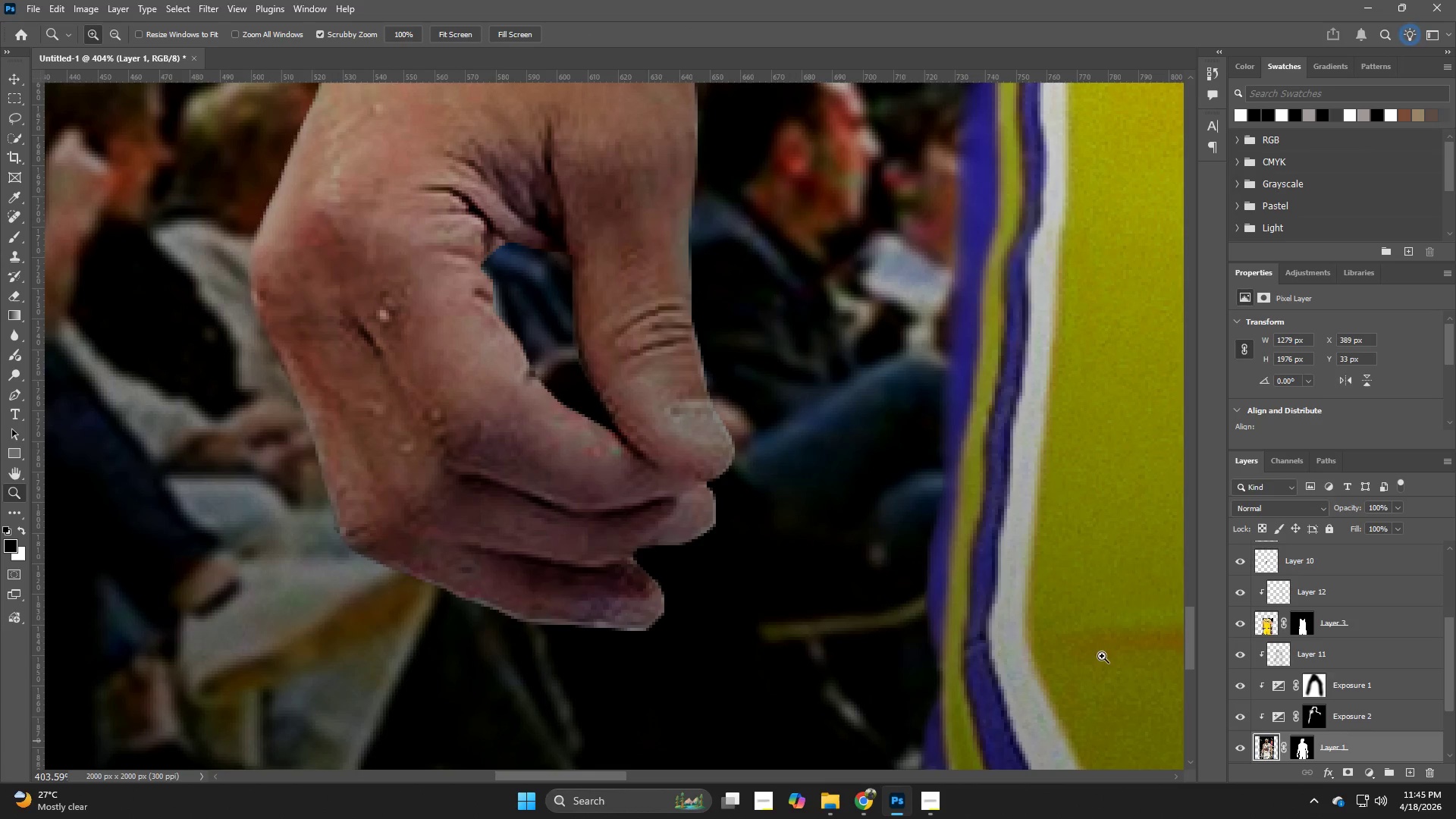 
hold_key(key=Z, duration=0.88)
 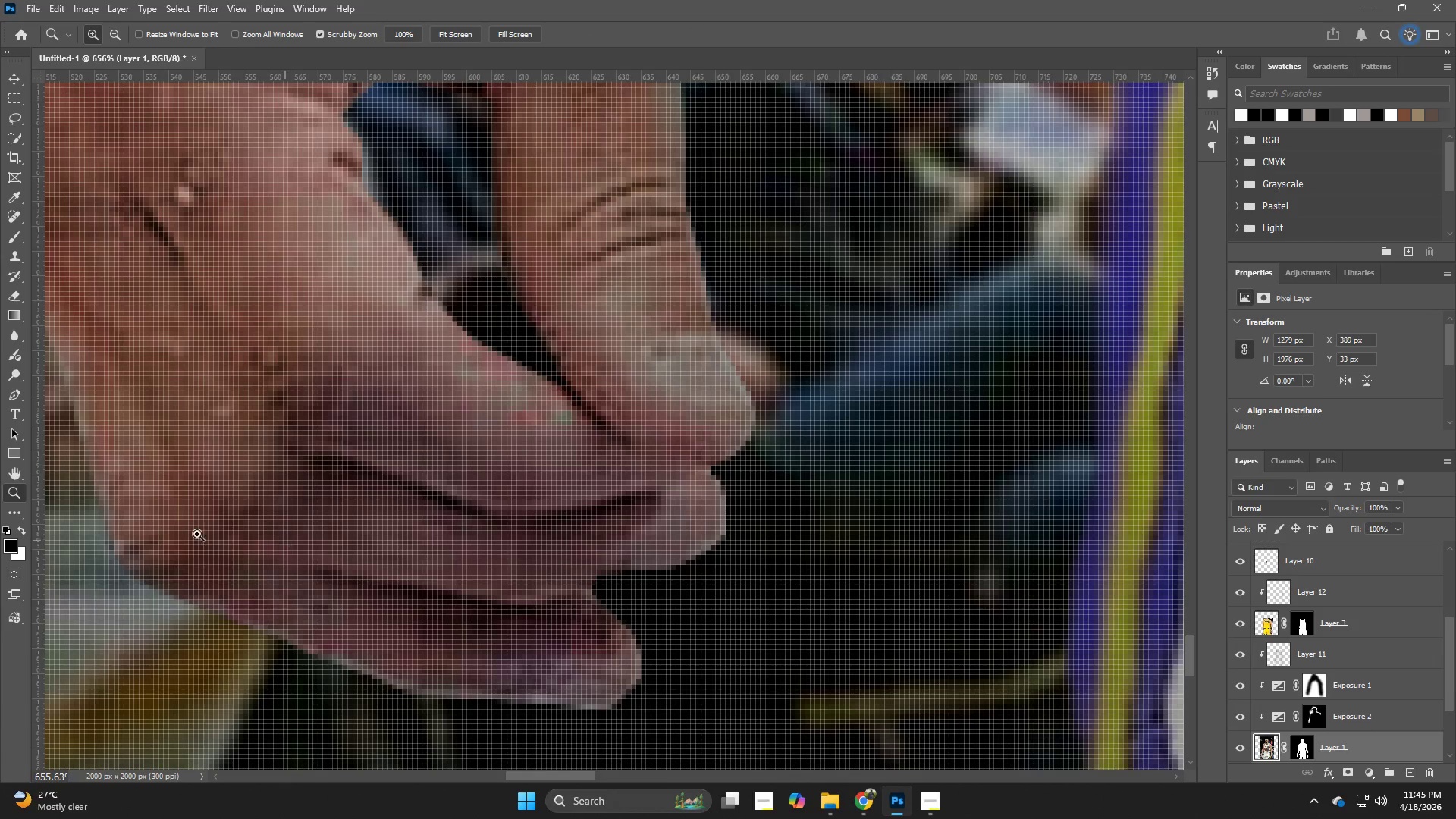 
left_click_drag(start_coordinate=[701, 507], to_coordinate=[739, 523])
 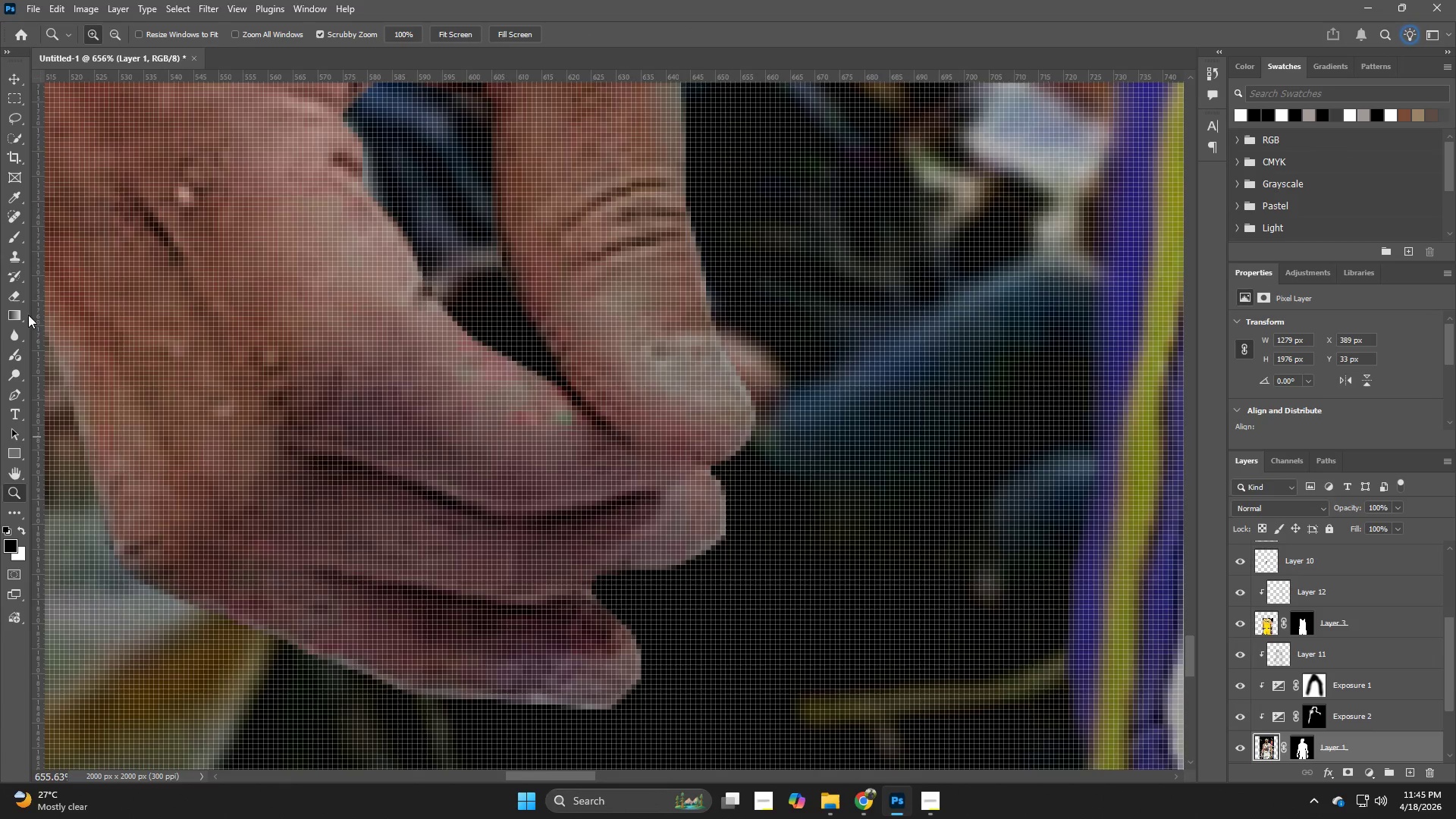 
left_click([15, 338])
 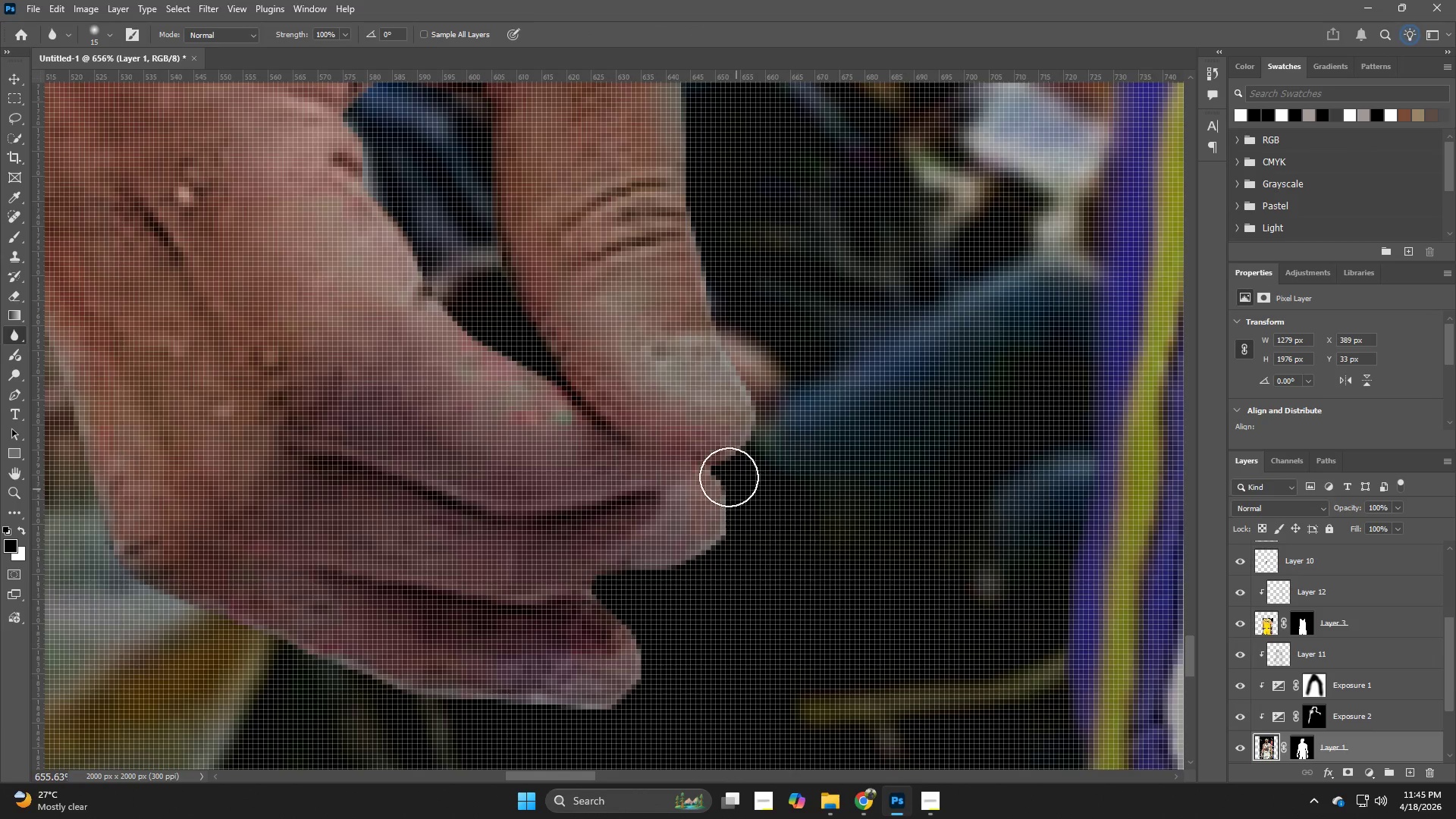 
left_click_drag(start_coordinate=[726, 467], to_coordinate=[735, 559])
 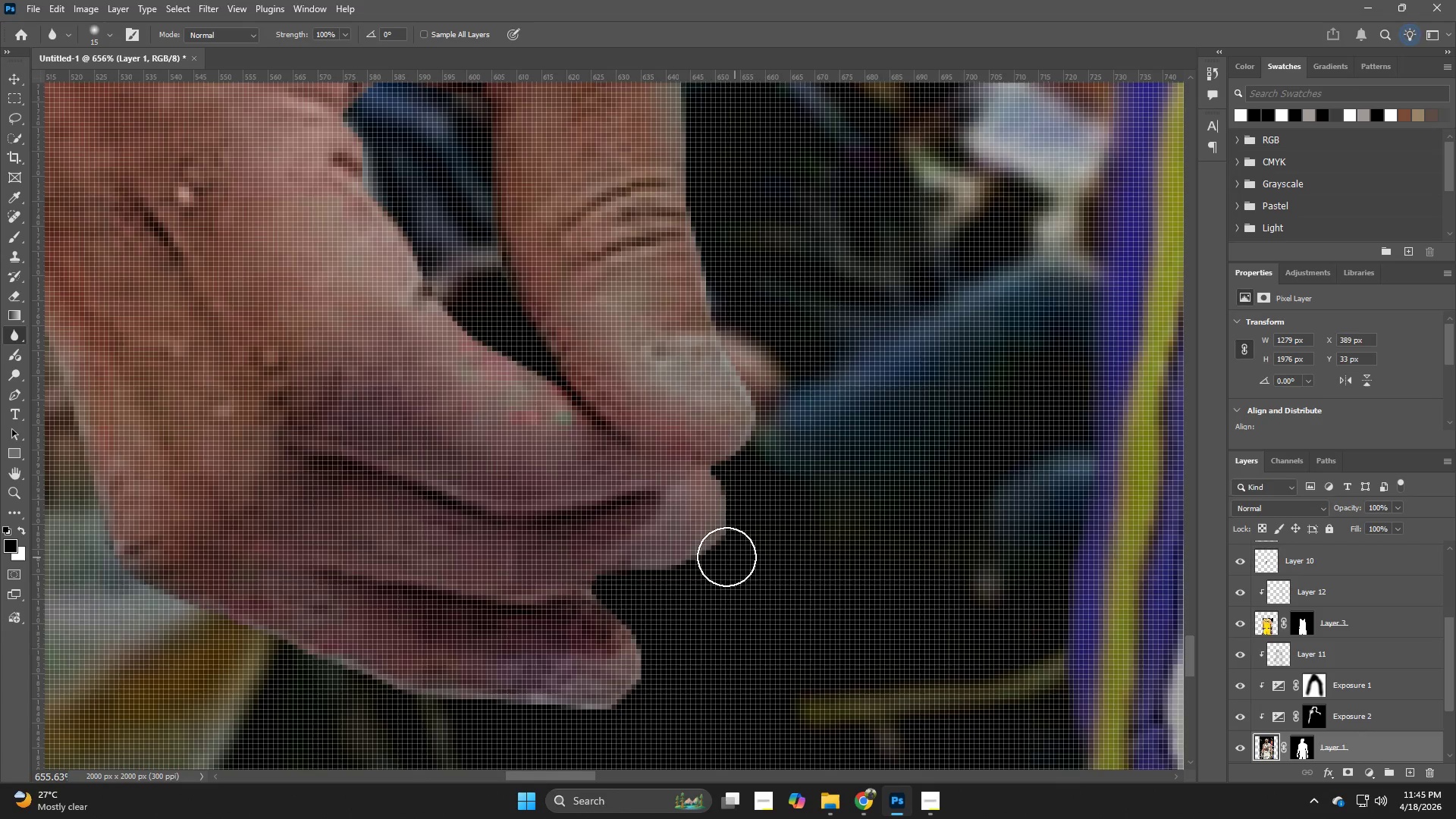 
left_click_drag(start_coordinate=[710, 563], to_coordinate=[543, 732])
 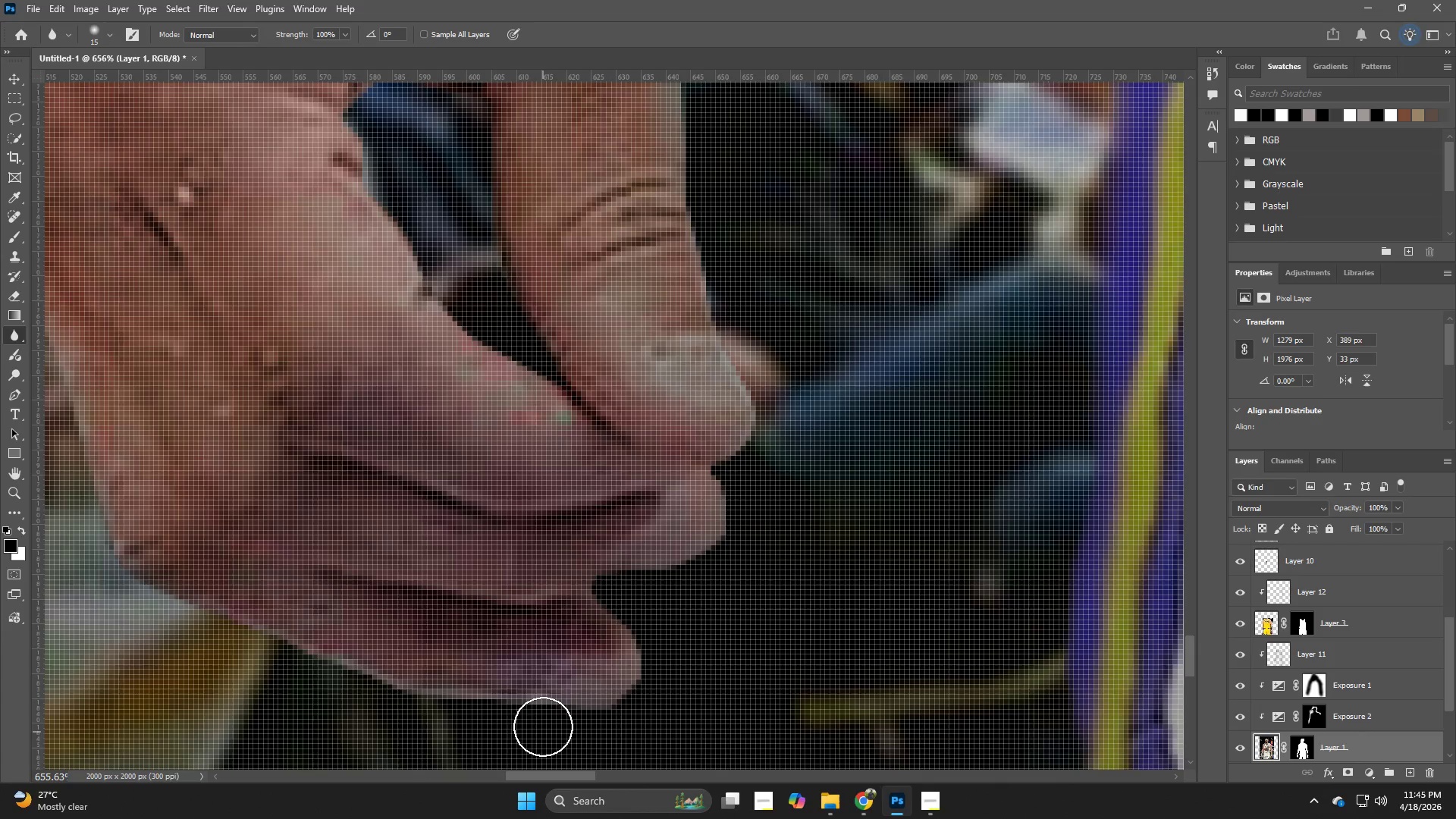 
hold_key(key=Space, duration=0.61)
 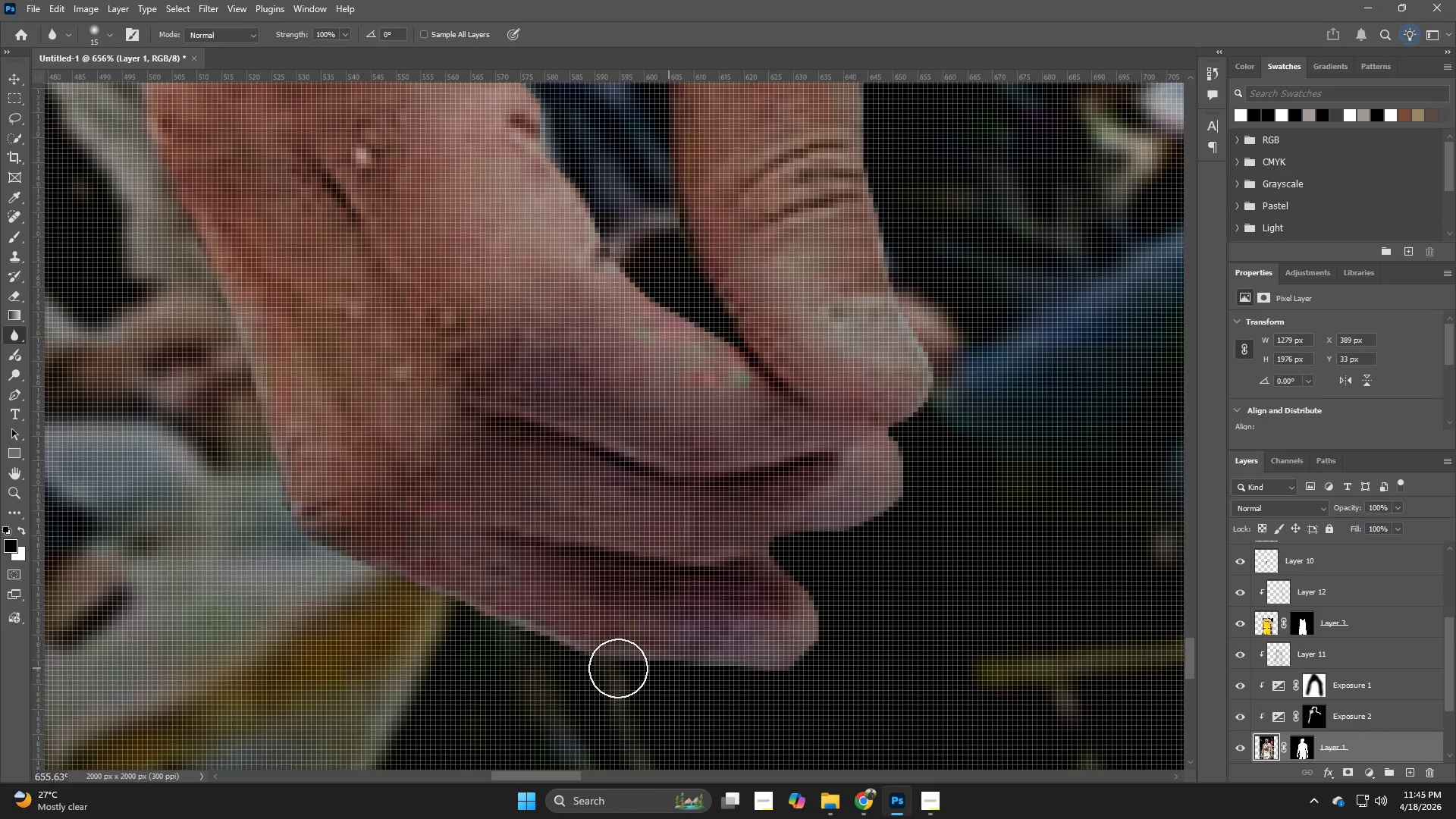 
left_click_drag(start_coordinate=[554, 711], to_coordinate=[731, 672])
 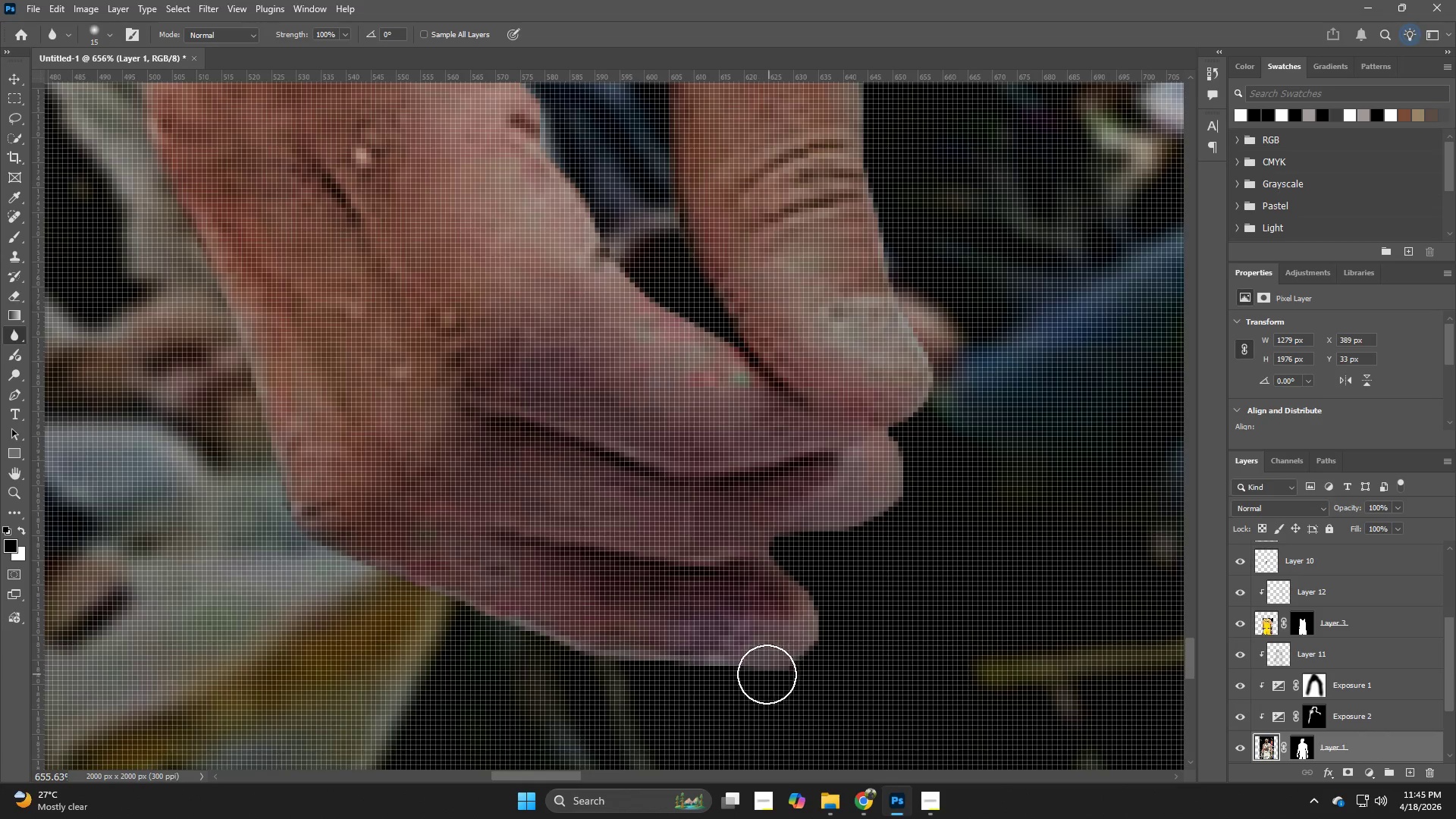 
left_click_drag(start_coordinate=[759, 675], to_coordinate=[737, 670])
 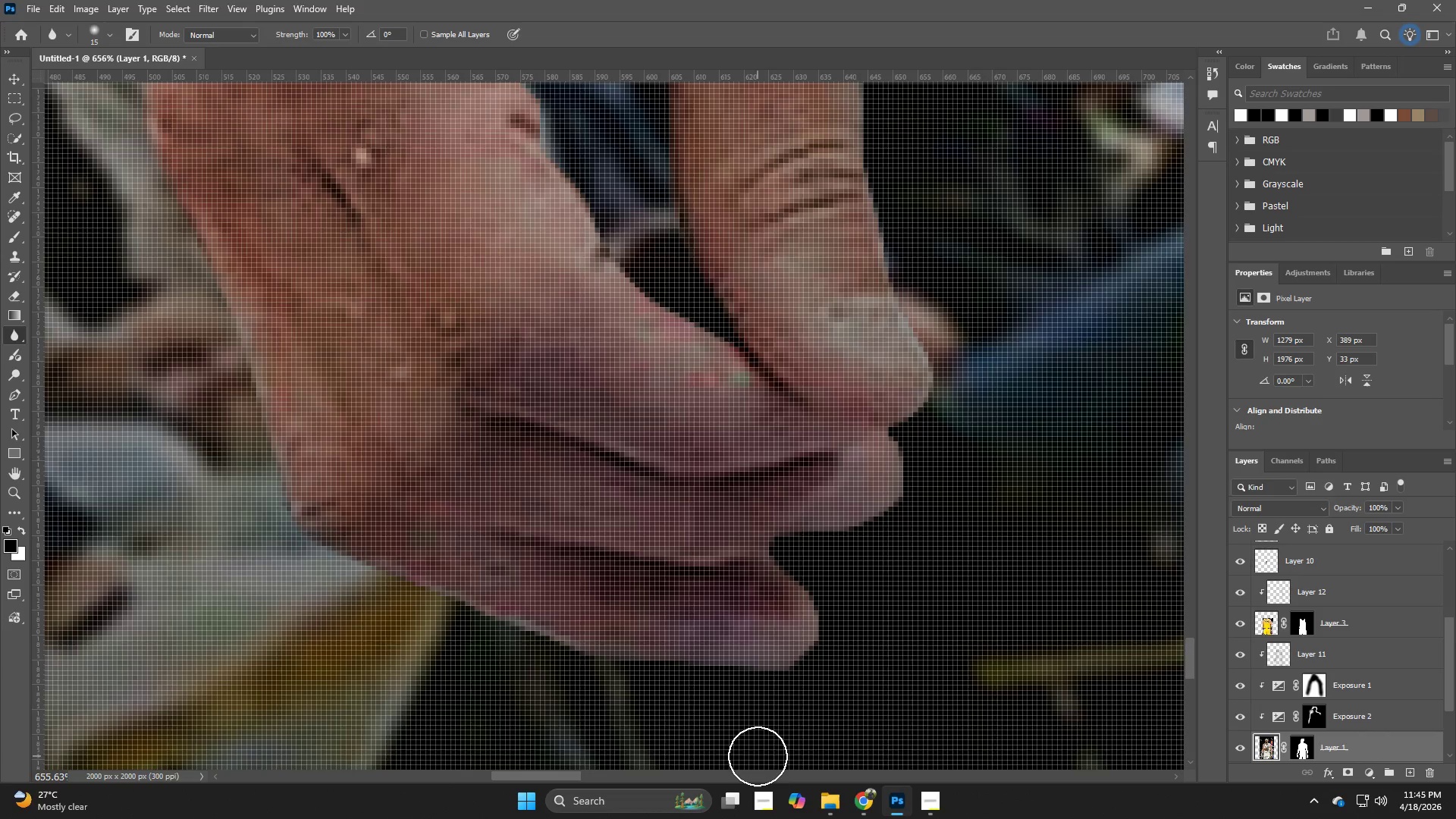 
left_click_drag(start_coordinate=[615, 676], to_coordinate=[662, 696])
 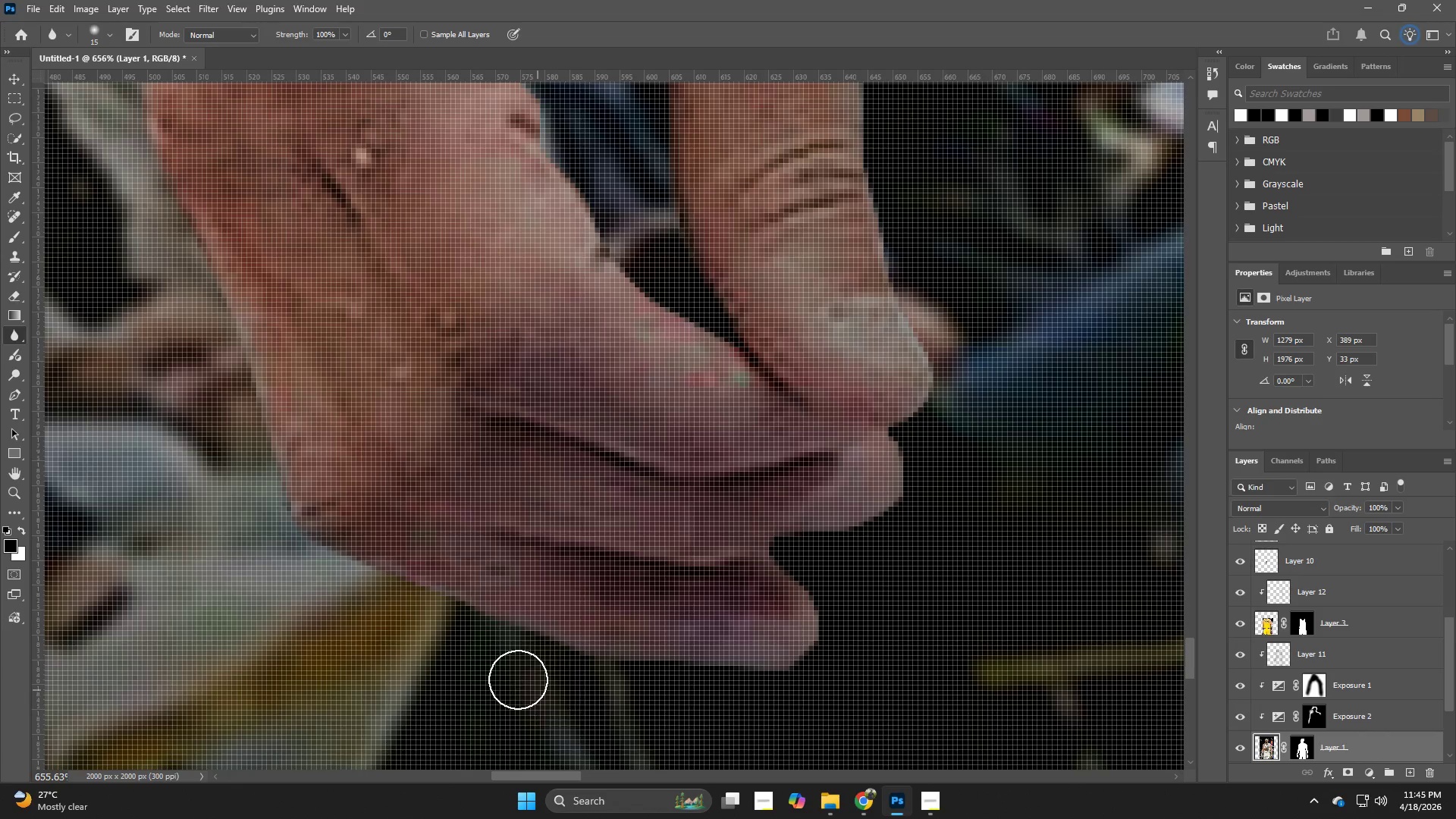 
left_click_drag(start_coordinate=[518, 679], to_coordinate=[256, 486])
 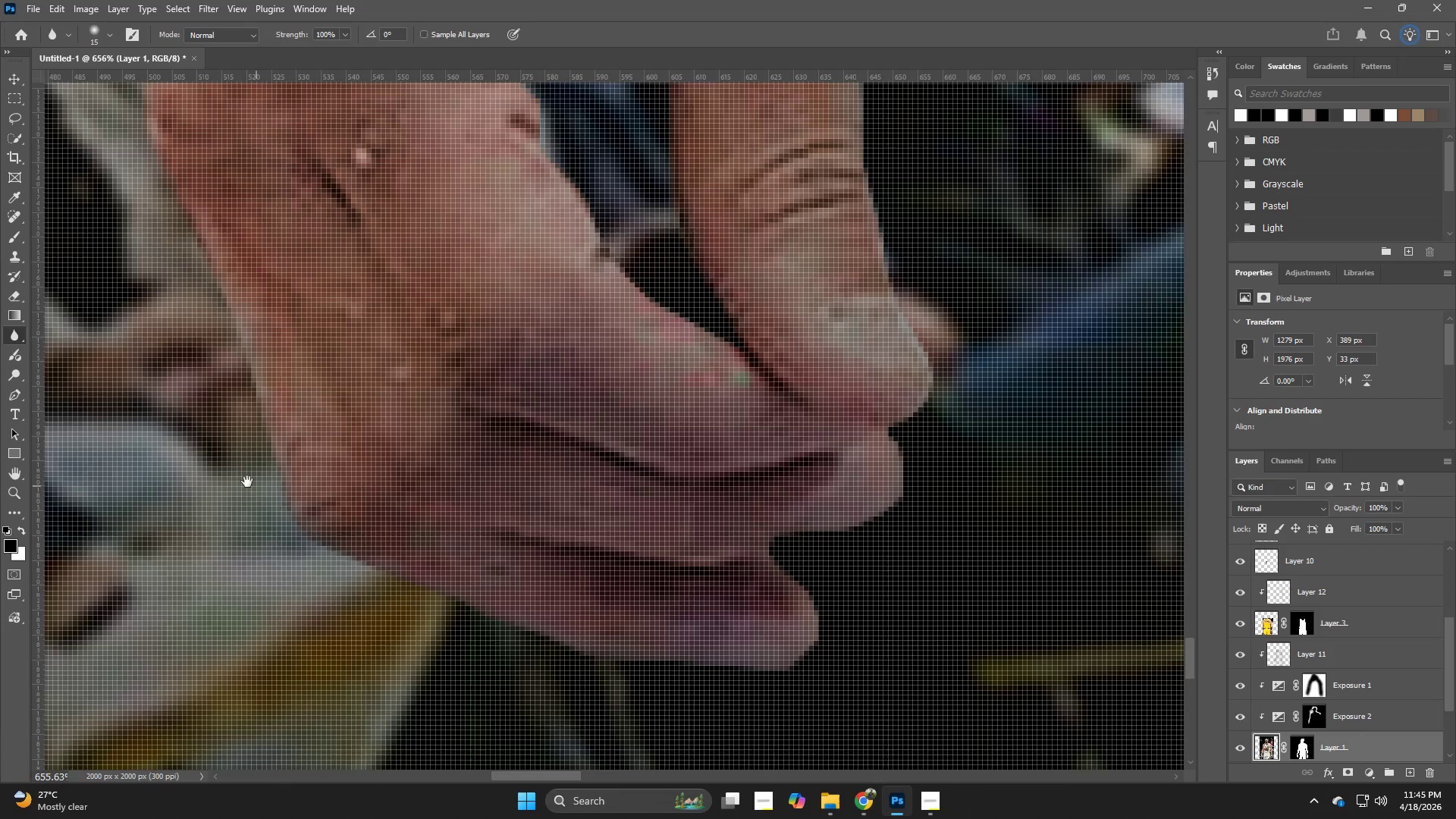 
hold_key(key=Space, duration=0.59)
 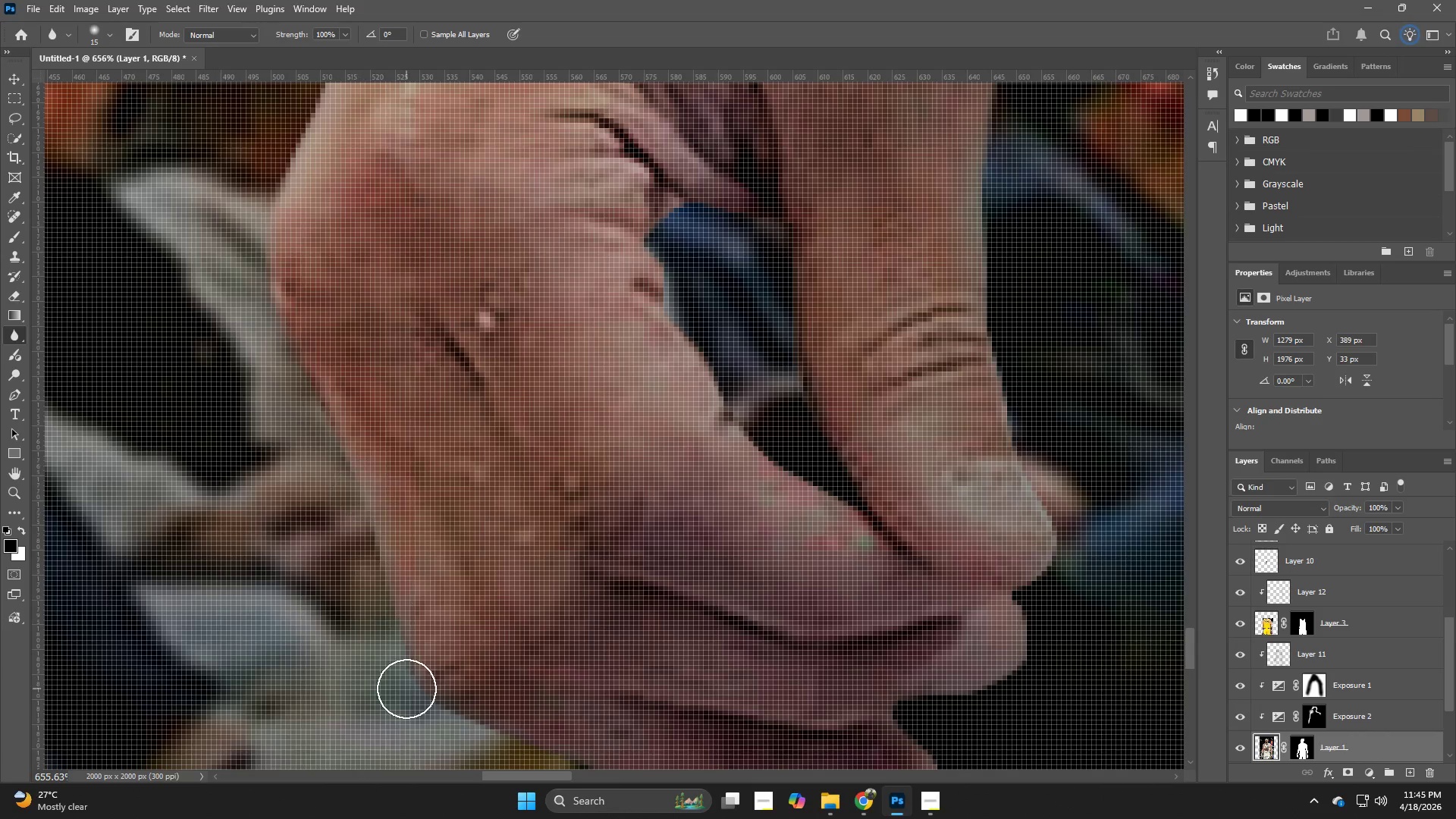 
left_click_drag(start_coordinate=[243, 463], to_coordinate=[366, 627])
 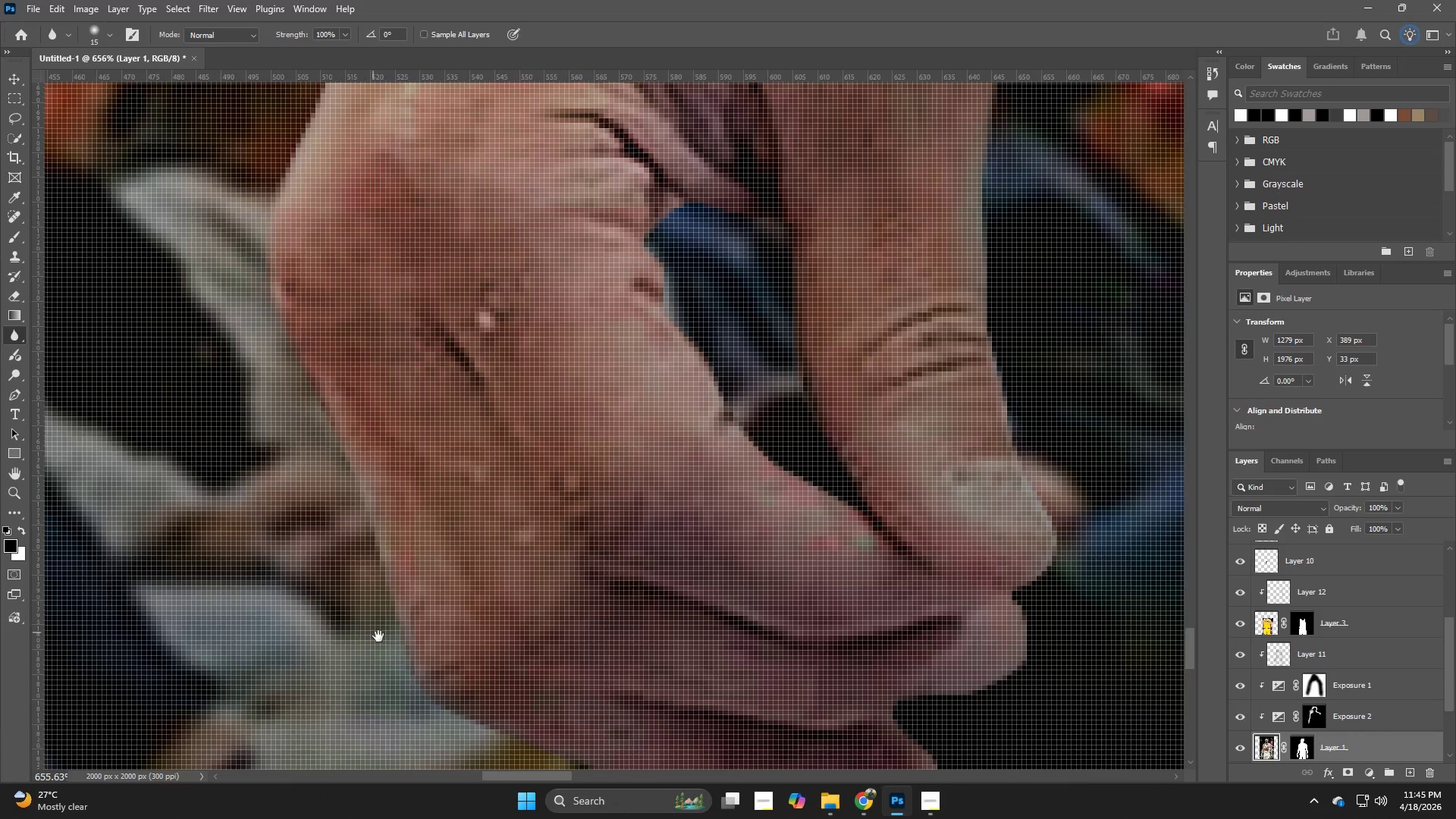 
hold_key(key=Space, duration=4.89)
 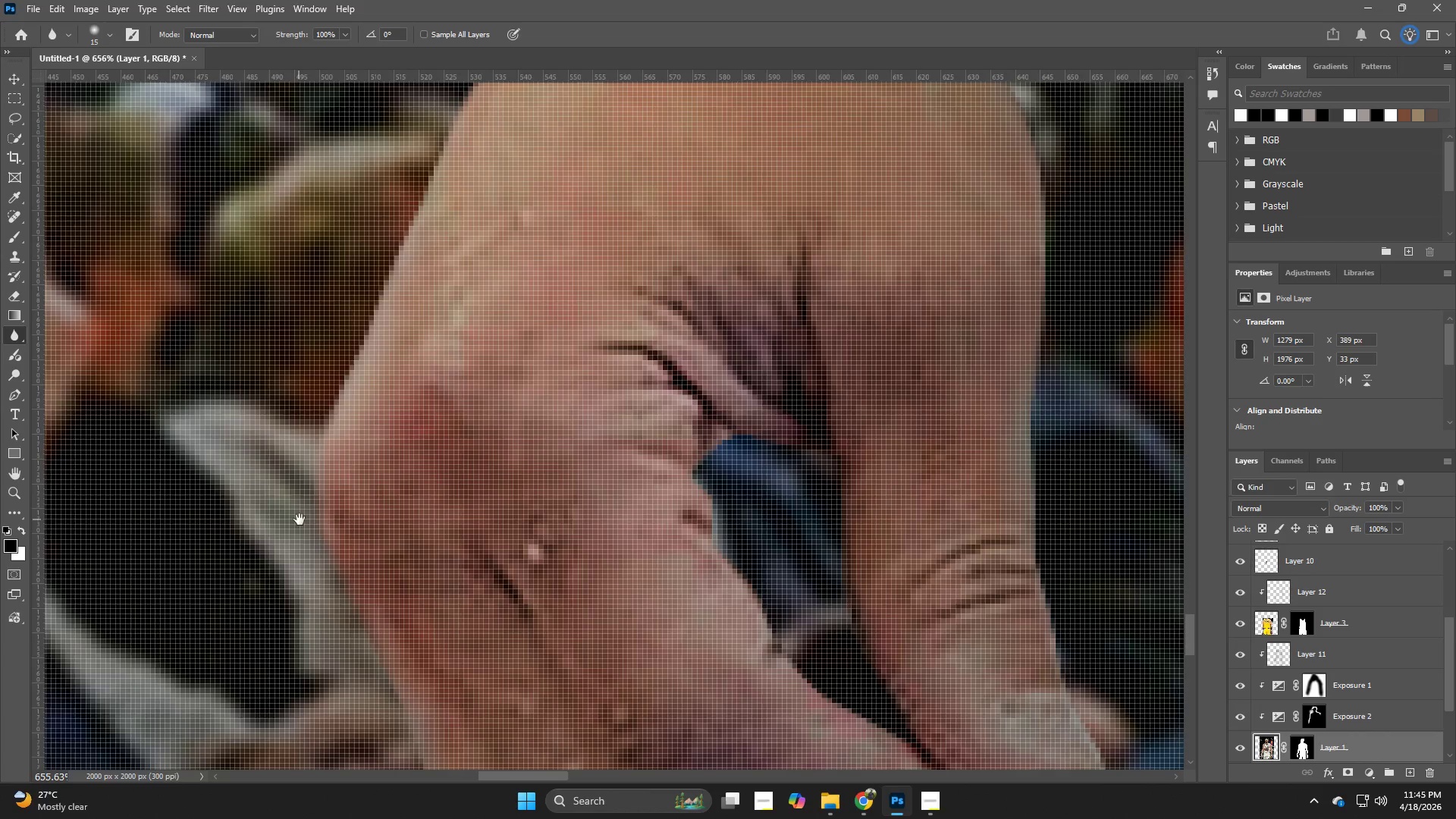 
left_click_drag(start_coordinate=[378, 636], to_coordinate=[386, 654])
 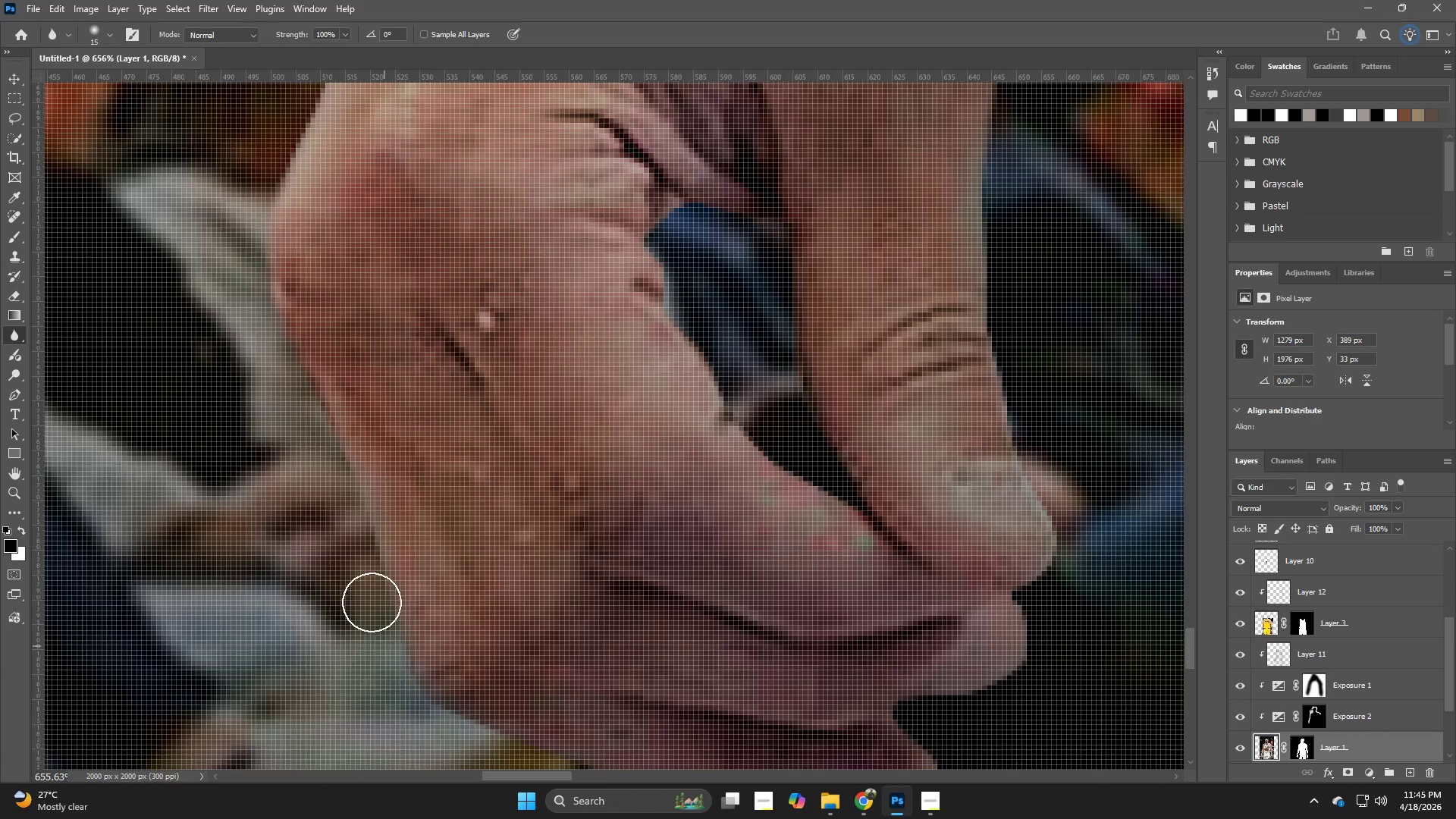 
left_click_drag(start_coordinate=[366, 583], to_coordinate=[302, 387])
 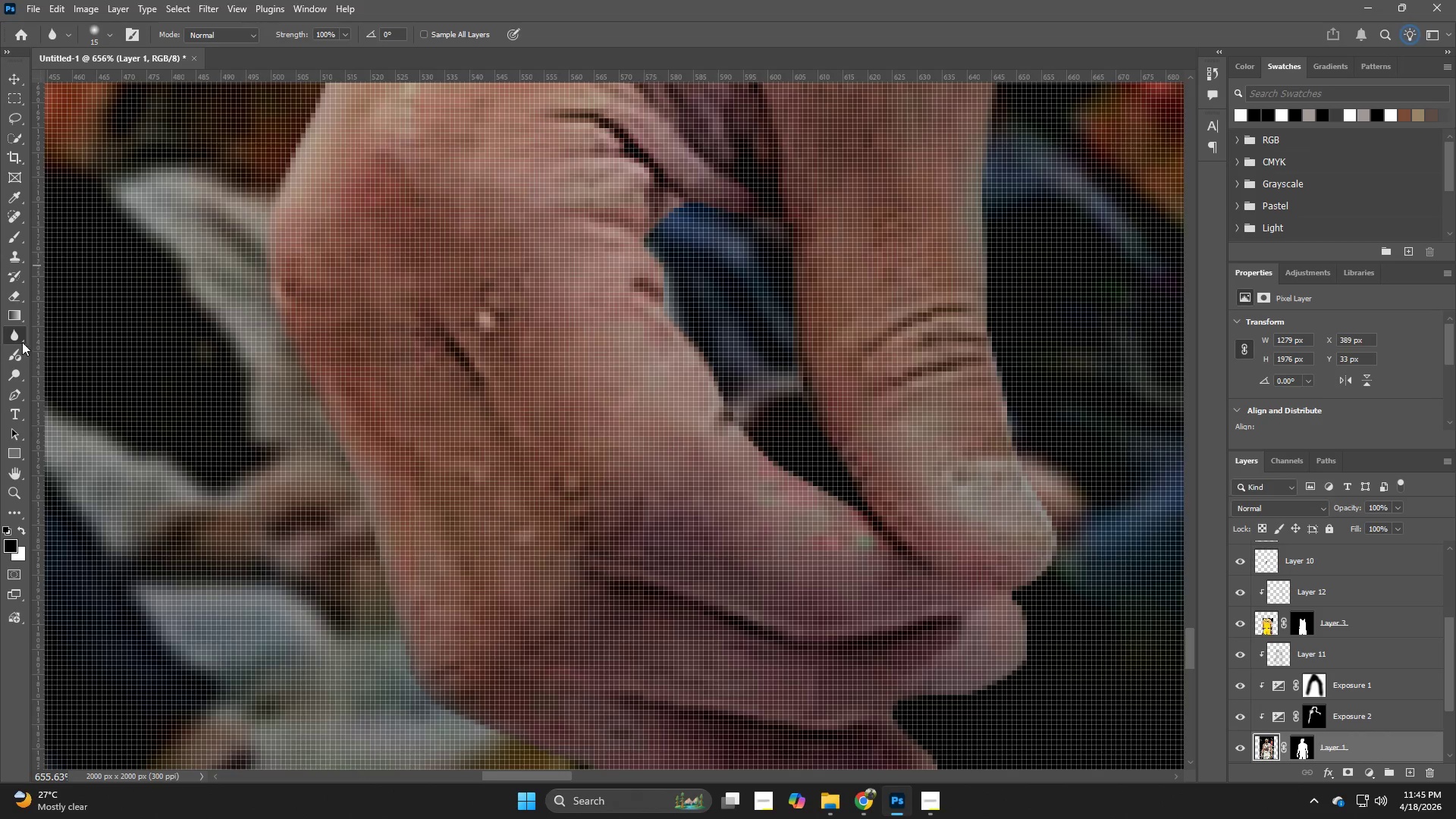 
left_click([11, 334])
 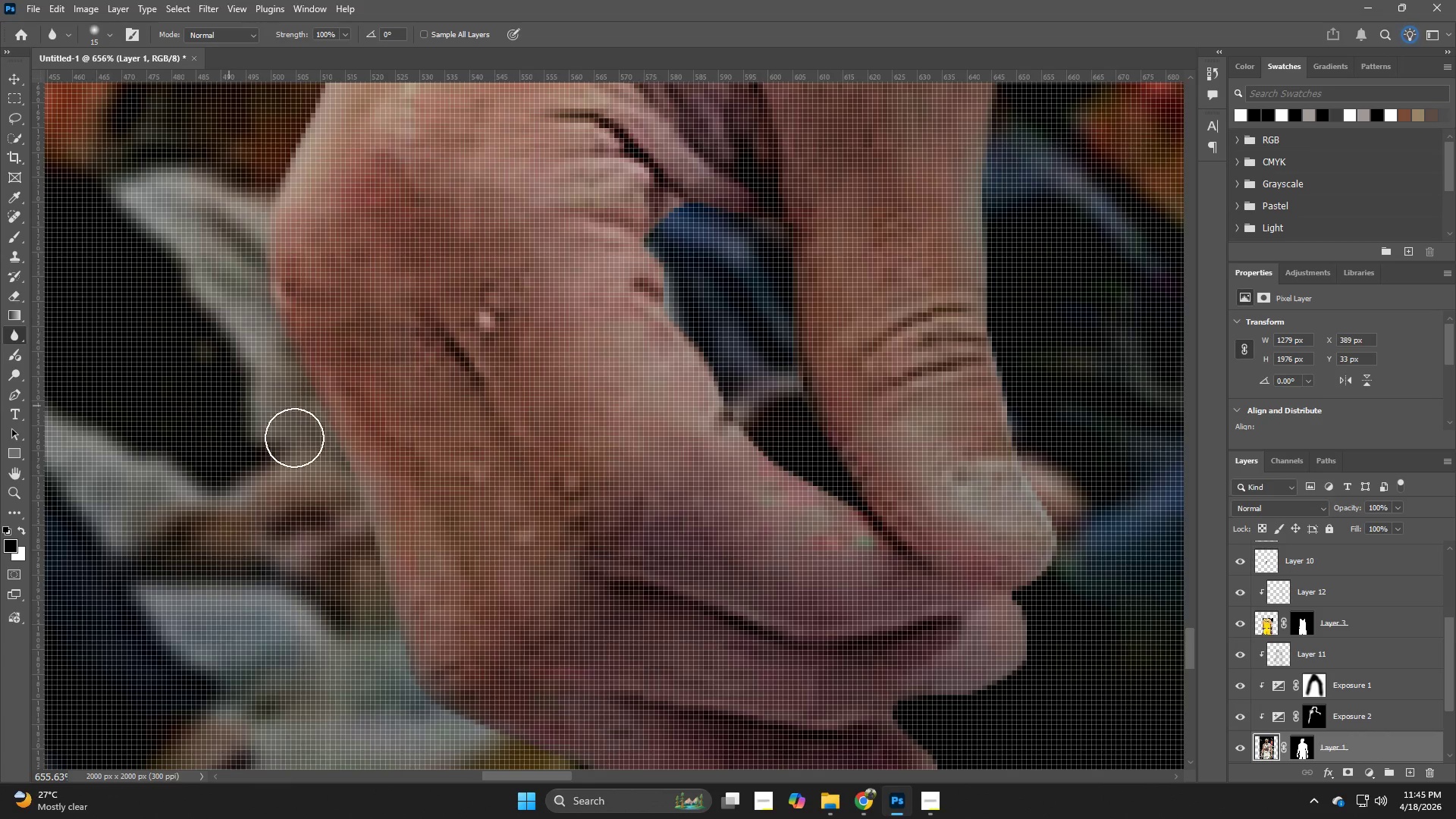 
left_click_drag(start_coordinate=[265, 275], to_coordinate=[247, 287])
 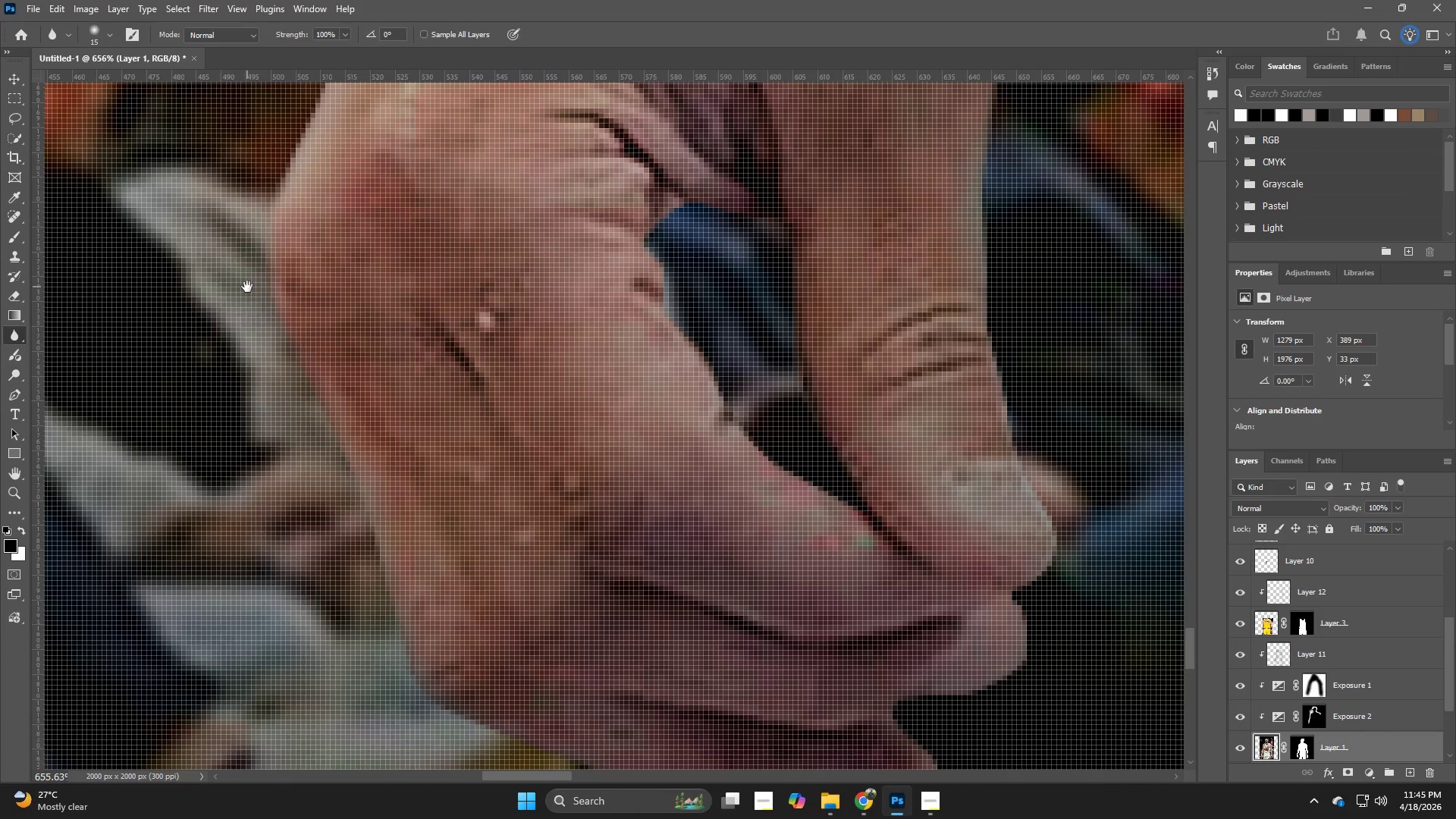 
hold_key(key=Space, duration=0.55)
 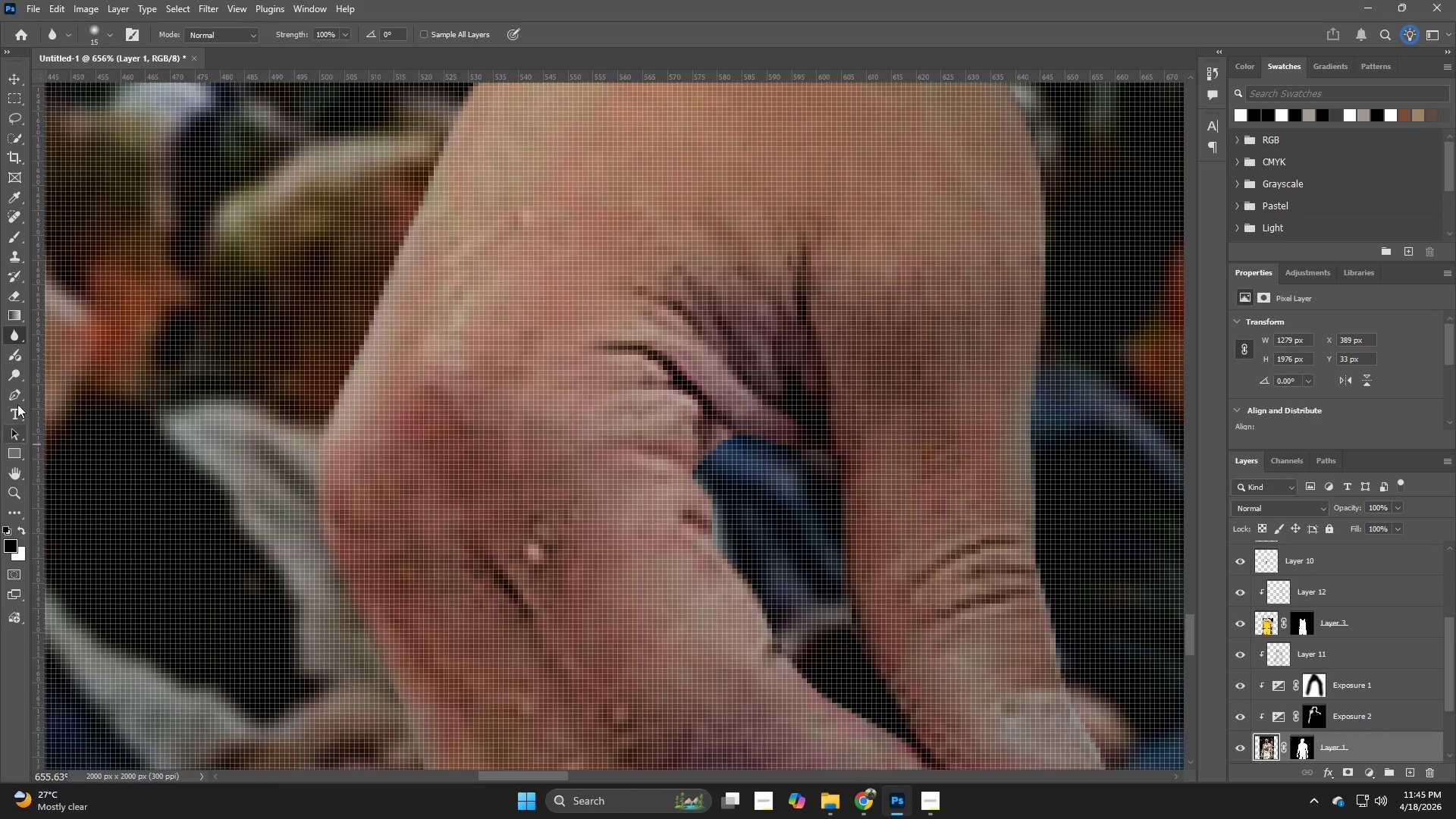 
left_click_drag(start_coordinate=[249, 287], to_coordinate=[297, 519])
 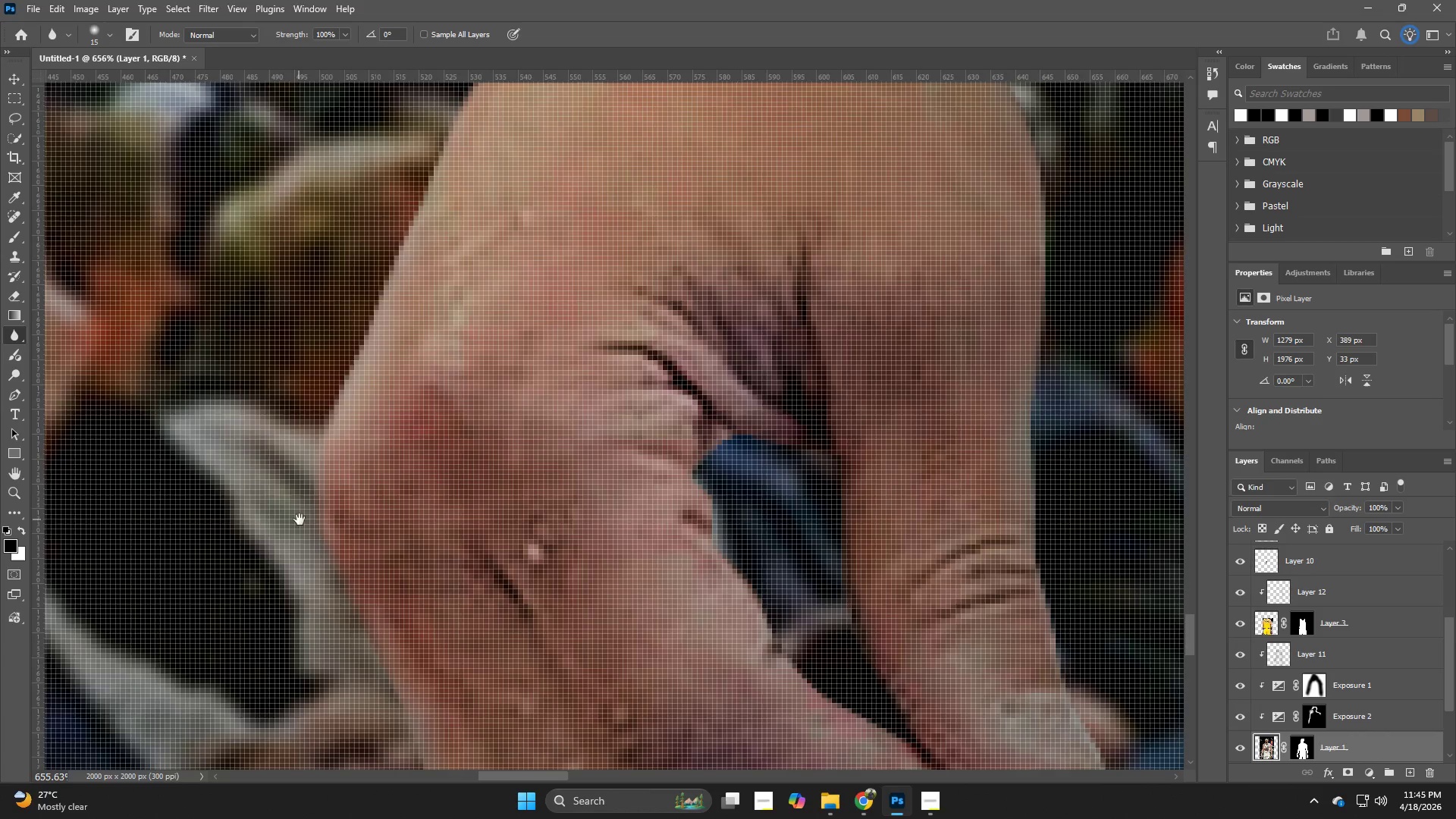 
hold_key(key=Space, duration=5.12)
 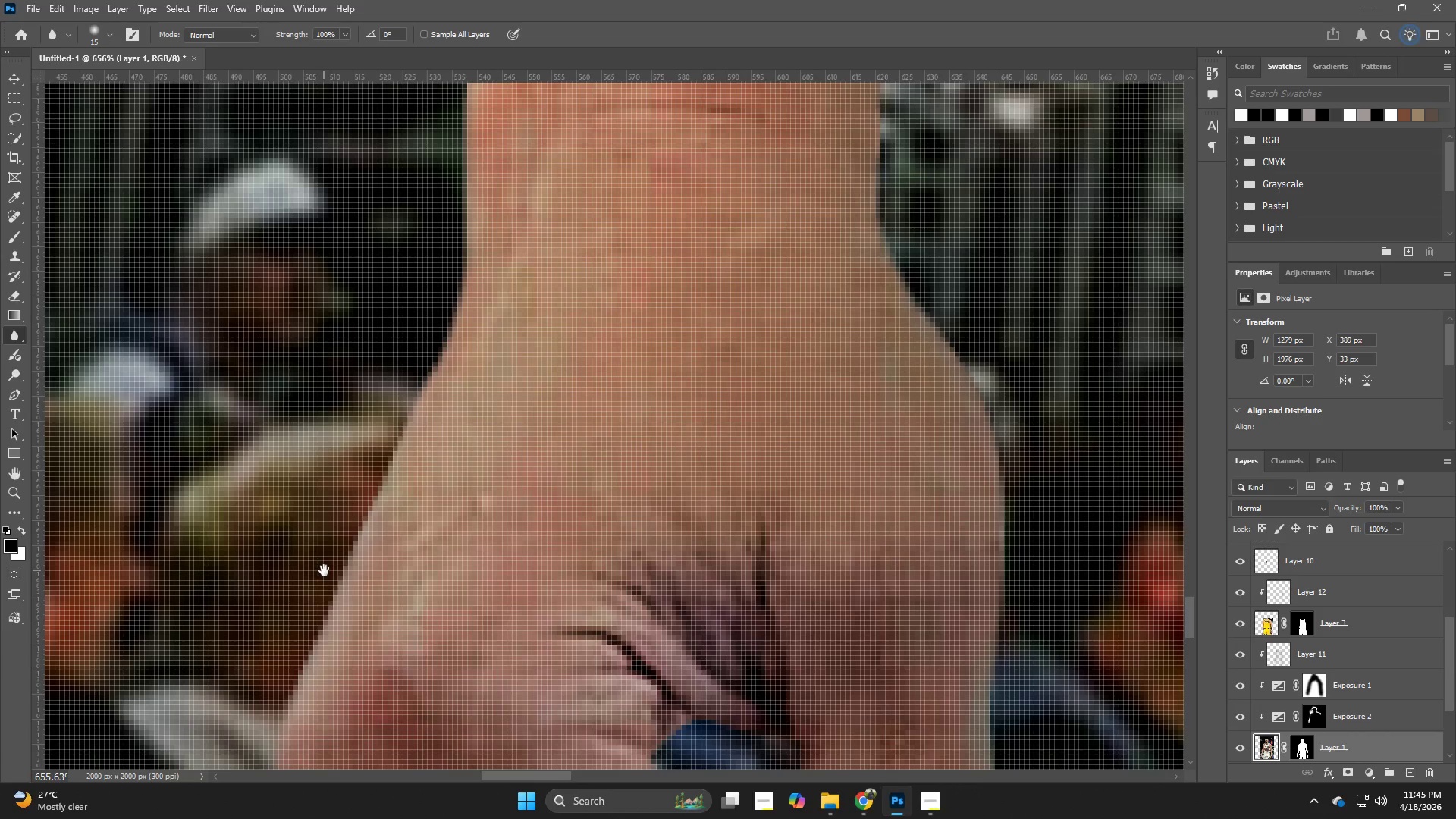 
right_click([13, 335])
 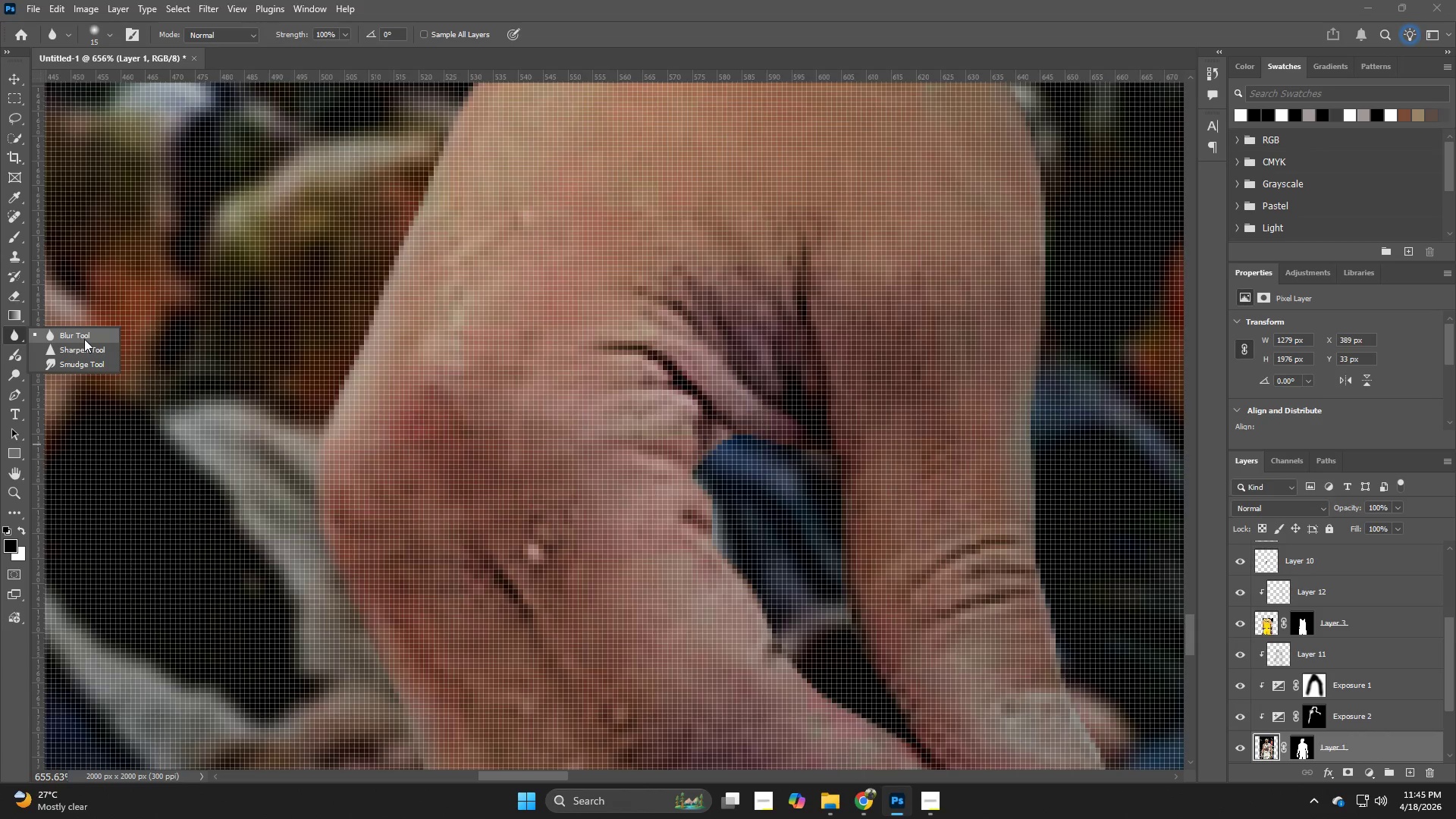 
left_click([89, 334])
 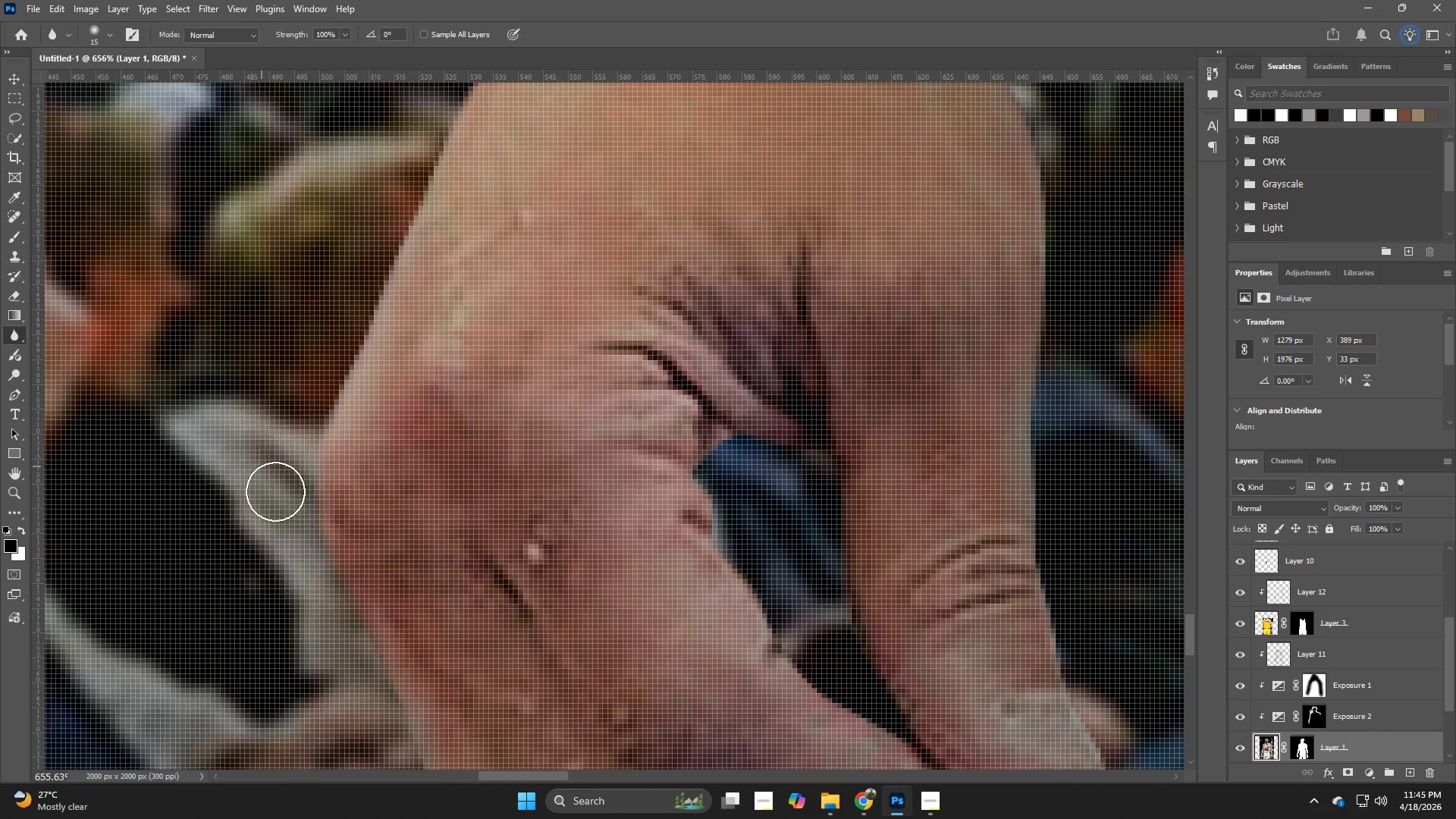 
left_click_drag(start_coordinate=[287, 510], to_coordinate=[320, 390])
 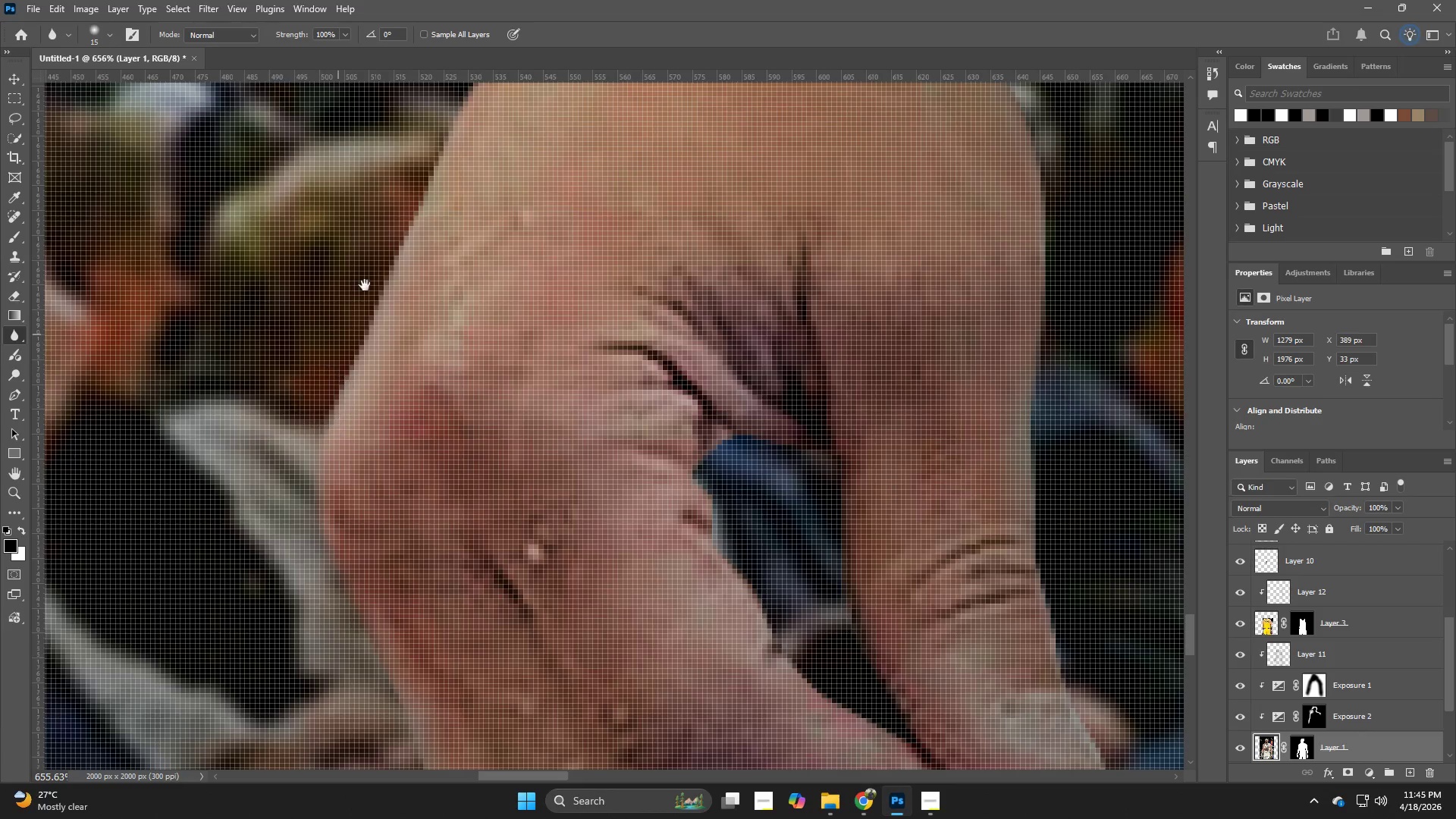 
hold_key(key=Space, duration=0.55)
 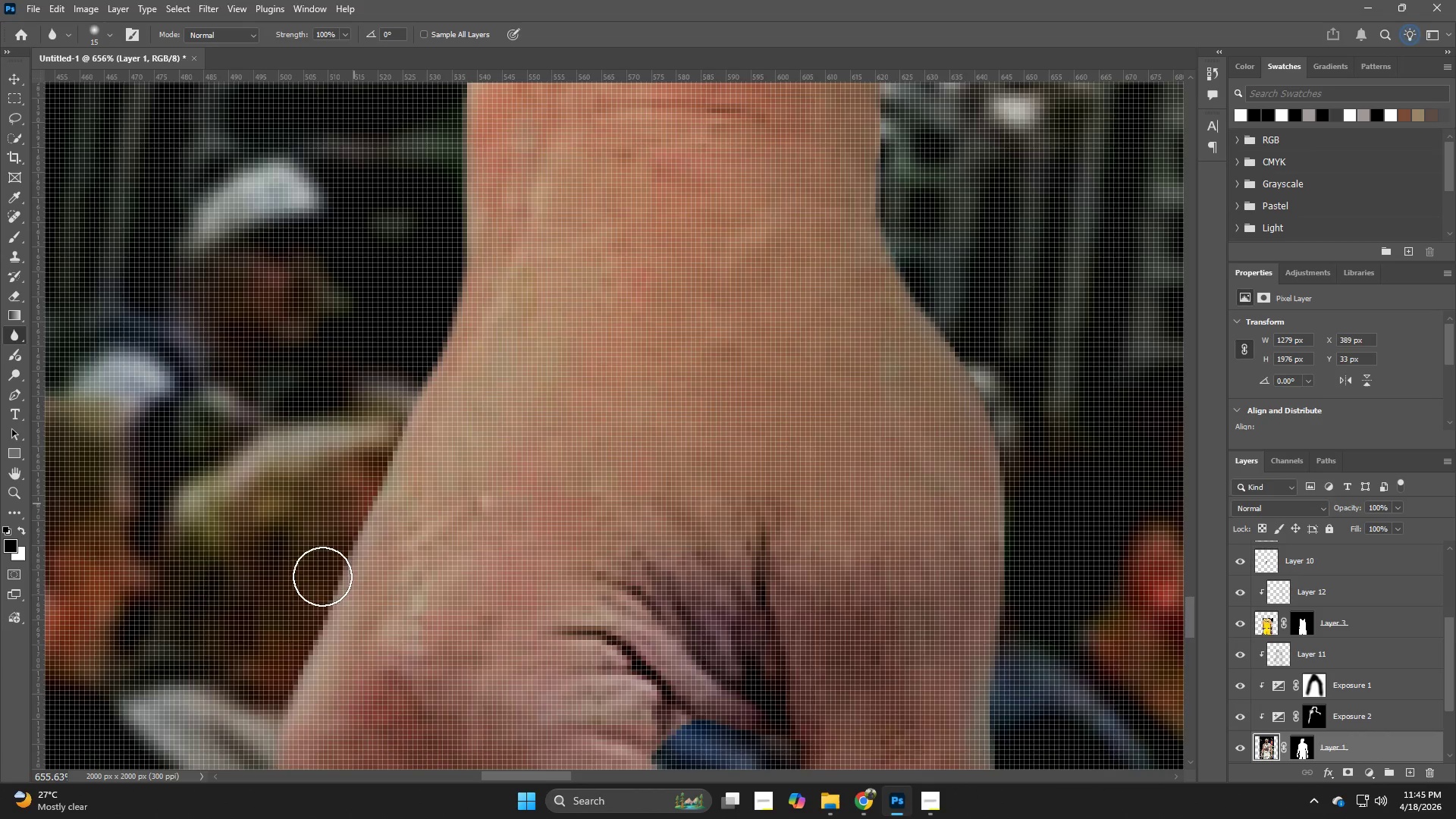 
left_click_drag(start_coordinate=[365, 285], to_coordinate=[324, 570])
 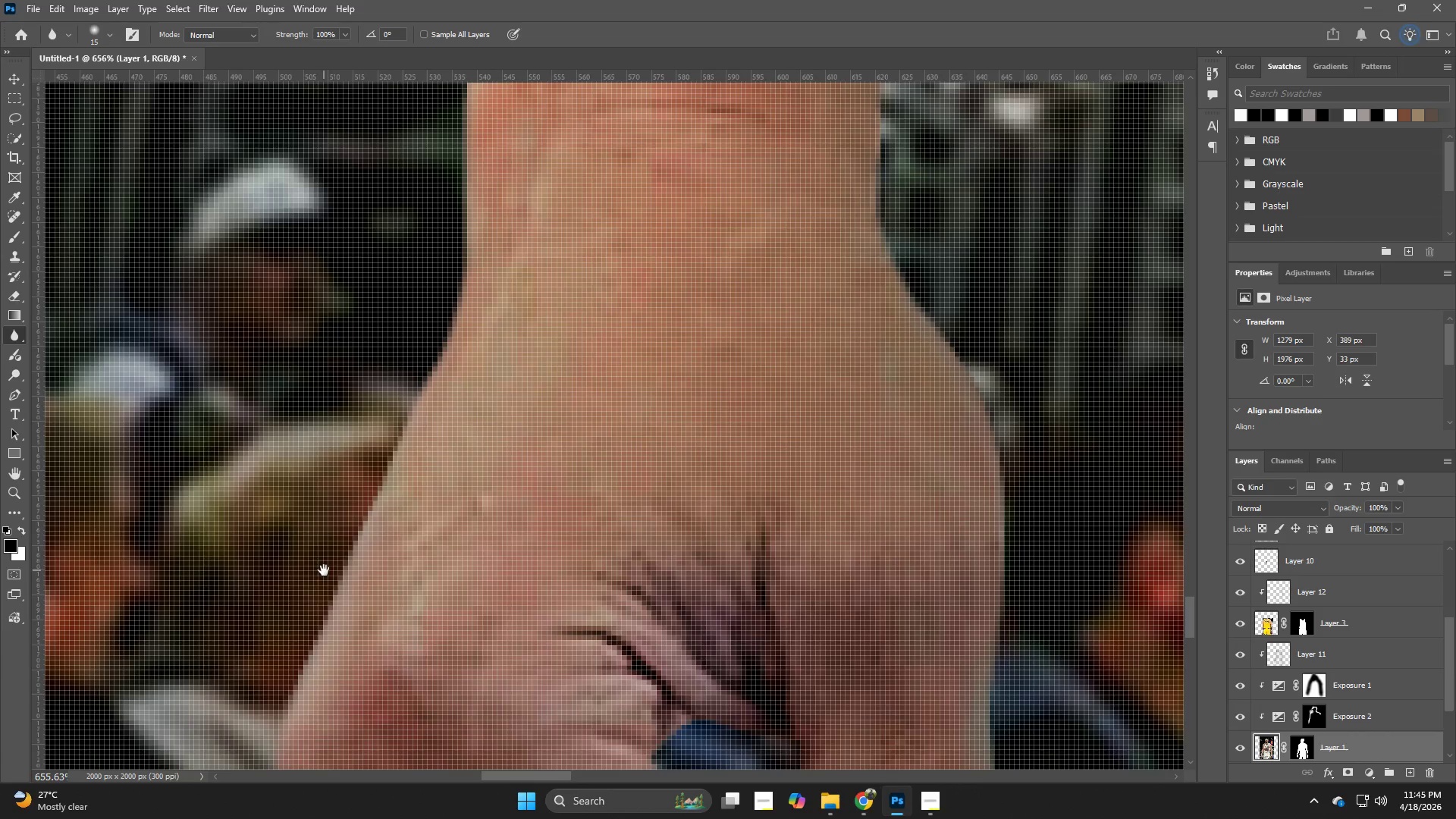 
hold_key(key=Space, duration=1.53)
 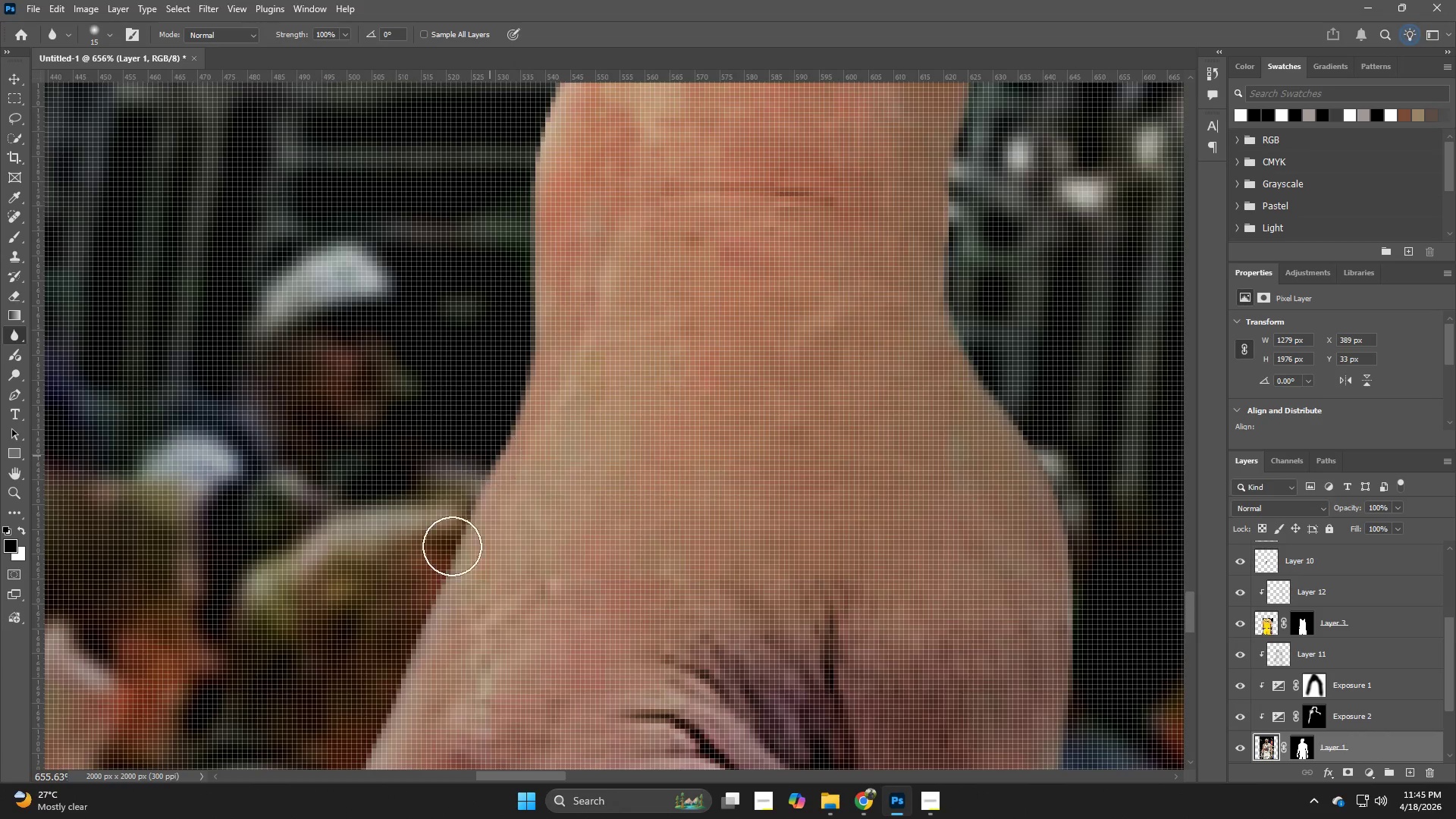 
left_click_drag(start_coordinate=[325, 572], to_coordinate=[302, 635])
 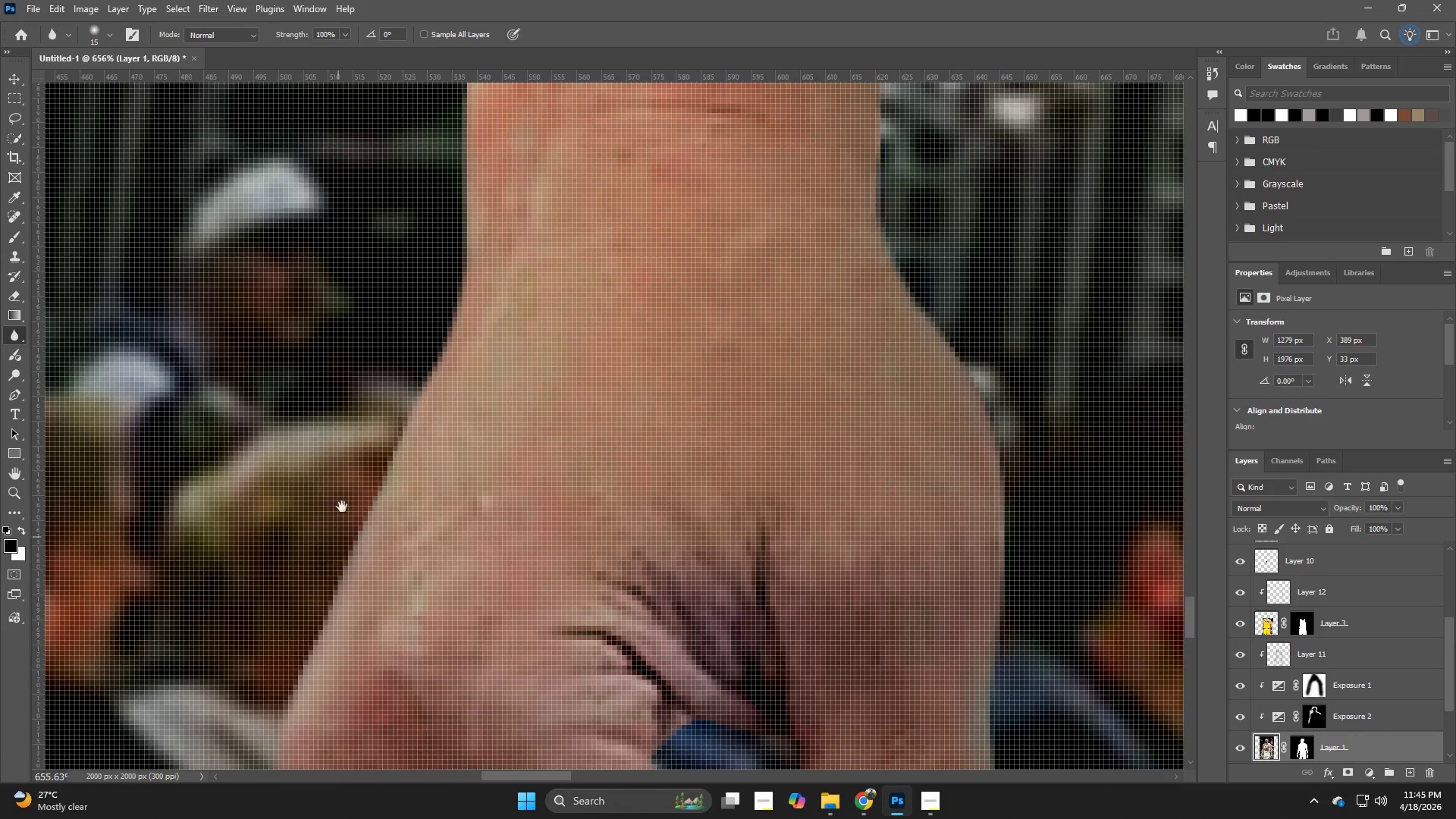 
left_click_drag(start_coordinate=[342, 504], to_coordinate=[410, 587])
 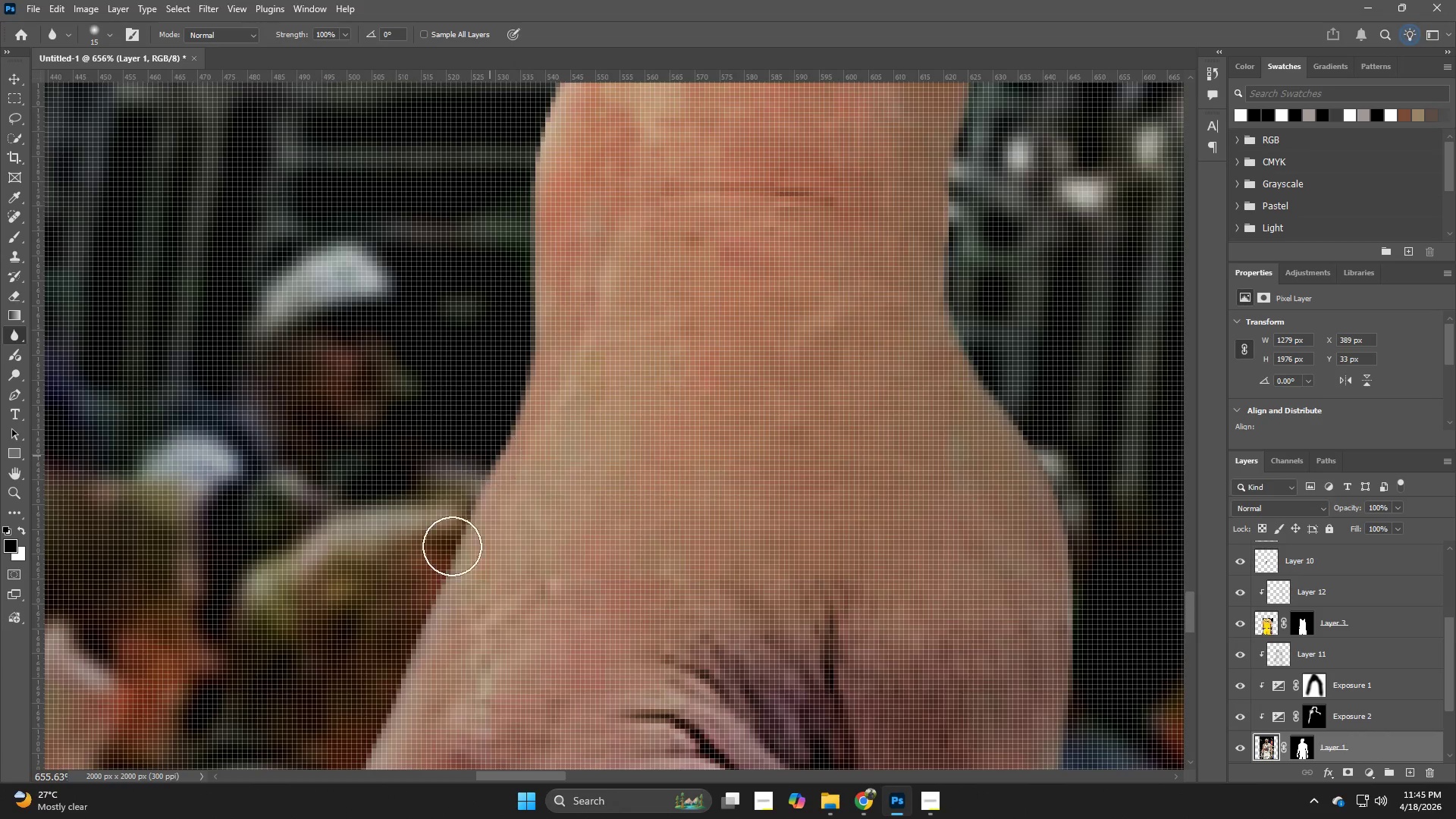 
key(Space)
 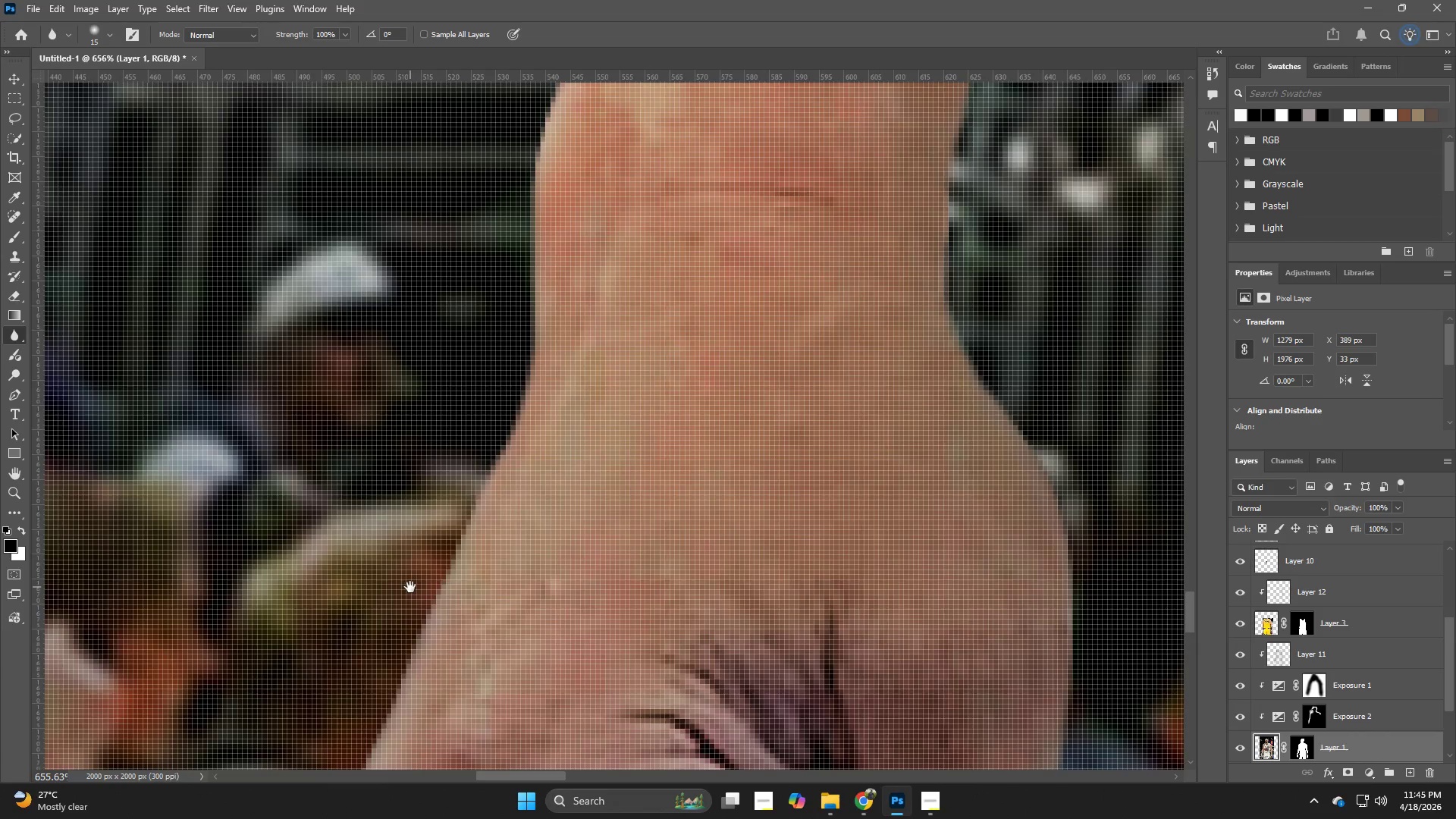 
key(Space)
 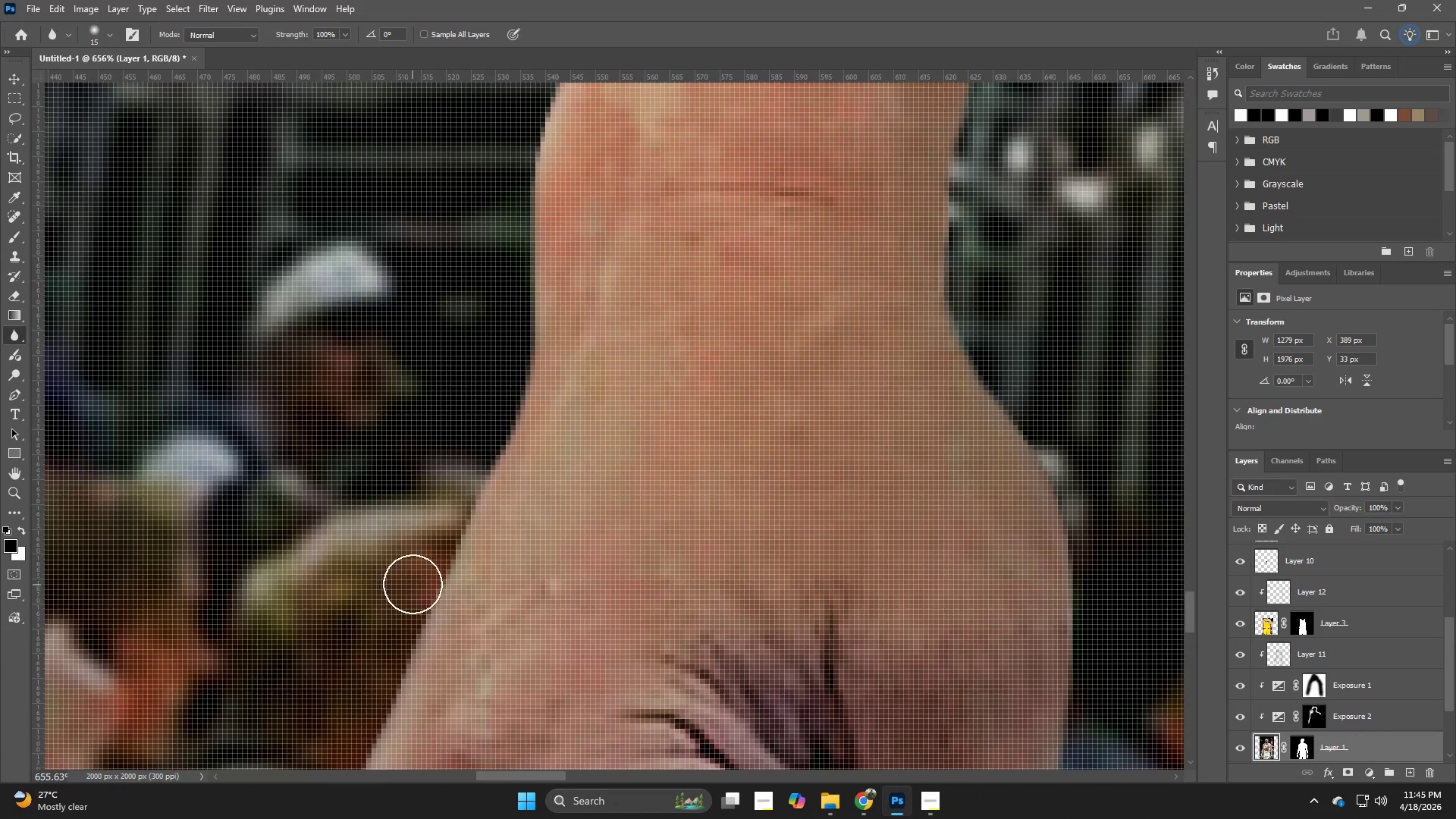 
key(Space)
 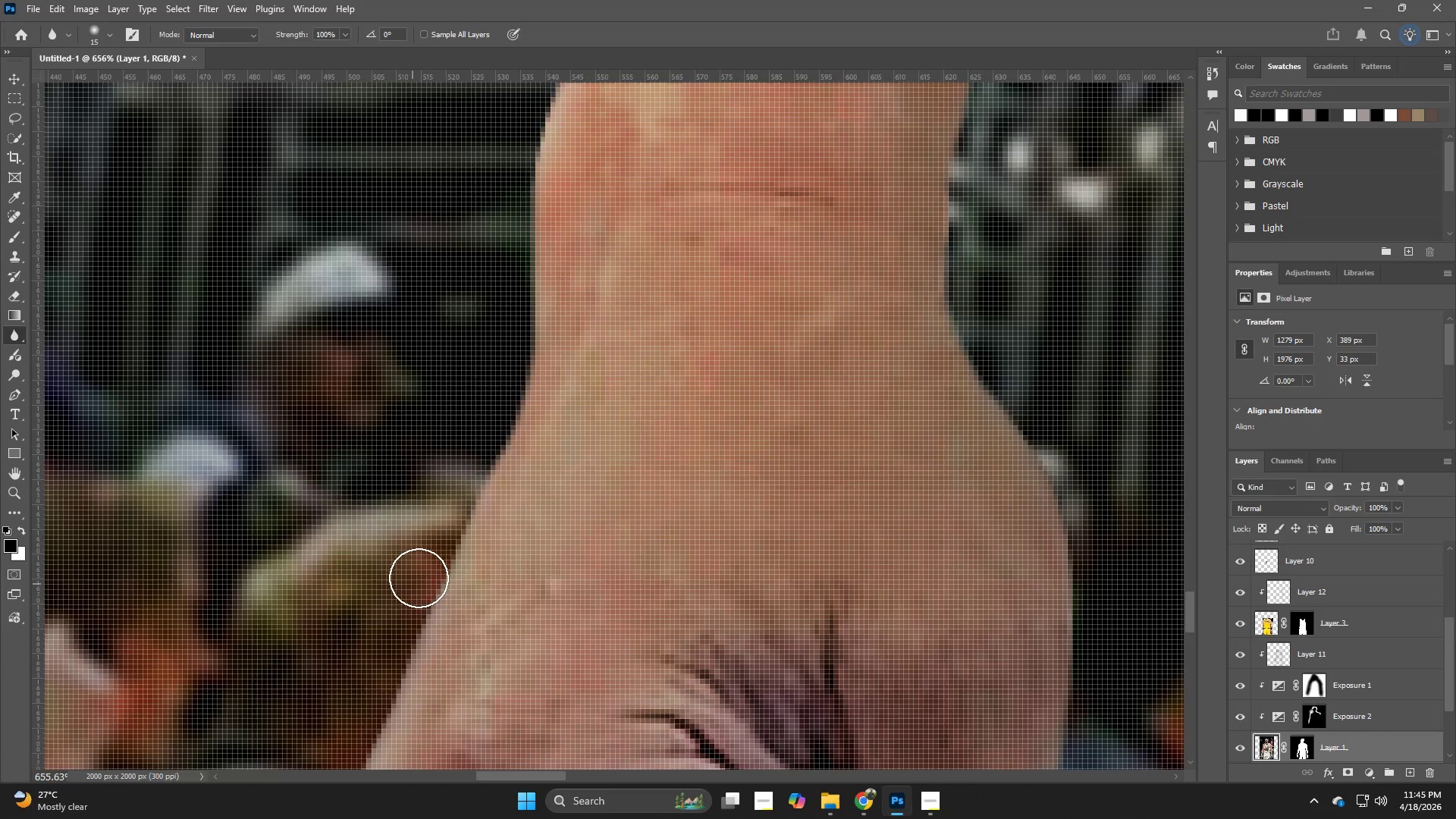 
left_click_drag(start_coordinate=[420, 576], to_coordinate=[474, 475])
 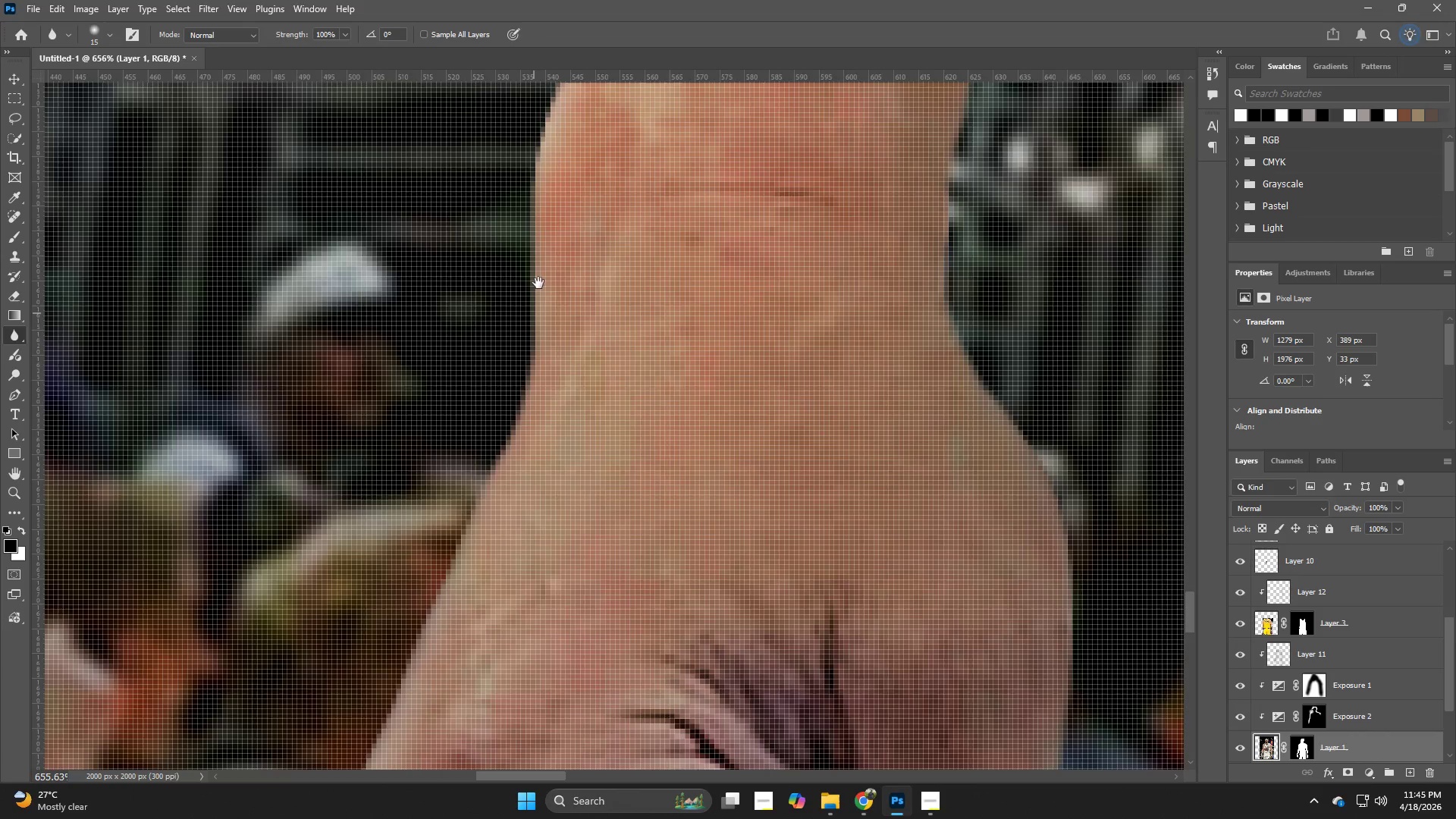 
hold_key(key=Space, duration=0.53)
 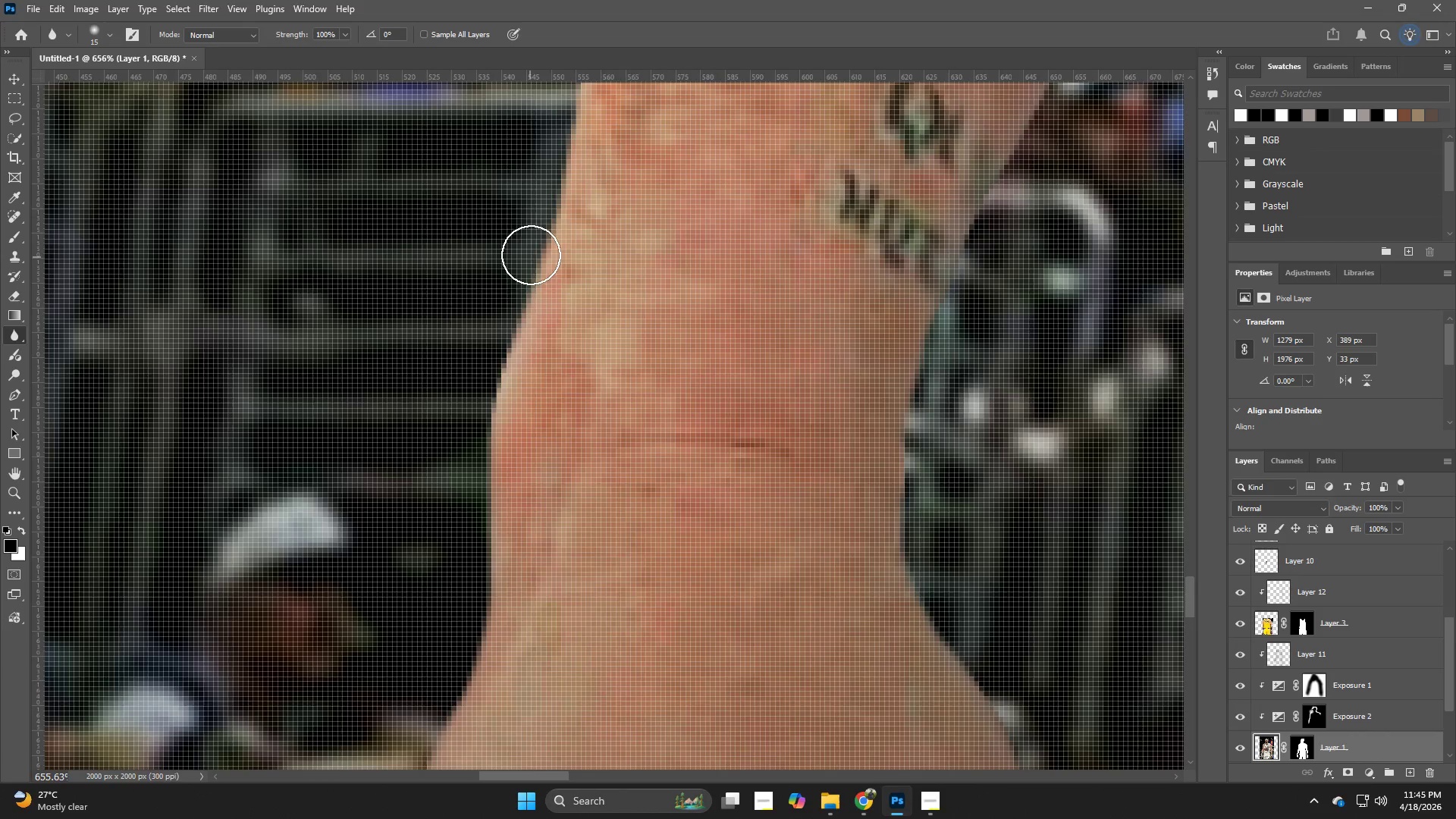 
left_click_drag(start_coordinate=[538, 281], to_coordinate=[494, 532])
 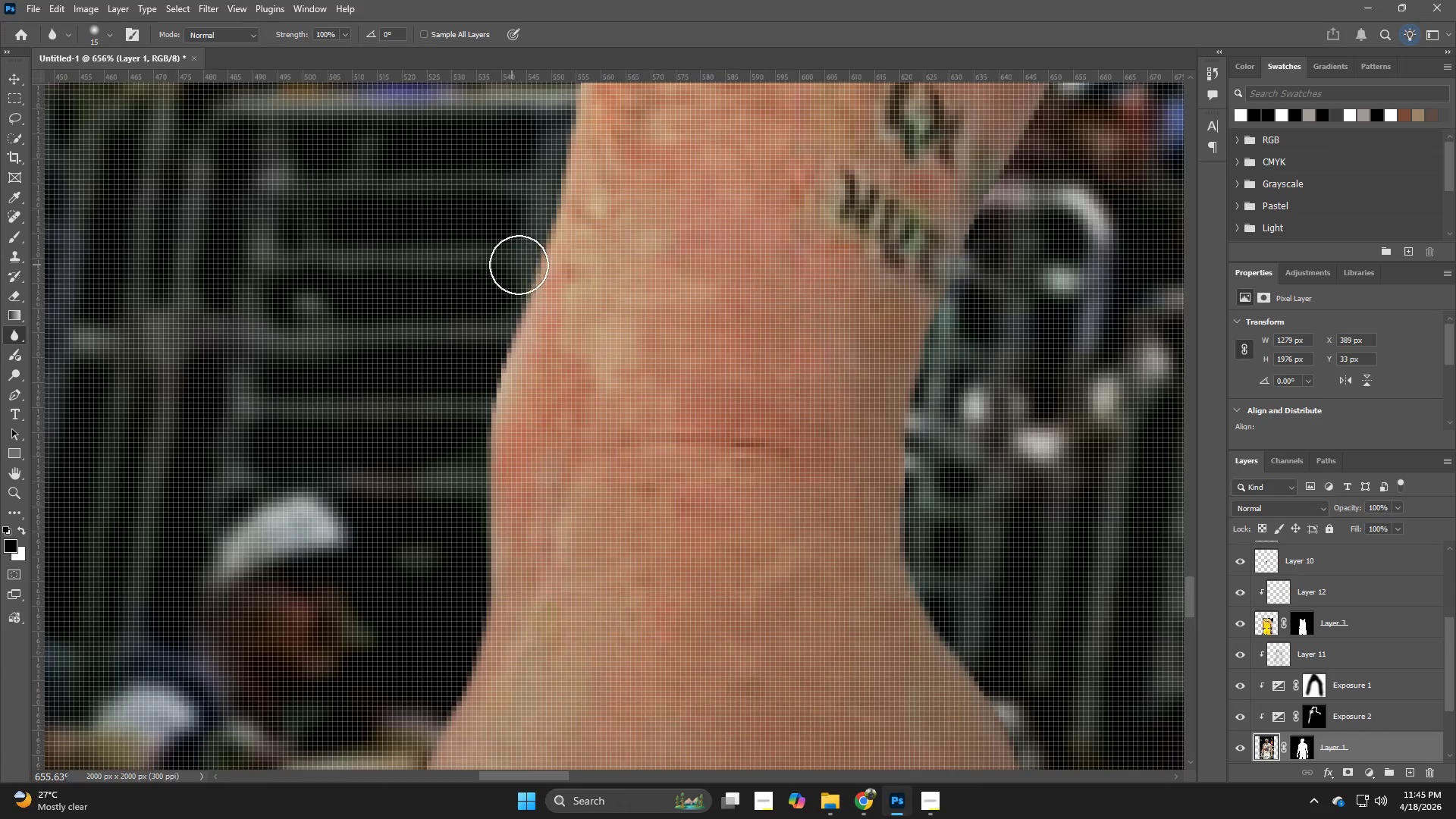 
left_click_drag(start_coordinate=[531, 255], to_coordinate=[485, 381])
 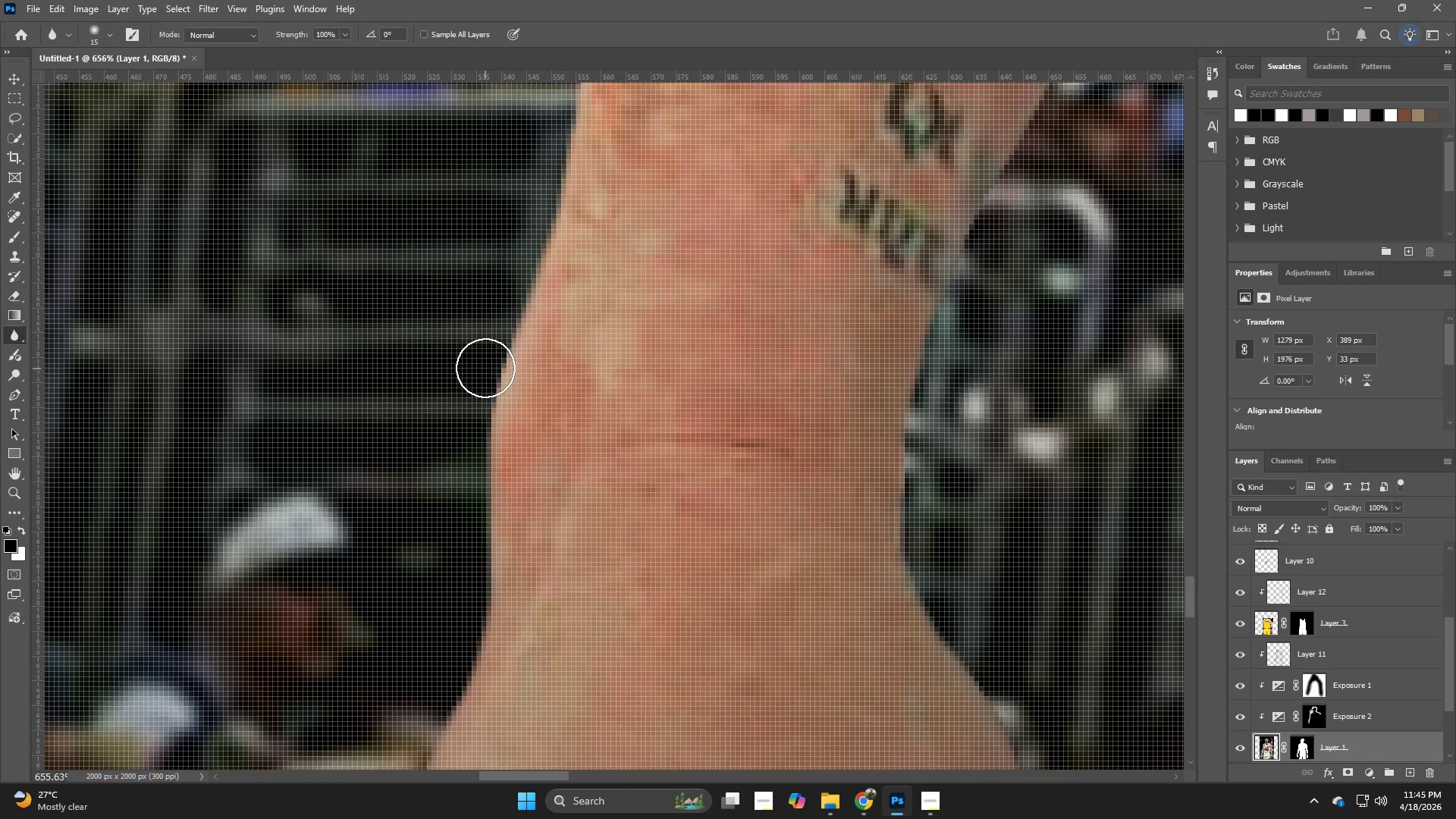 
left_click_drag(start_coordinate=[485, 369], to_coordinate=[487, 526])
 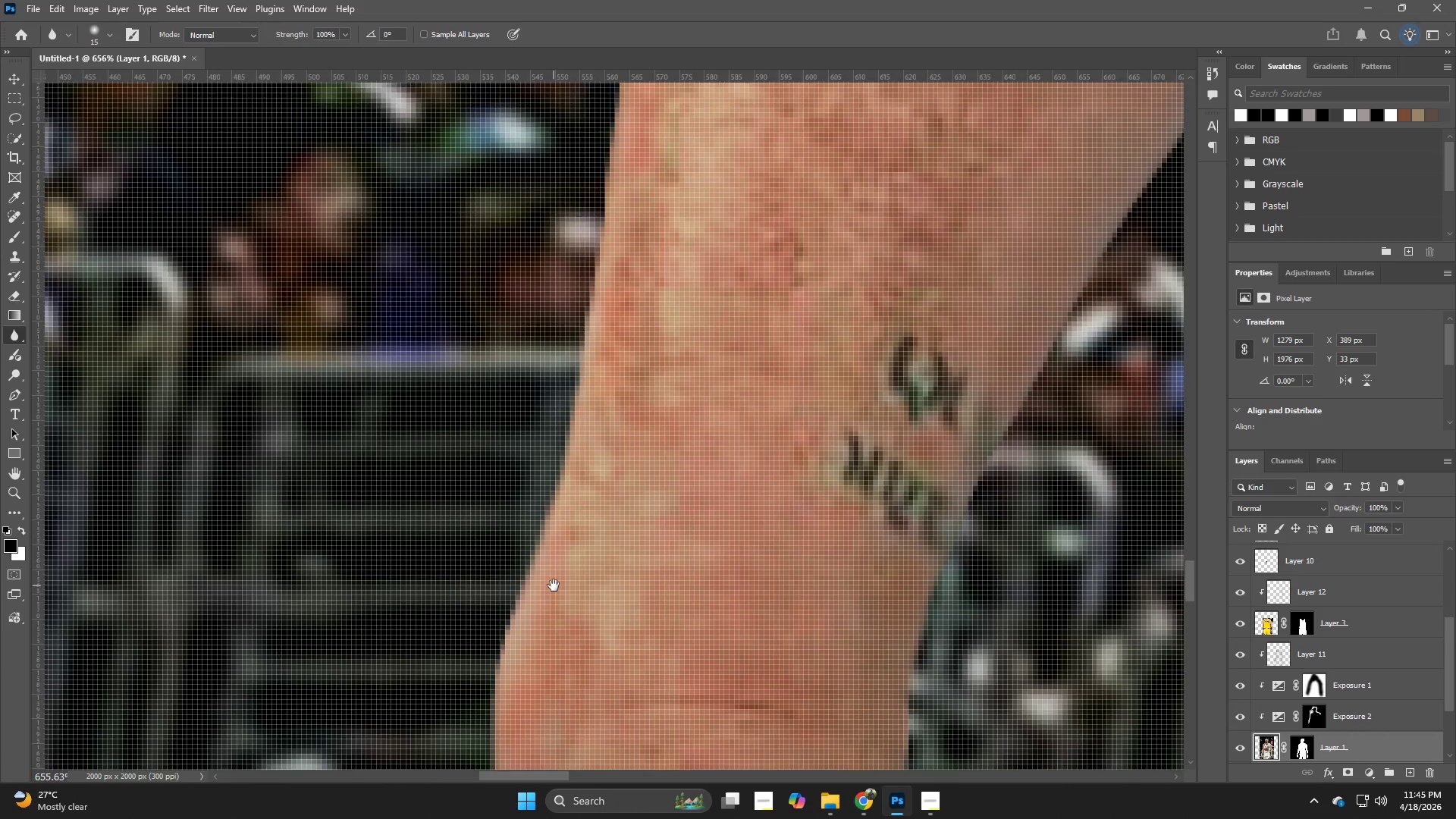 
hold_key(key=Space, duration=0.56)
 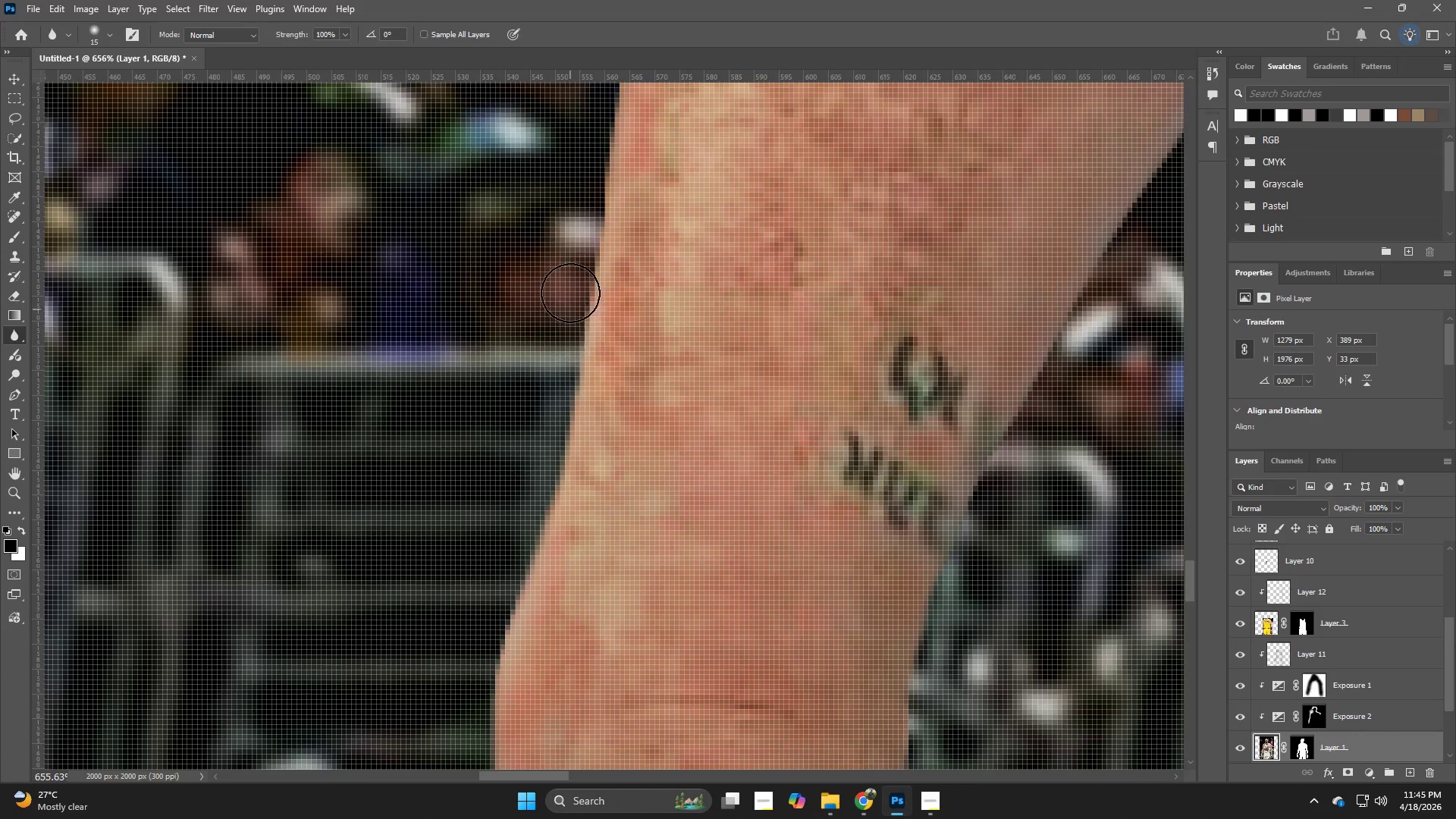 
left_click_drag(start_coordinate=[550, 324], to_coordinate=[554, 585])
 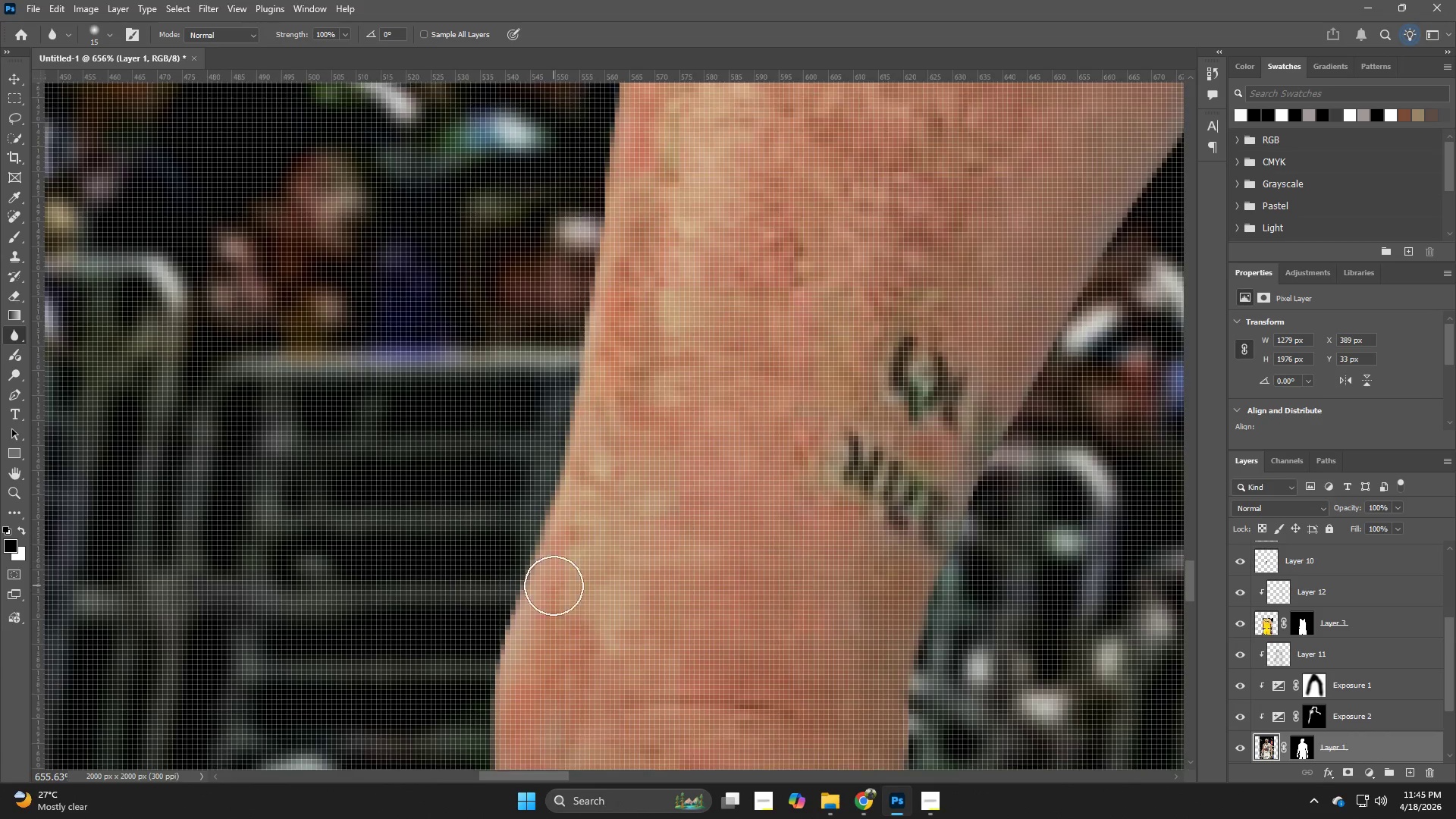 
hold_key(key=Space, duration=1.66)
 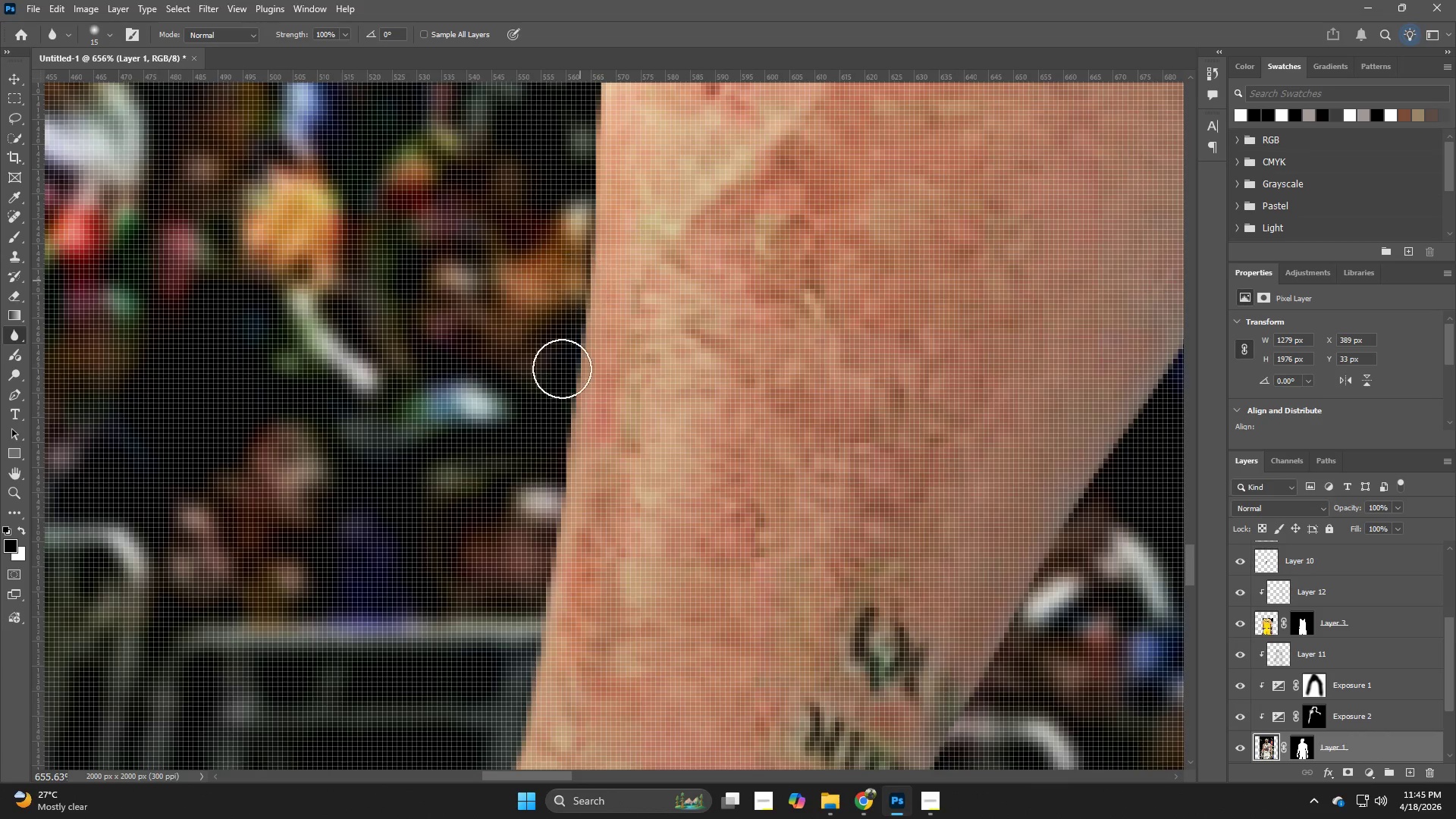 
left_click_drag(start_coordinate=[526, 519], to_coordinate=[579, 267])
 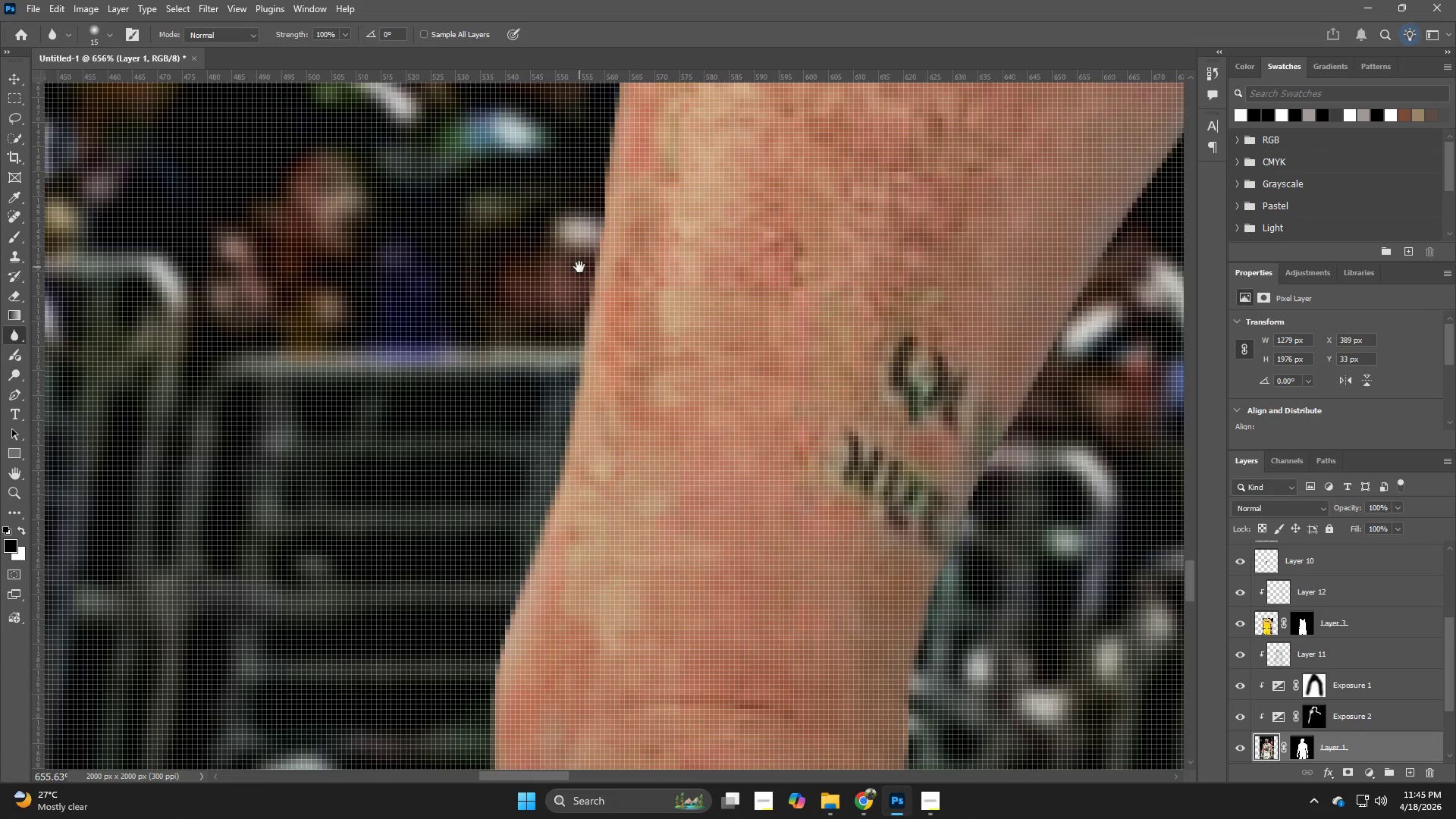 
left_click_drag(start_coordinate=[579, 267], to_coordinate=[541, 538])
 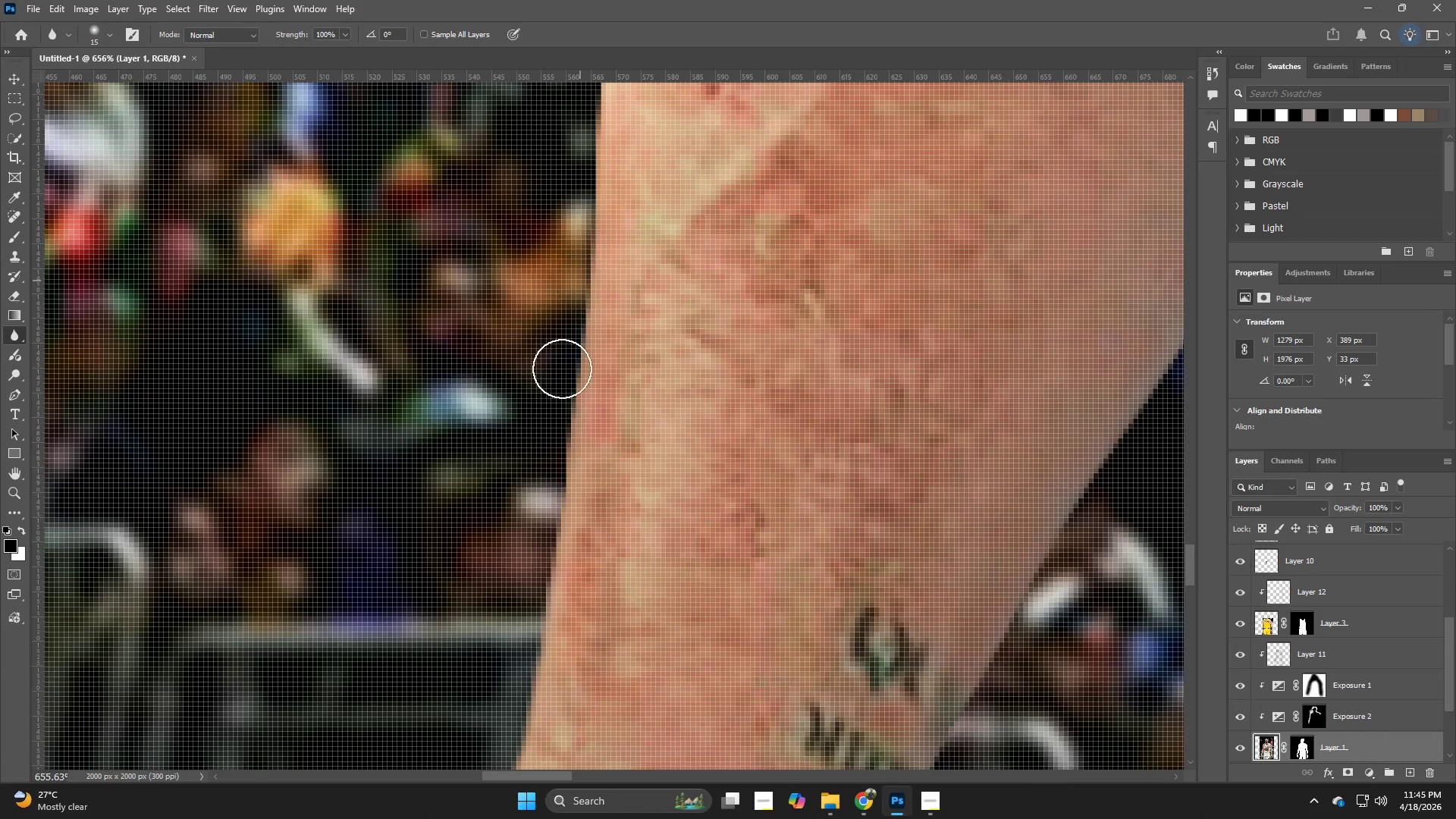 
key(Space)
 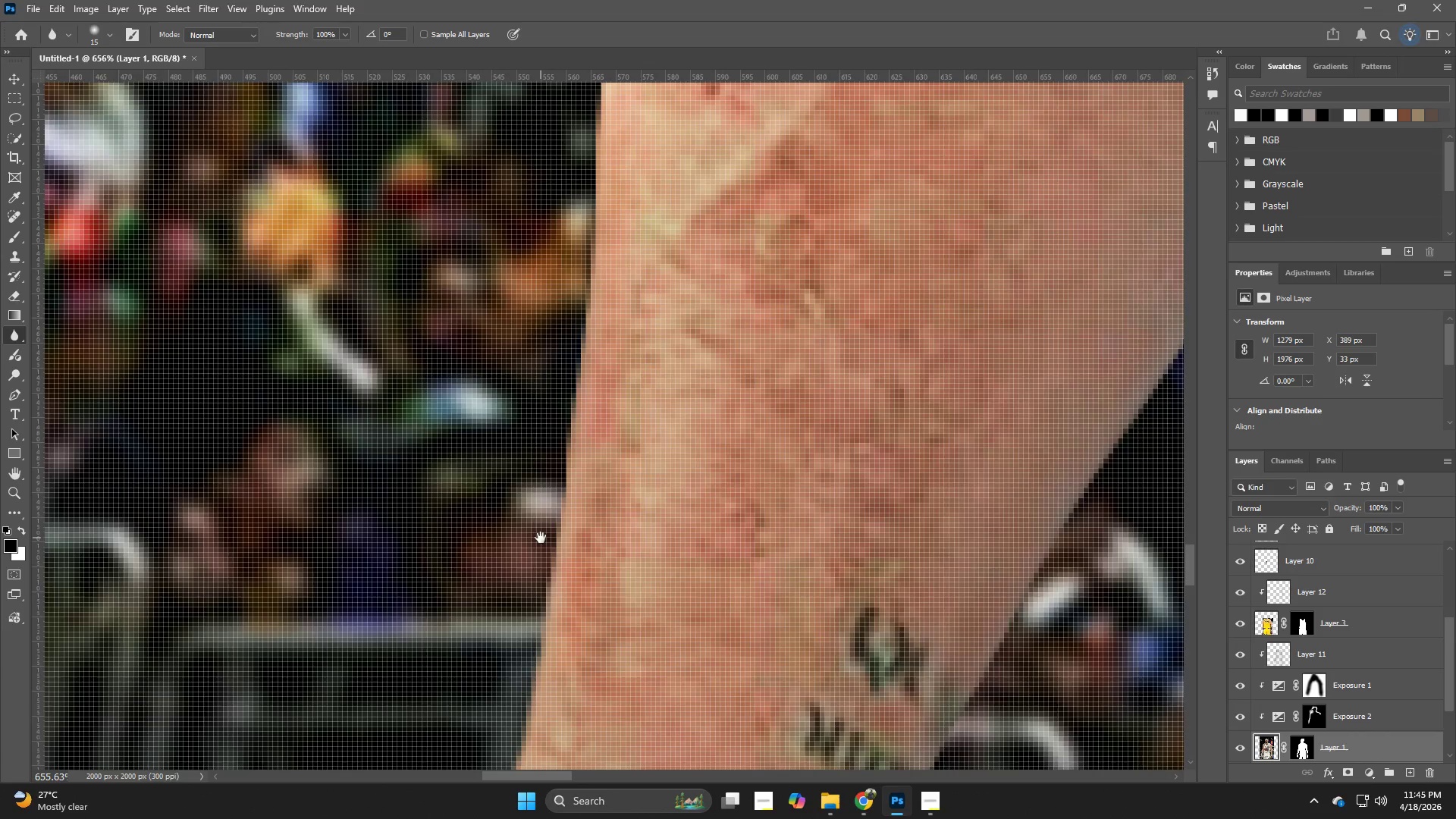 
hold_key(key=Space, duration=1.33)
 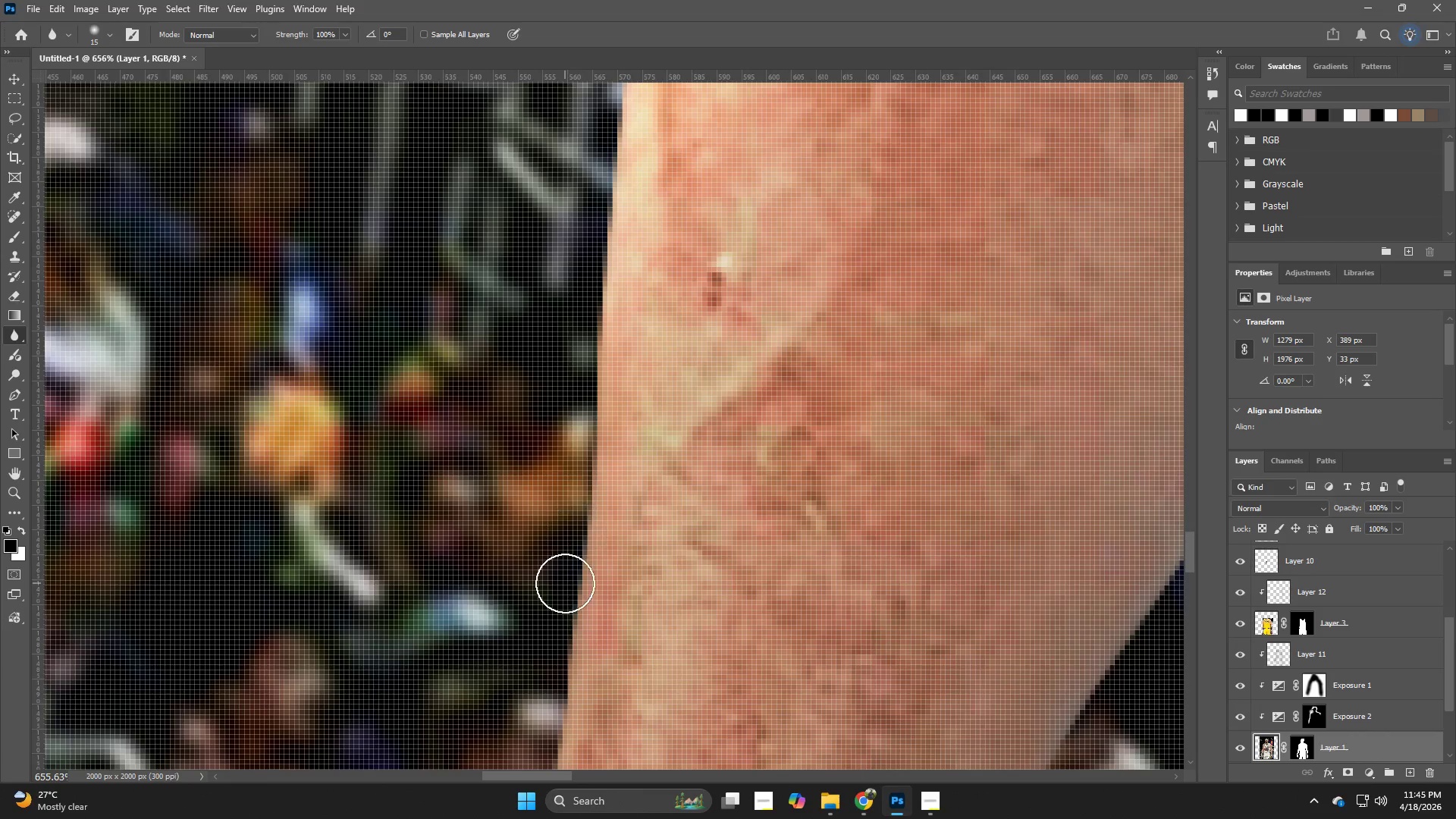 
left_click_drag(start_coordinate=[543, 538], to_coordinate=[536, 521])
 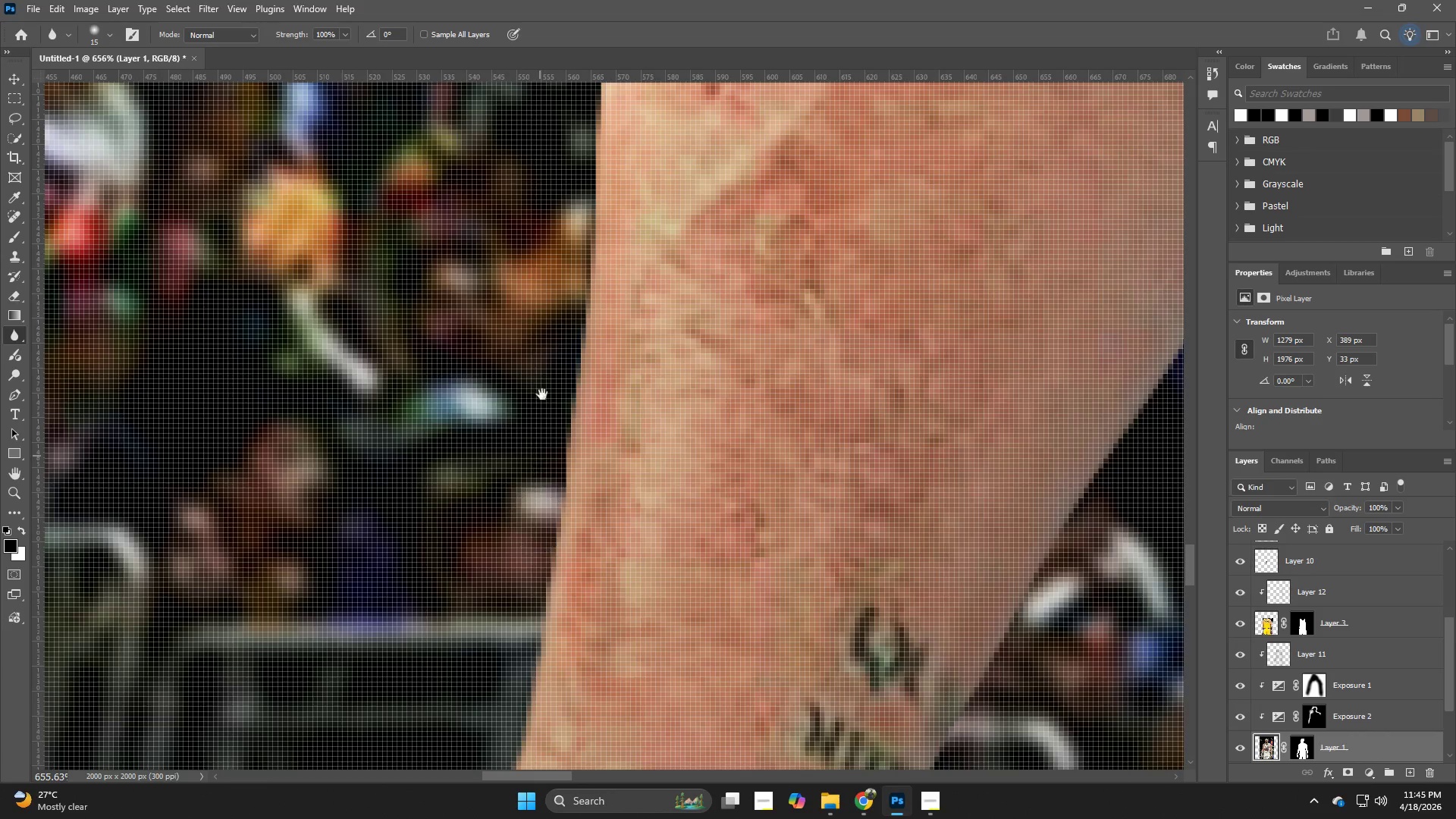 
left_click_drag(start_coordinate=[542, 394], to_coordinate=[544, 606])
 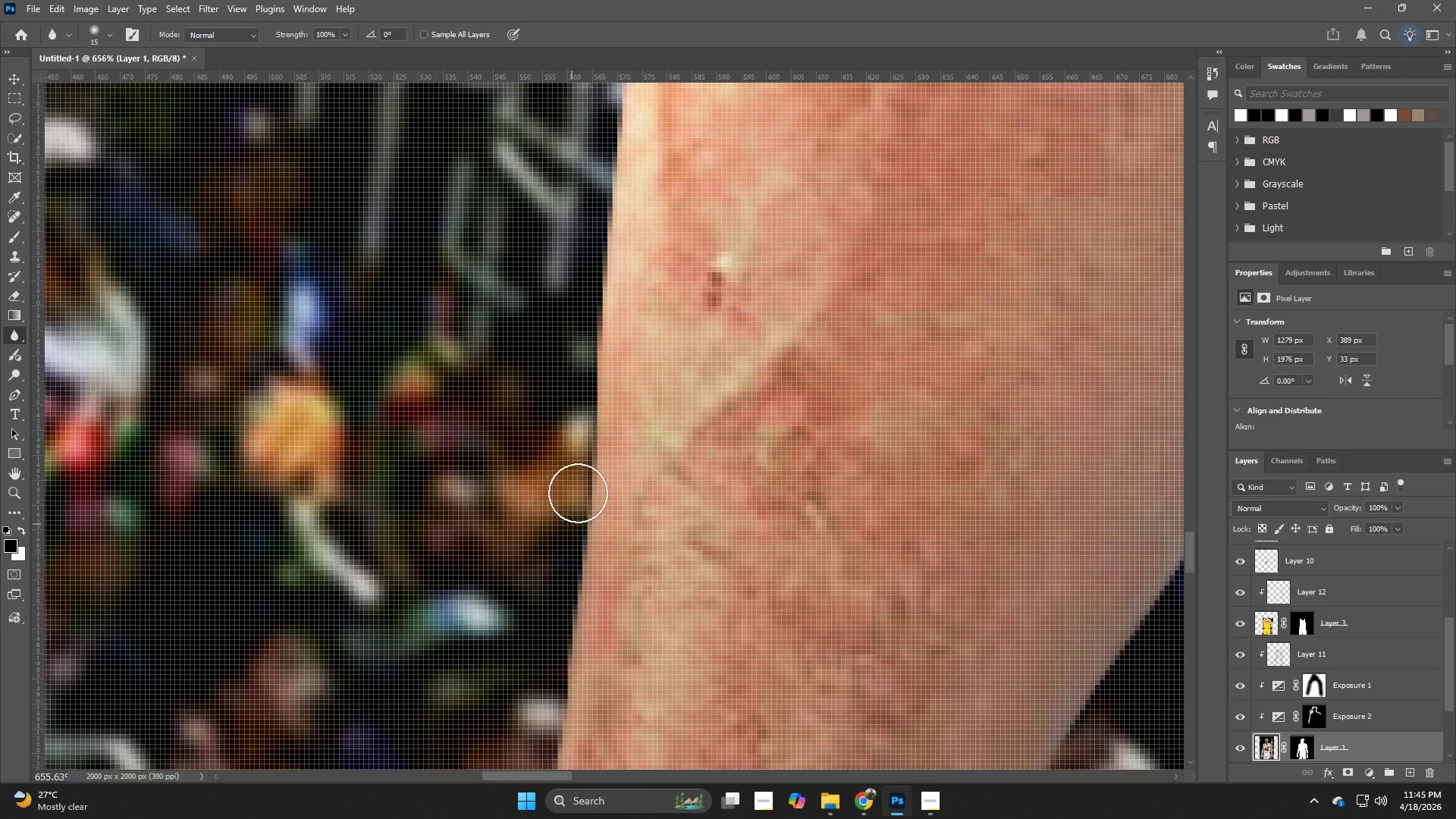 
left_click_drag(start_coordinate=[578, 486], to_coordinate=[572, 364])
 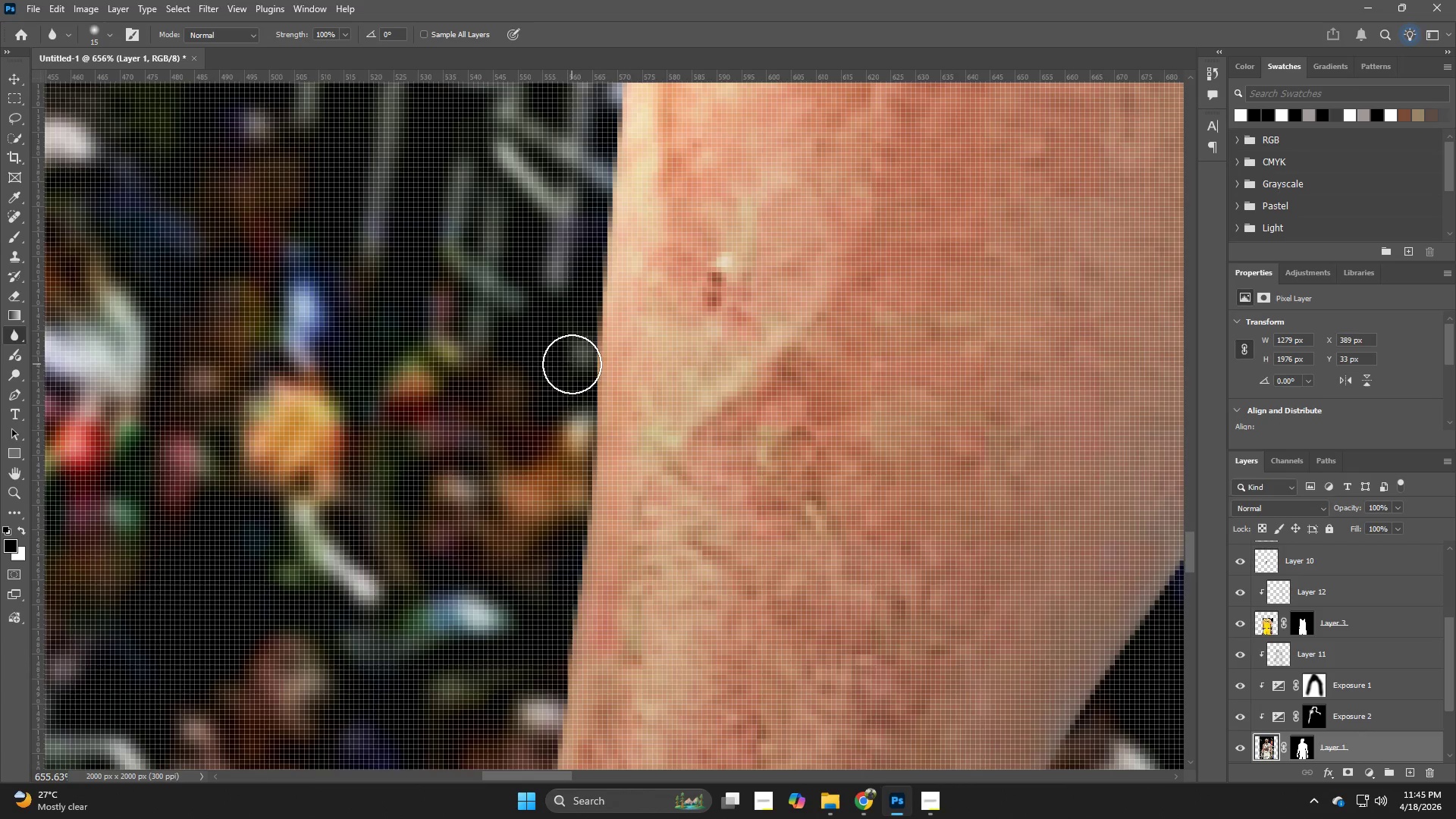 
hold_key(key=Space, duration=0.73)
 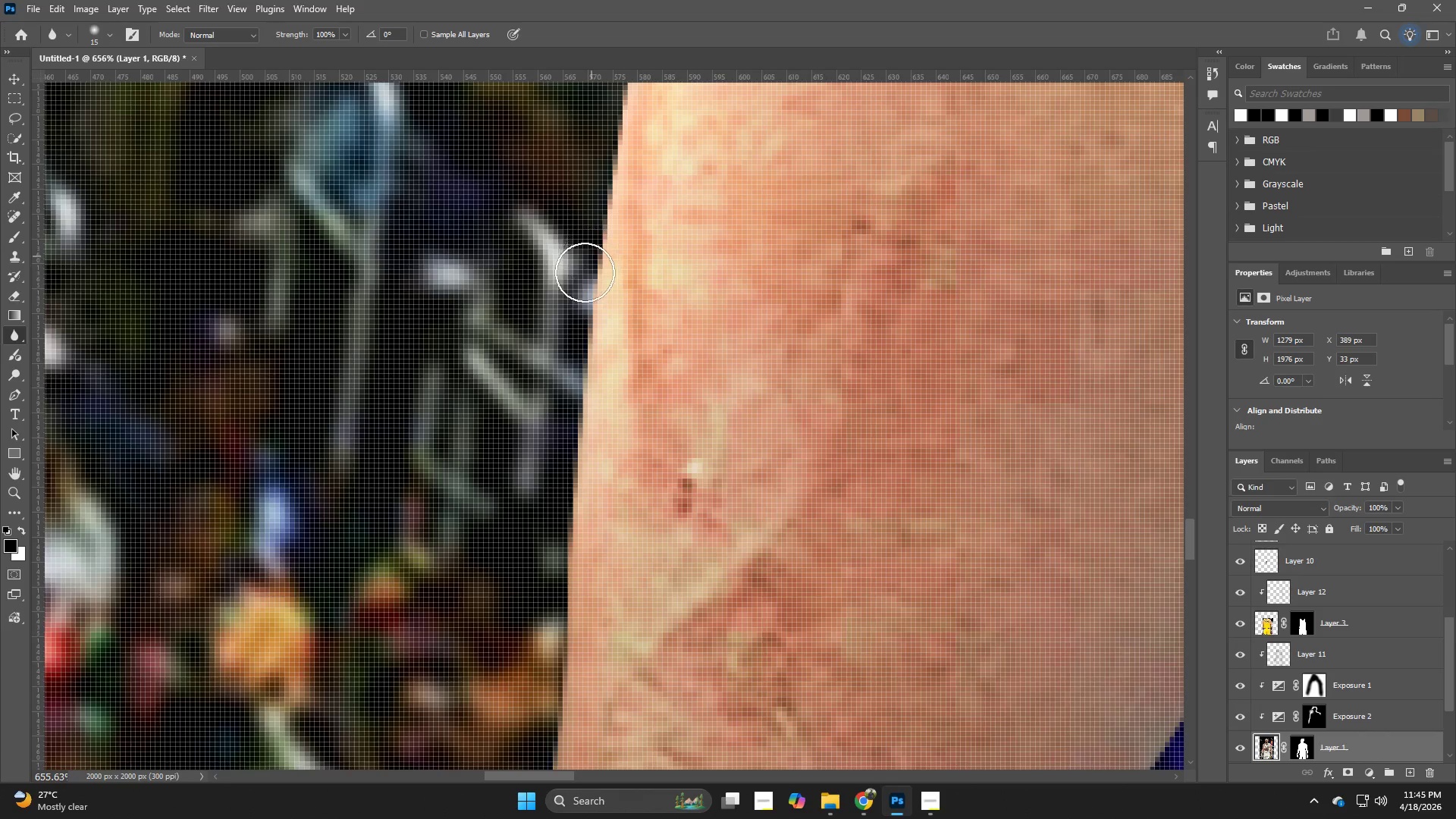 
left_click_drag(start_coordinate=[639, 287], to_coordinate=[609, 493])
 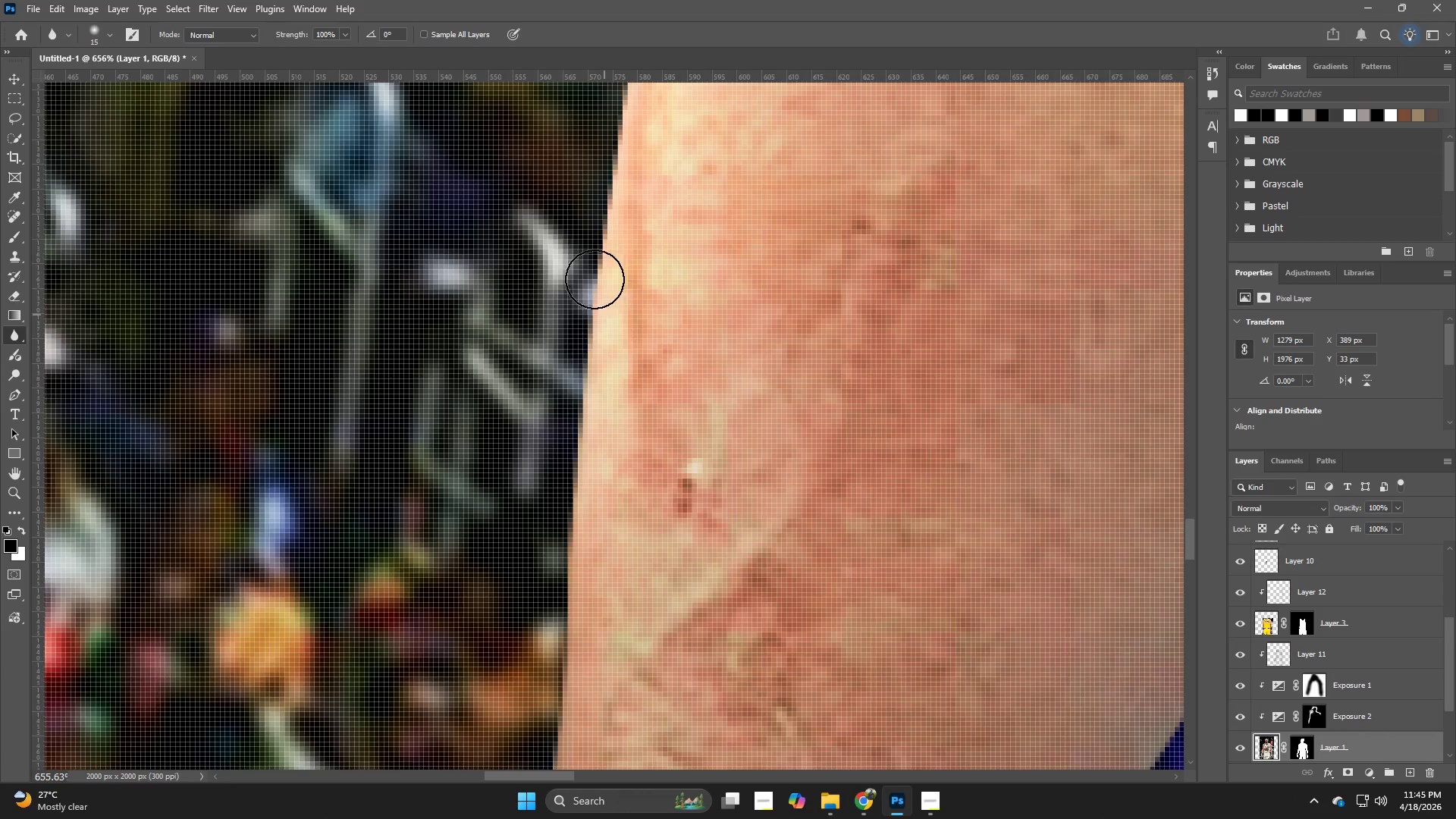 
left_click_drag(start_coordinate=[592, 256], to_coordinate=[545, 499])
 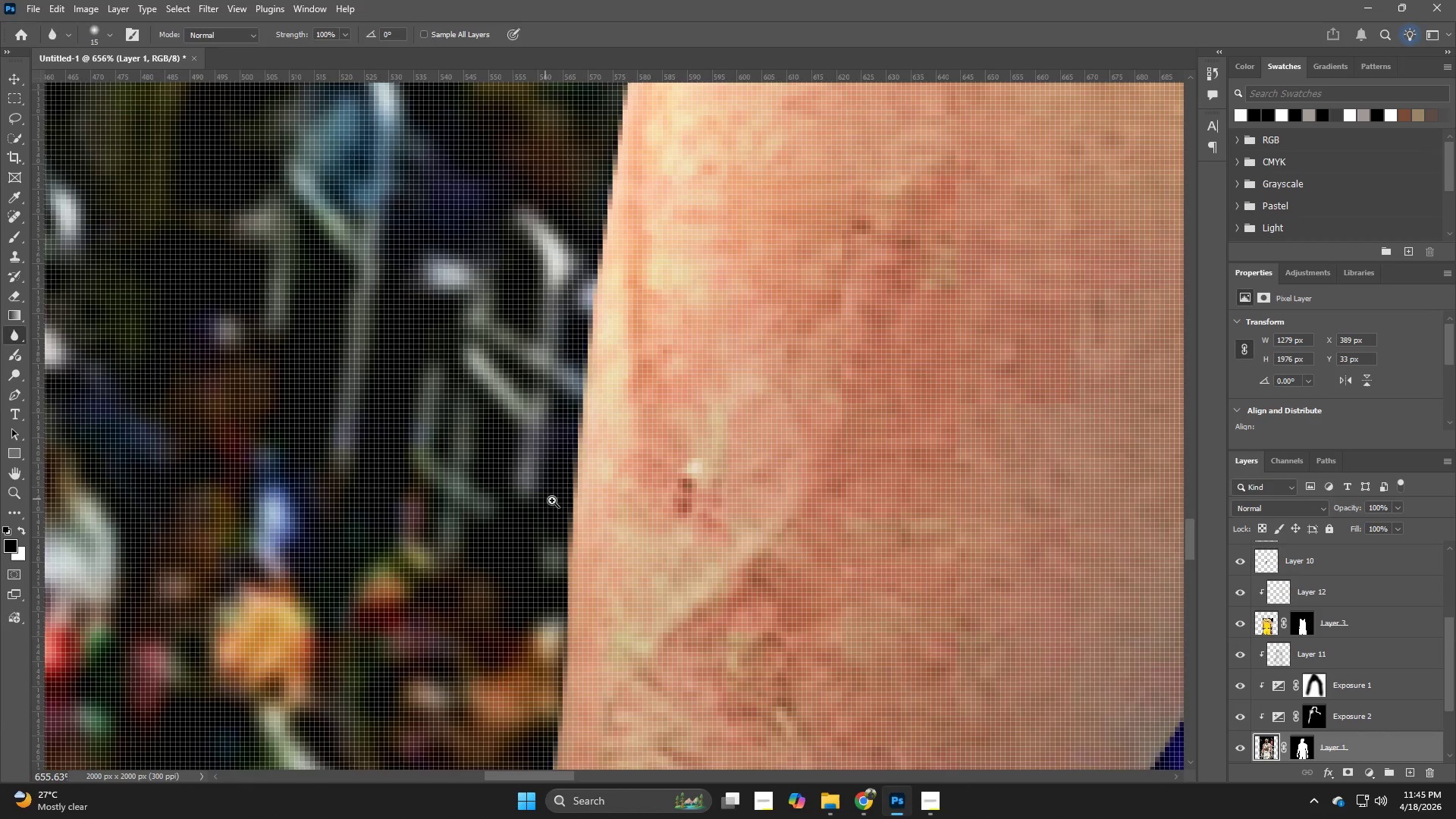 
hold_key(key=Z, duration=0.31)
 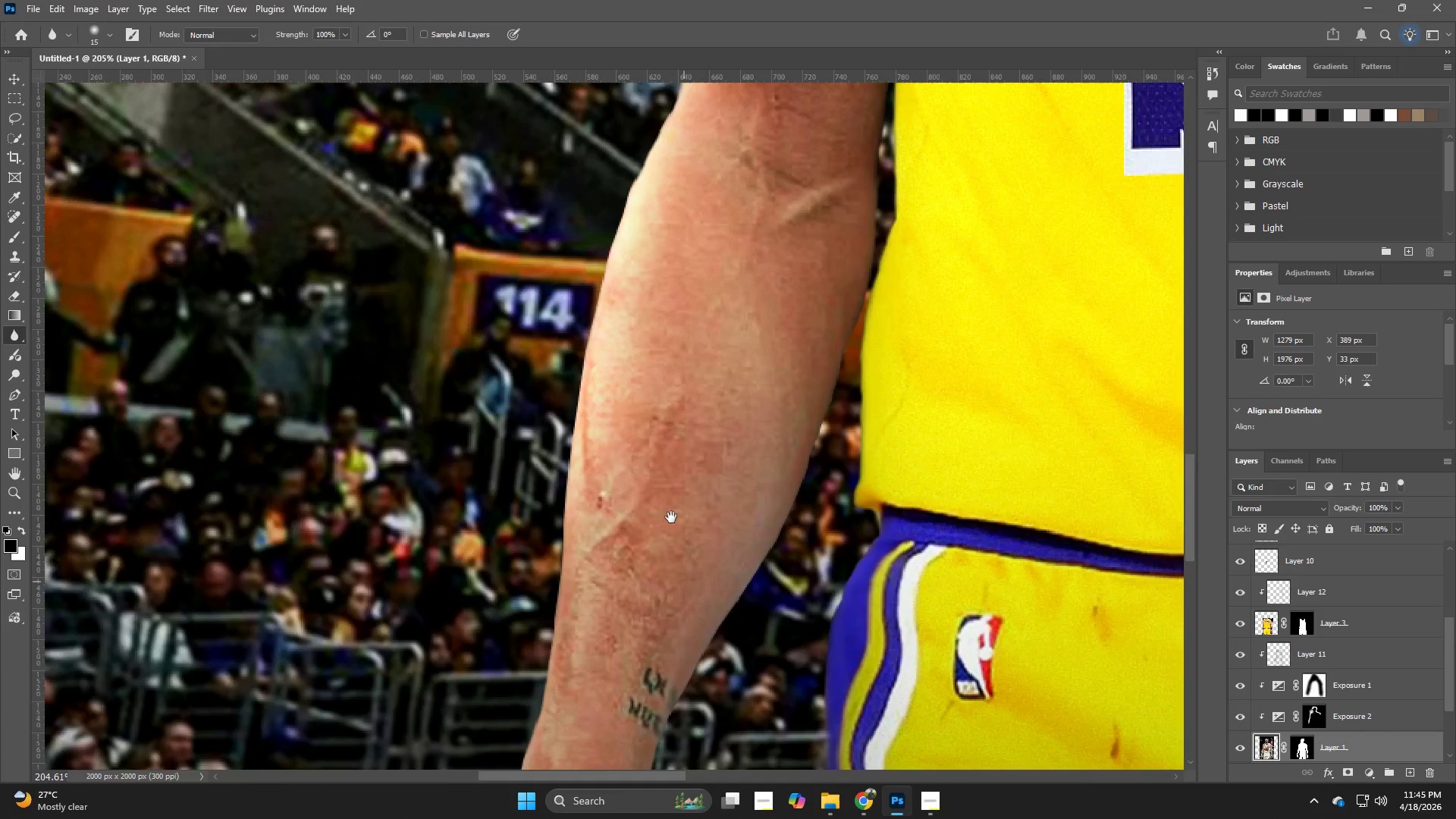 
left_click_drag(start_coordinate=[564, 508], to_coordinate=[482, 542])
 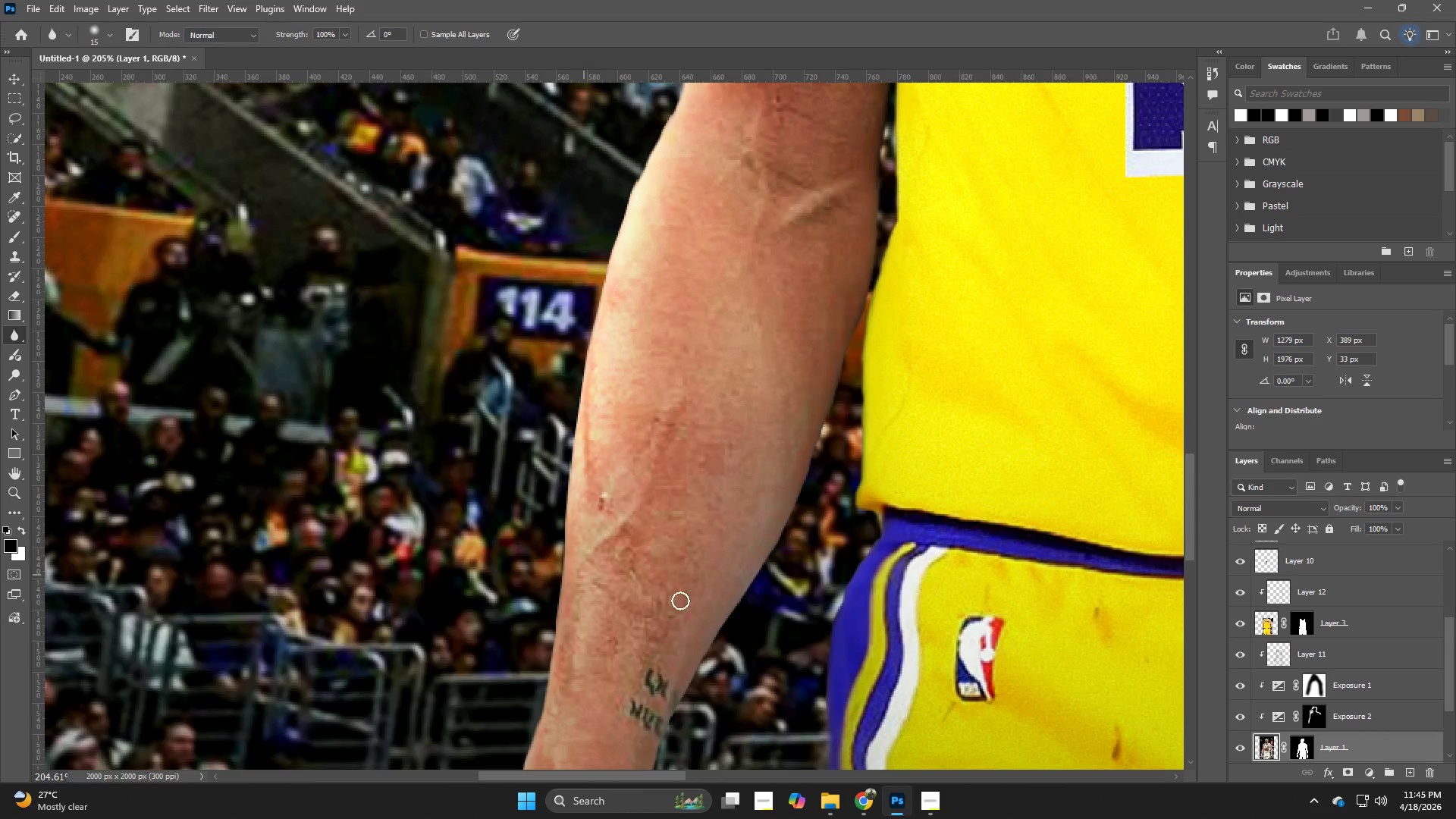 
hold_key(key=Space, duration=0.86)
 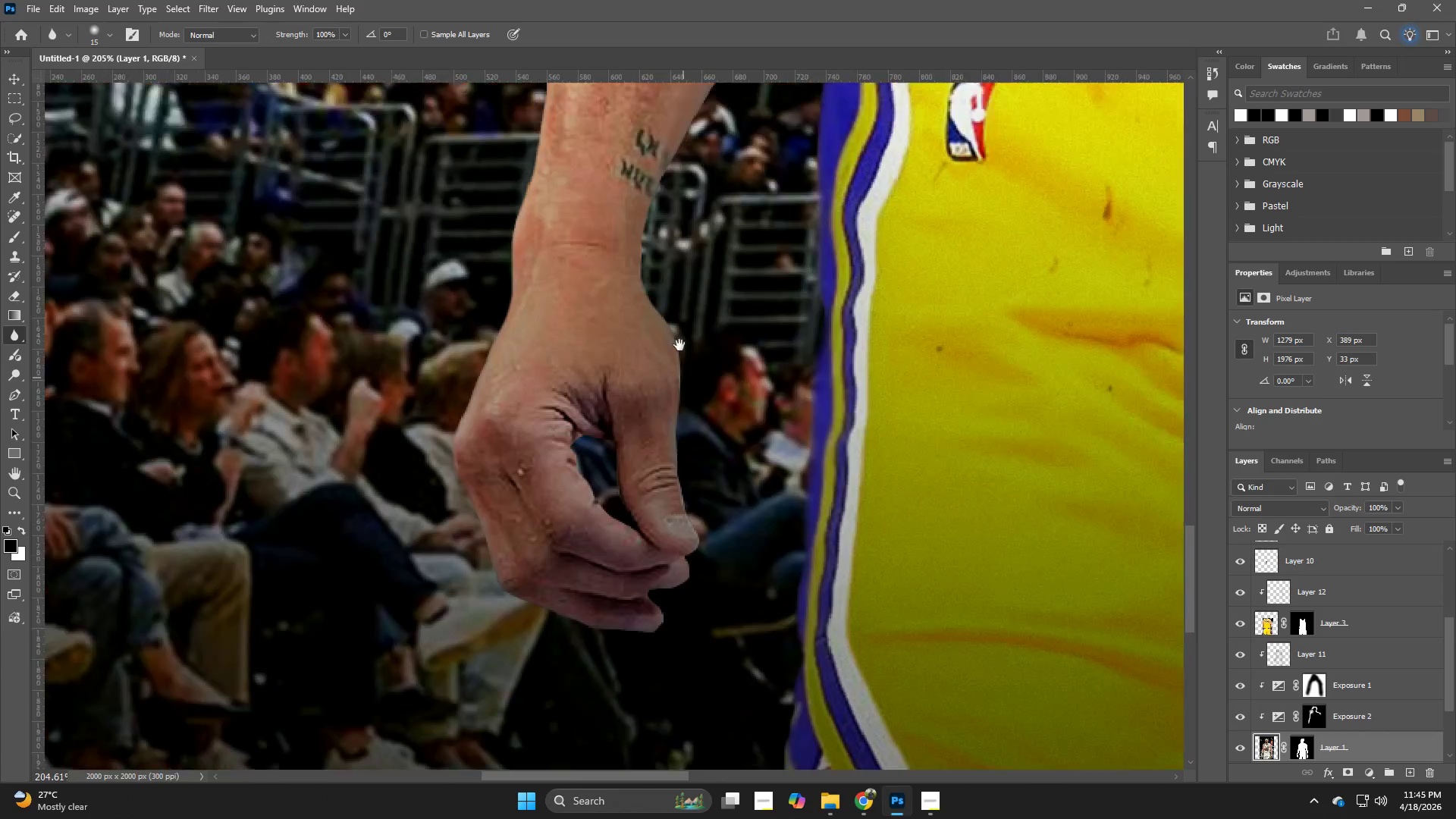 
left_click_drag(start_coordinate=[690, 591], to_coordinate=[652, 206])
 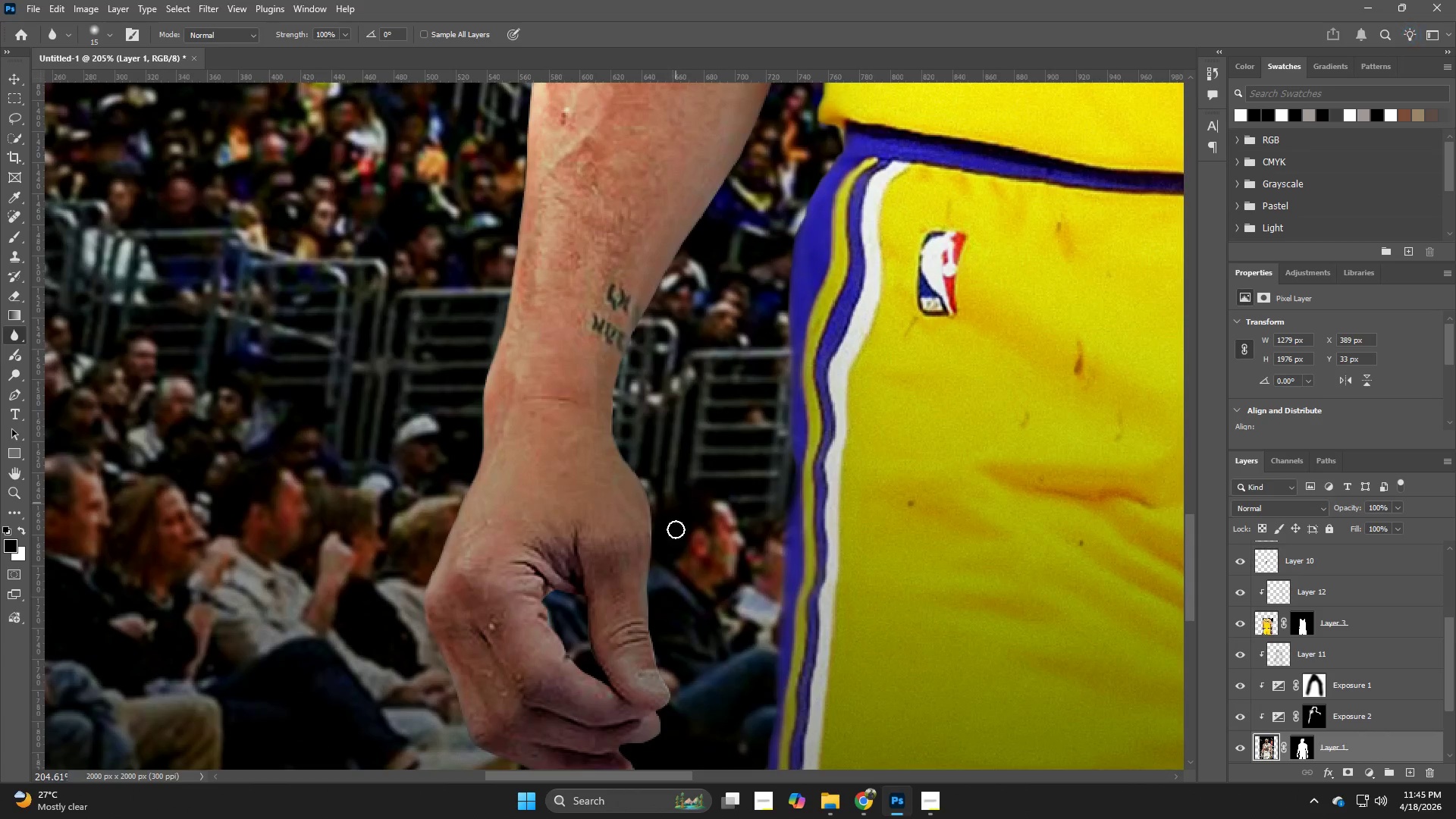 
hold_key(key=Space, duration=0.55)
 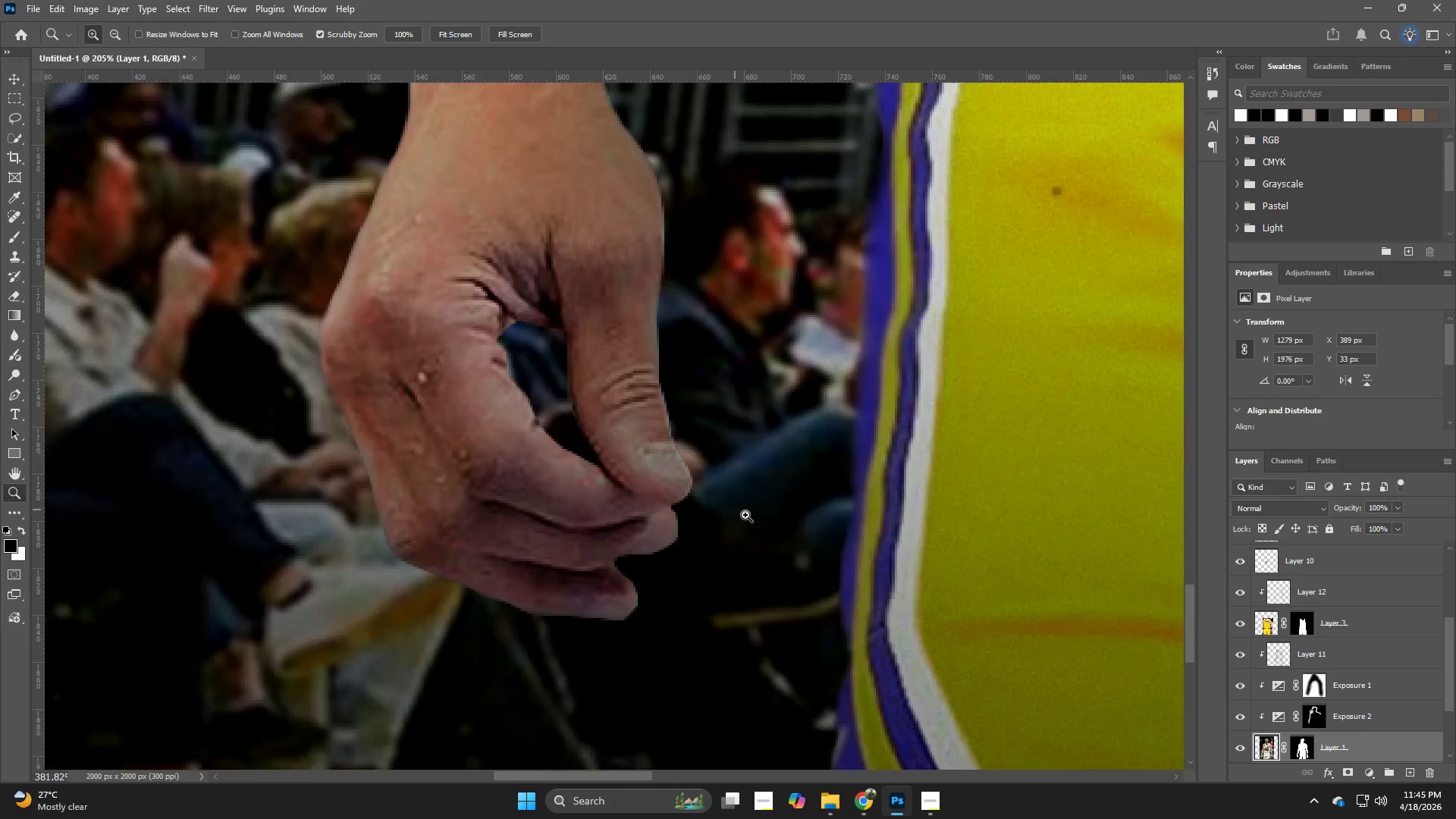 
left_click_drag(start_coordinate=[654, 554], to_coordinate=[679, 344])
 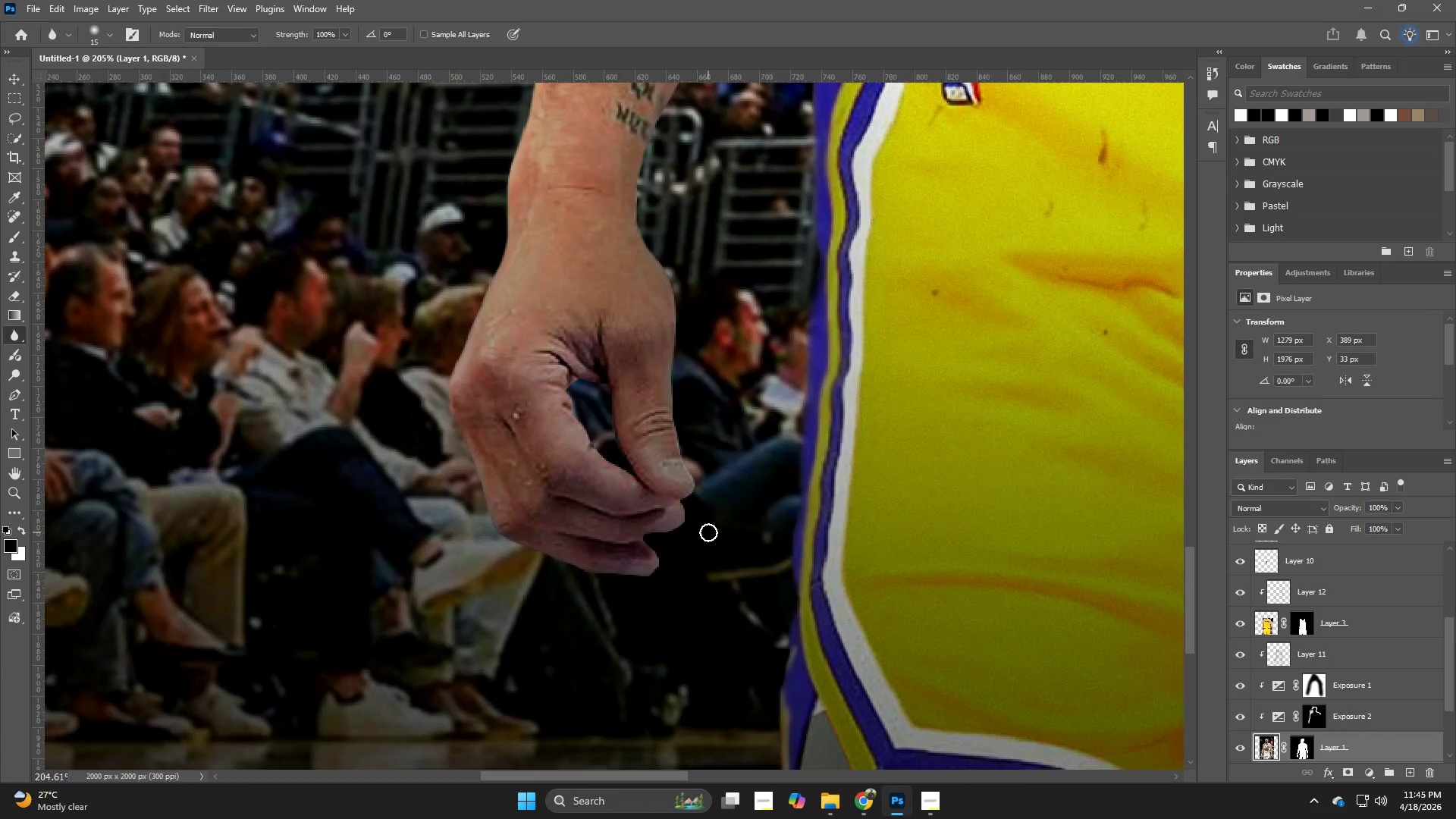 
hold_key(key=Z, duration=0.61)
 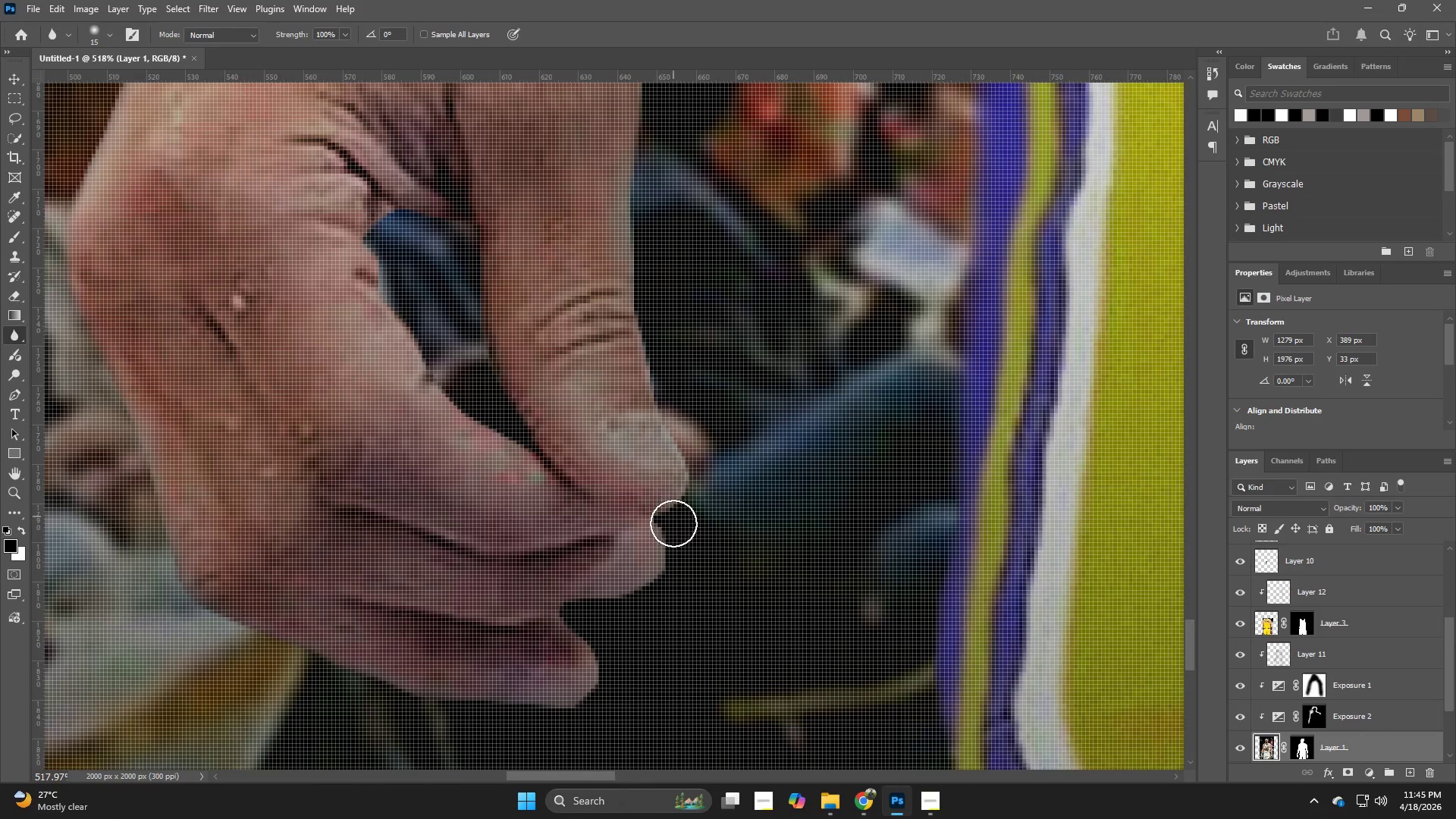 
left_click_drag(start_coordinate=[698, 490], to_coordinate=[759, 537])
 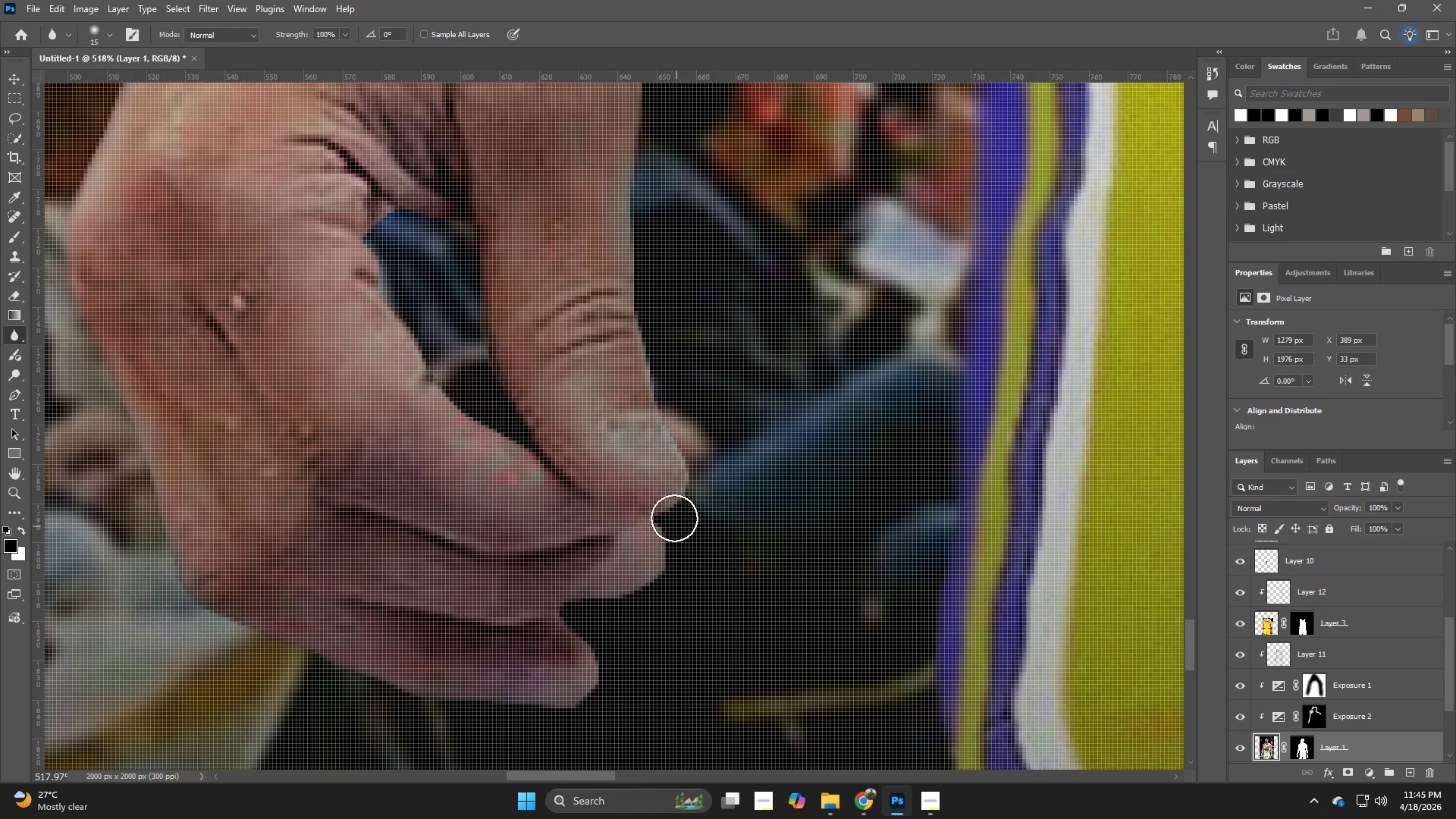 
left_click_drag(start_coordinate=[673, 516], to_coordinate=[695, 538])
 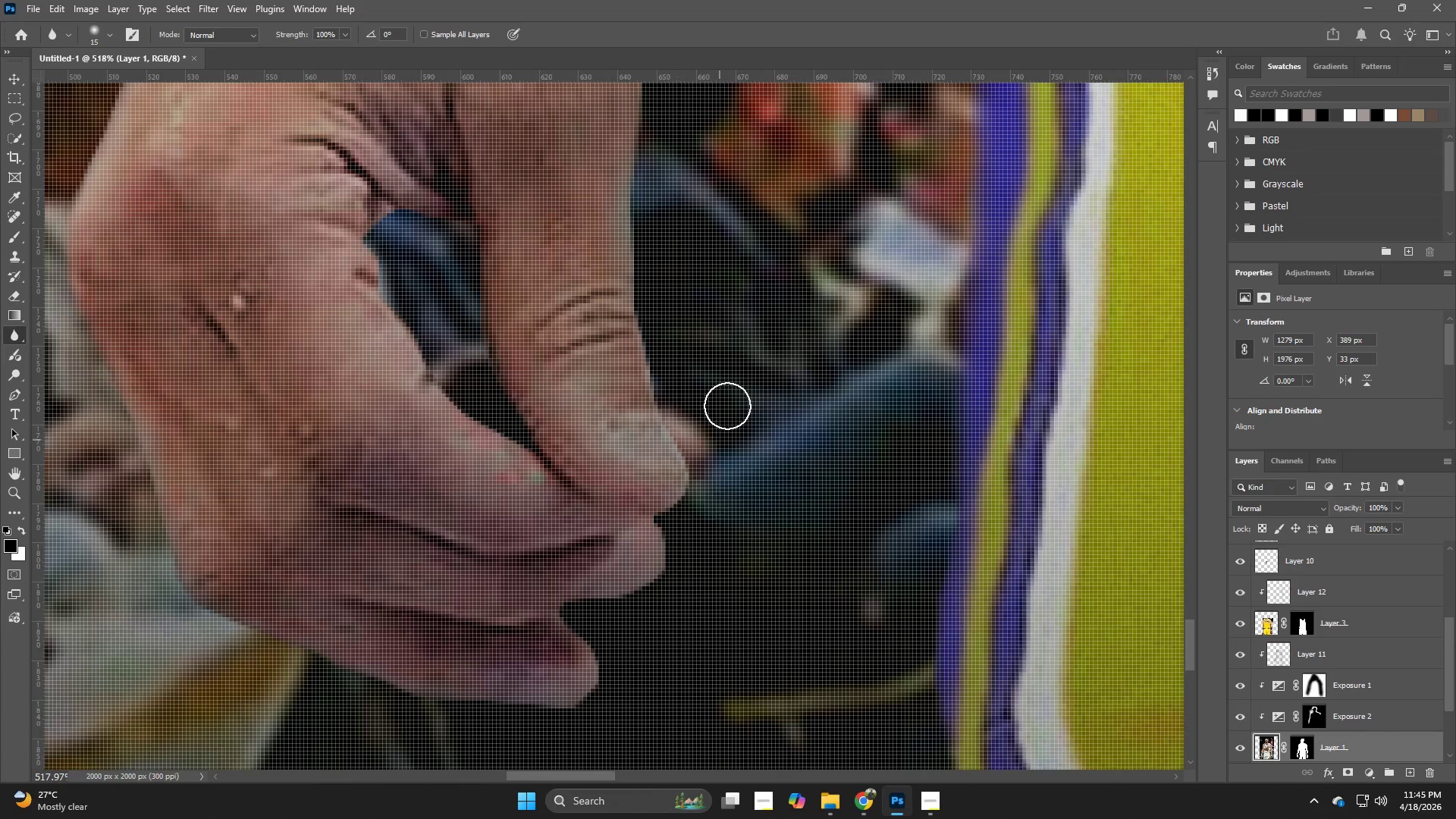 
key(Space)
 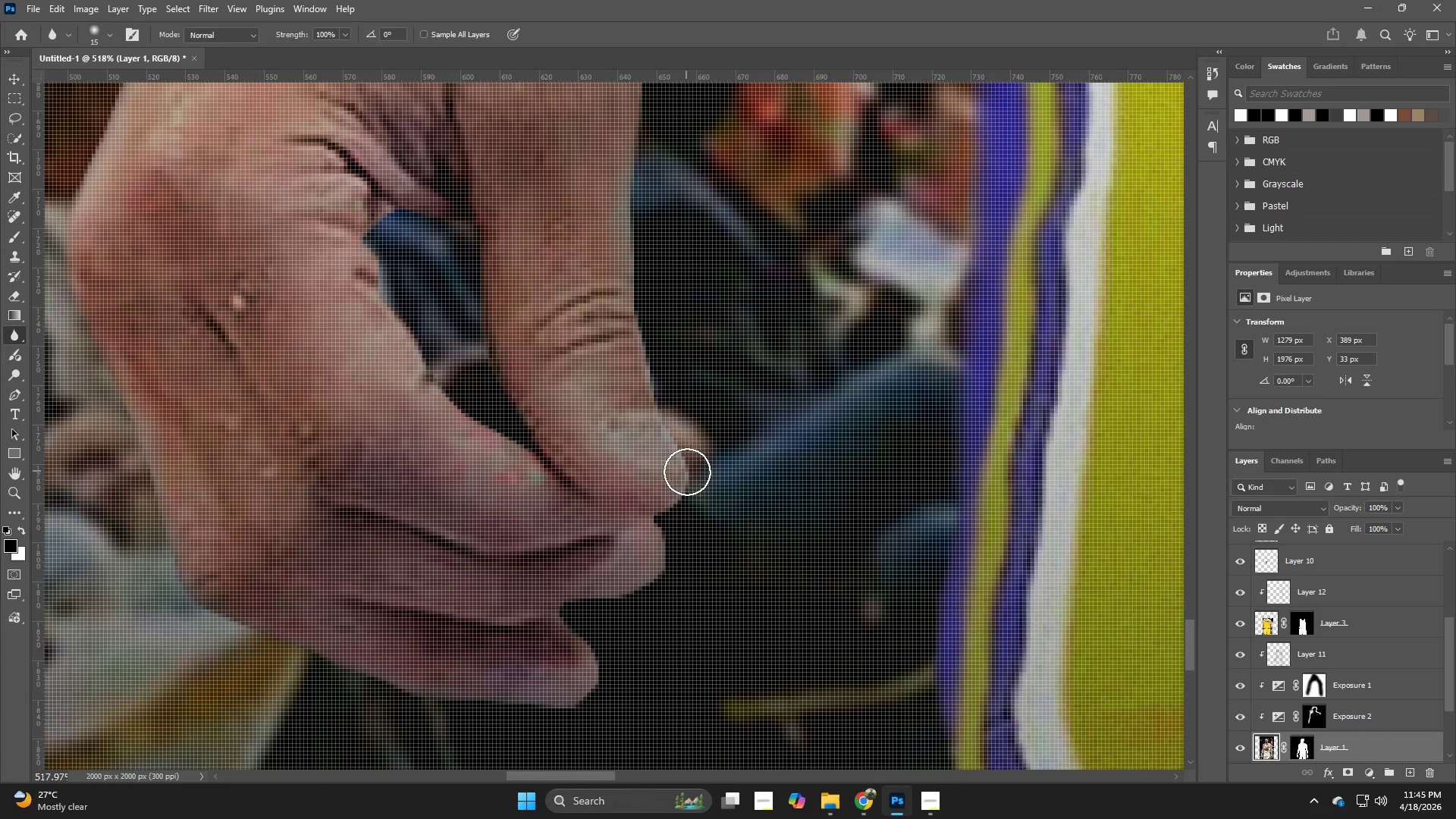 
left_click_drag(start_coordinate=[687, 472], to_coordinate=[637, 410])
 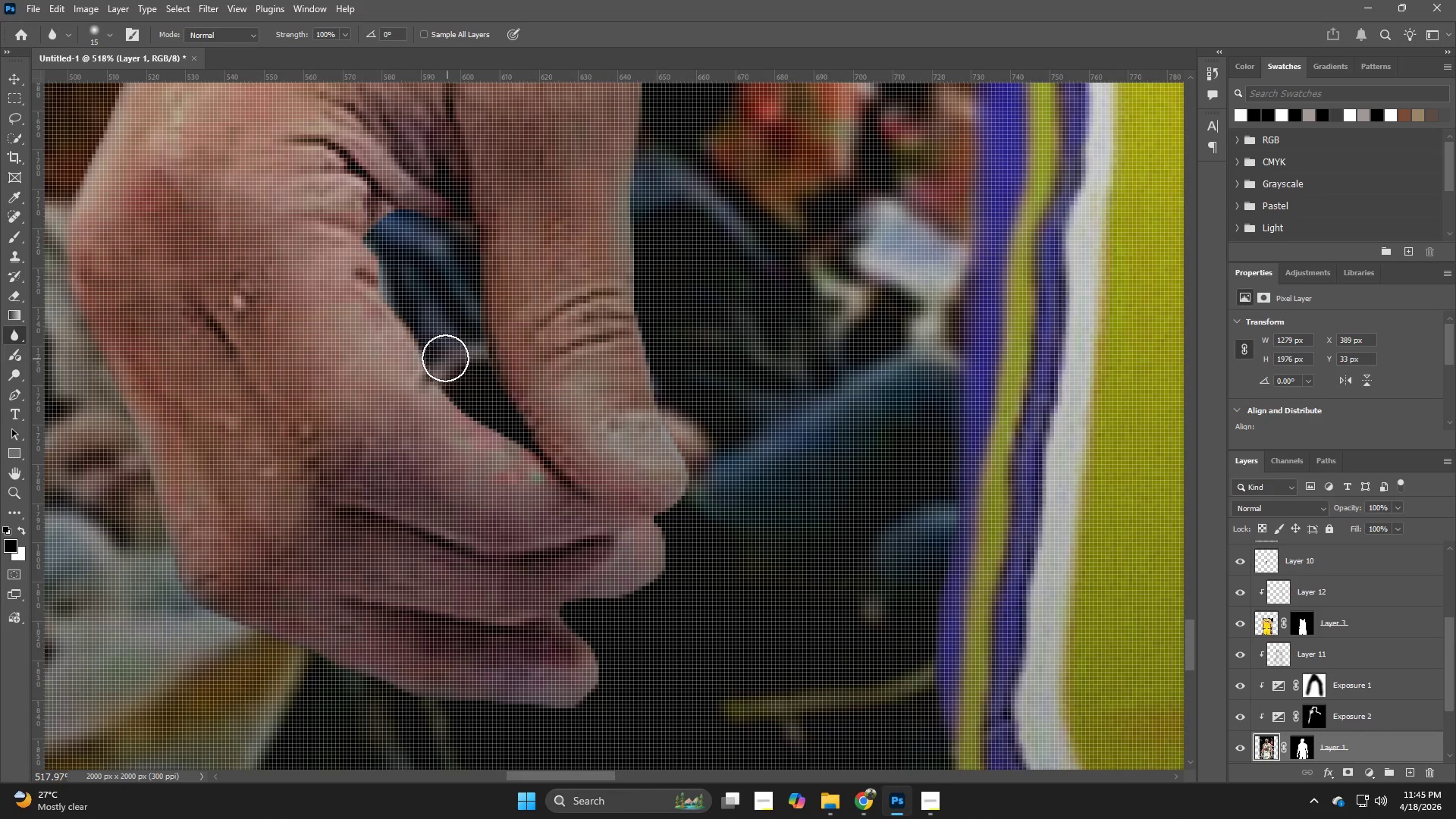 
left_click_drag(start_coordinate=[441, 357], to_coordinate=[500, 423])
 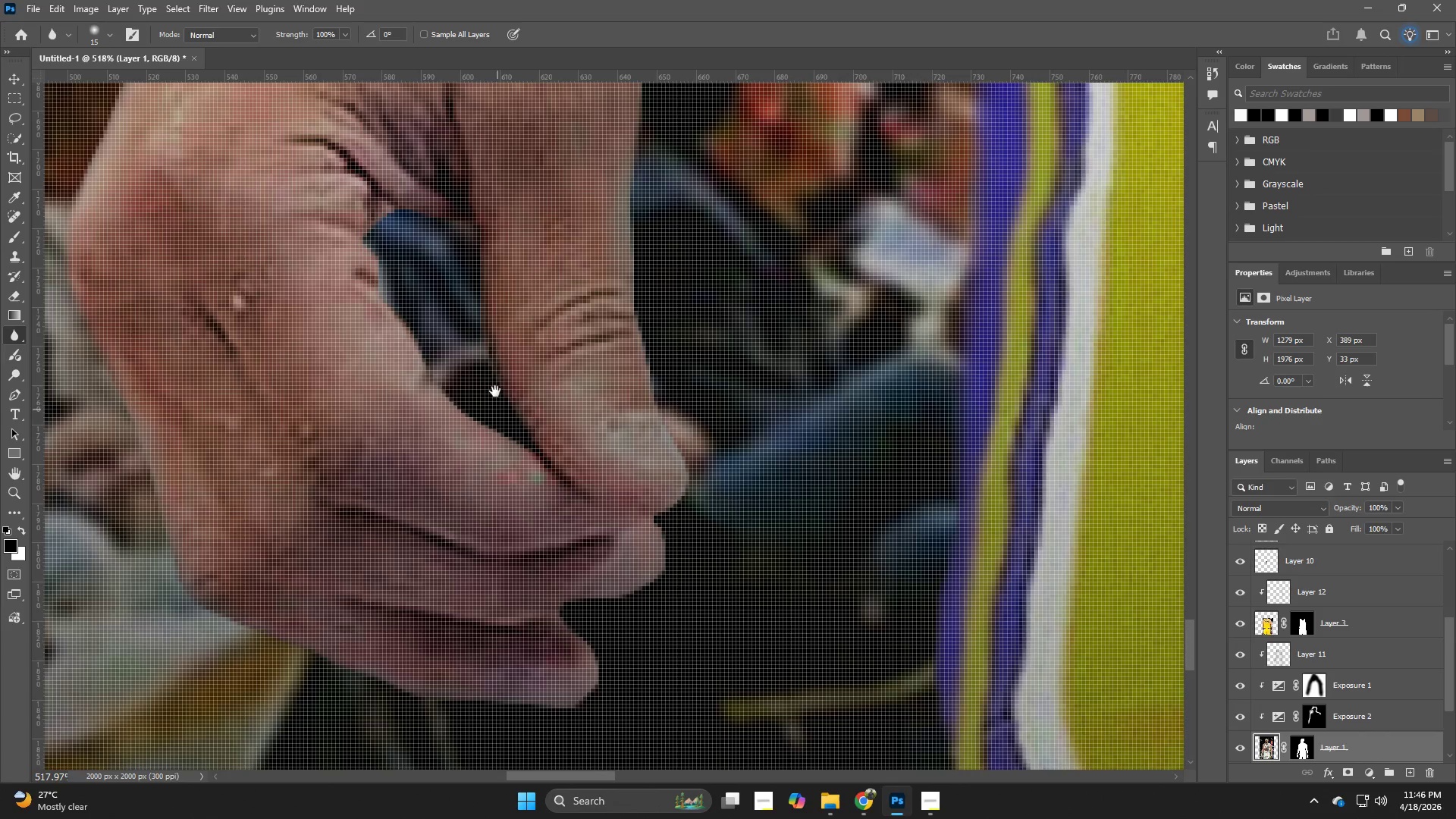 
hold_key(key=Space, duration=0.53)
 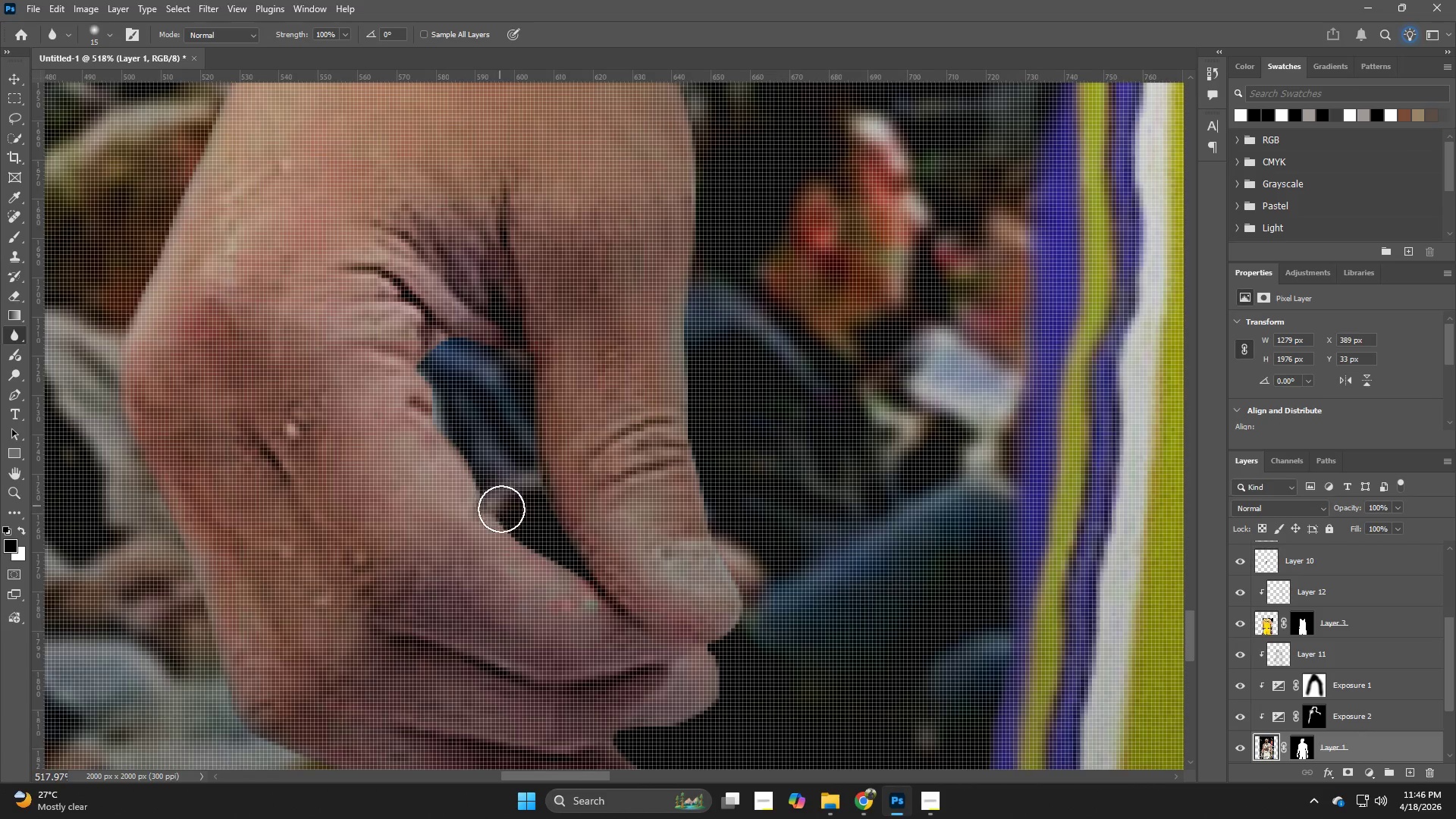 
left_click_drag(start_coordinate=[490, 379], to_coordinate=[537, 491])
 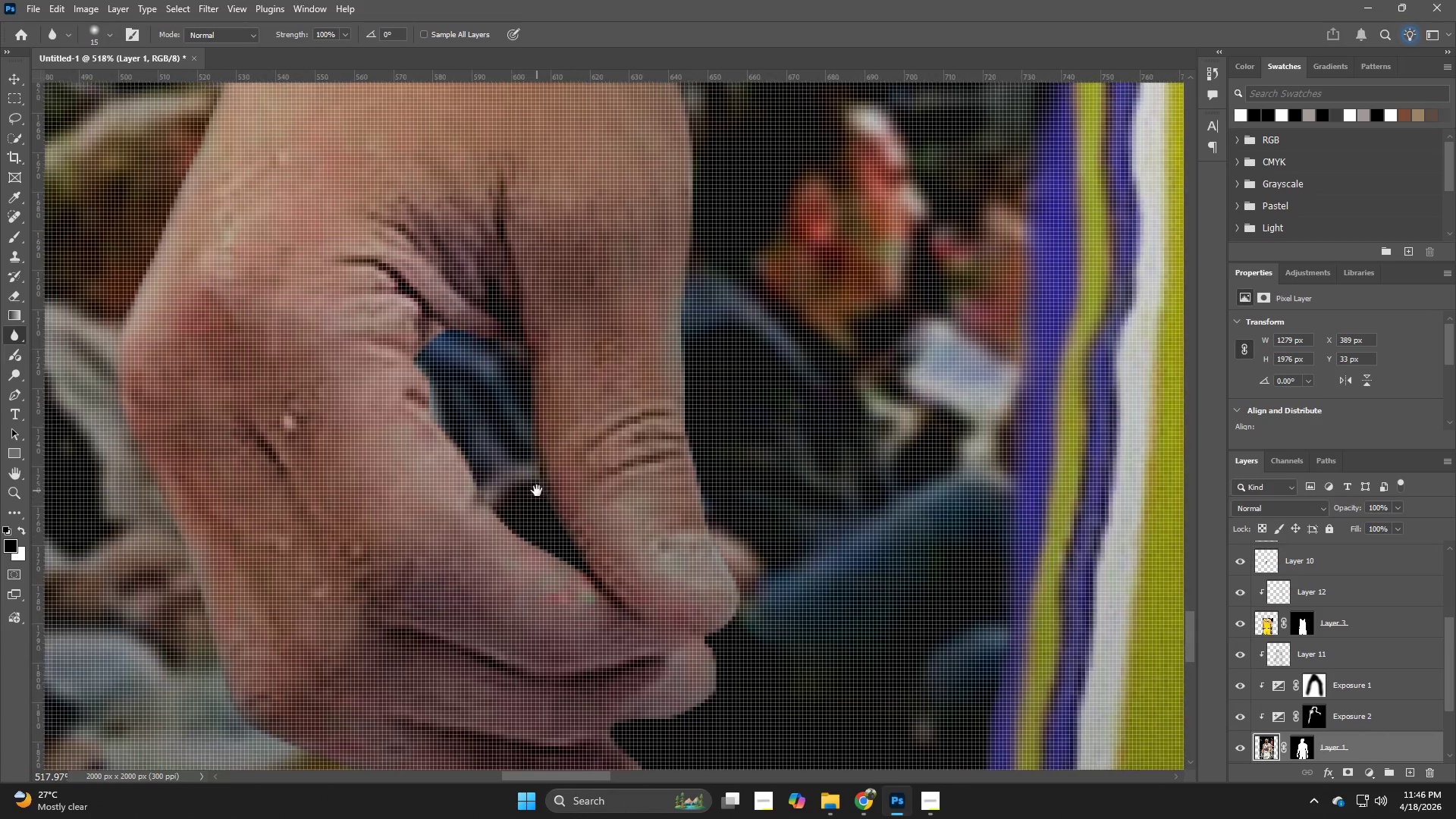 
hold_key(key=Space, duration=4.66)
 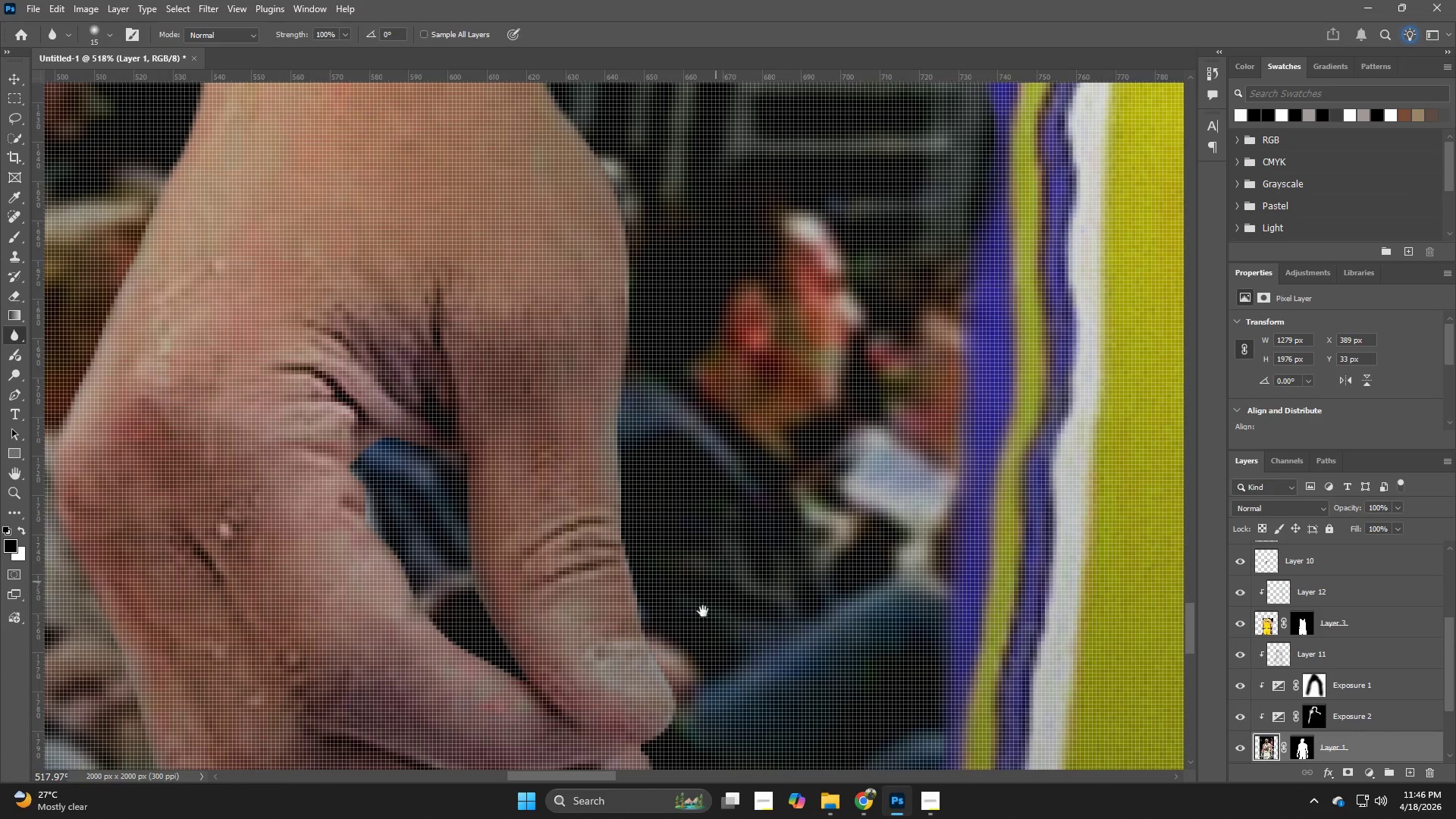 
left_click_drag(start_coordinate=[526, 514], to_coordinate=[469, 469])
 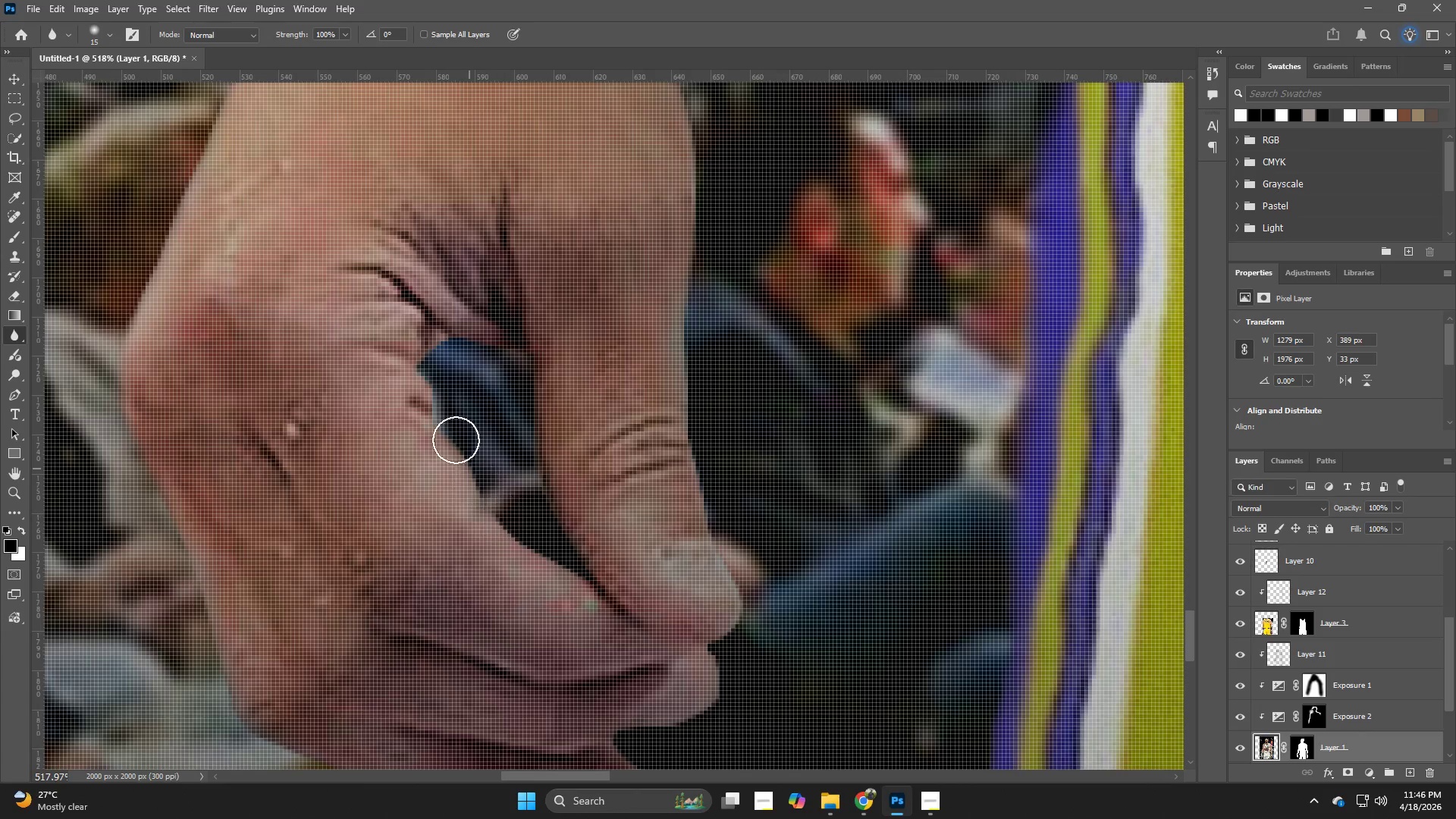 
left_click_drag(start_coordinate=[452, 433], to_coordinate=[406, 377])
 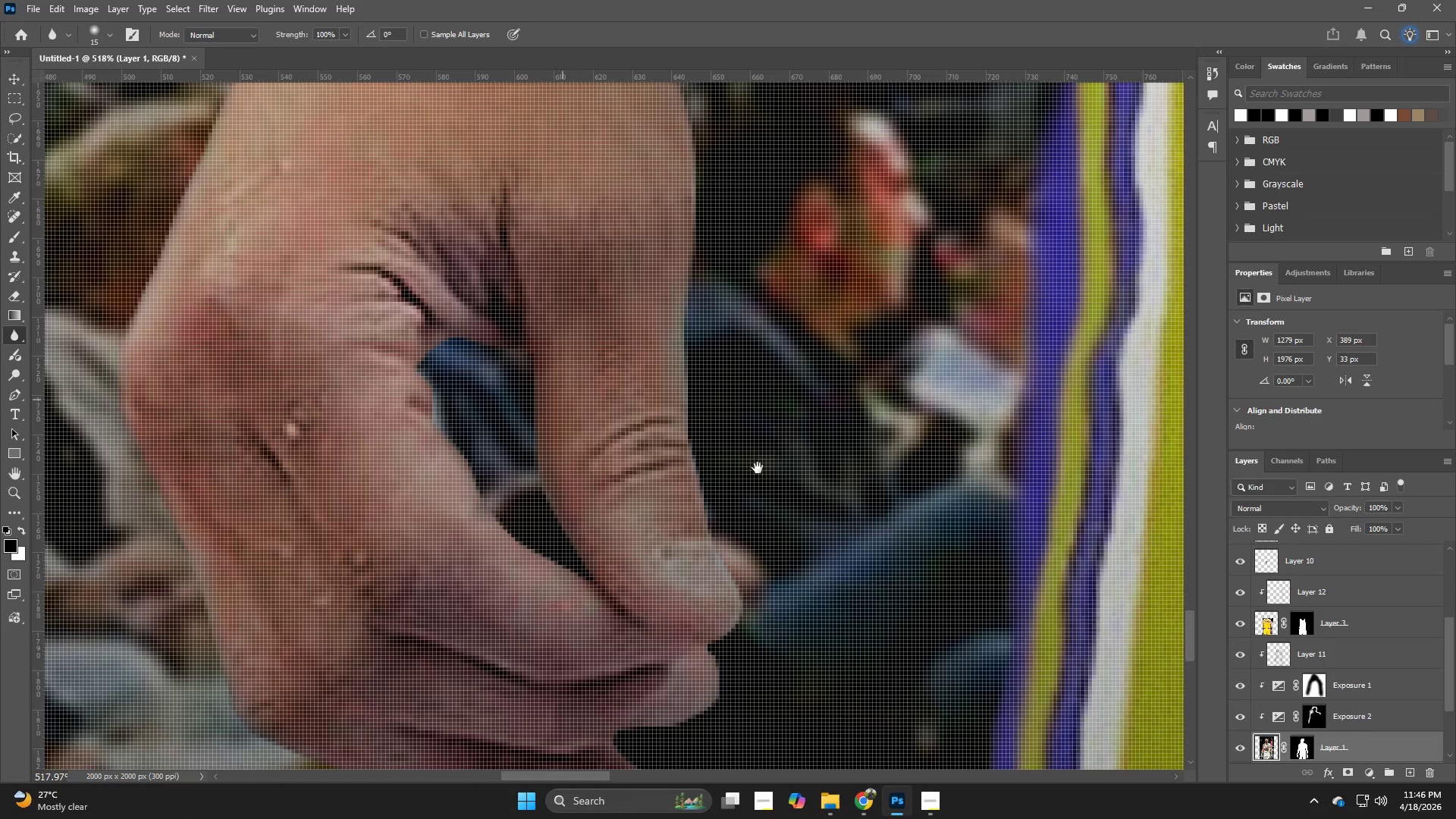 
hold_key(key=Space, duration=0.61)
 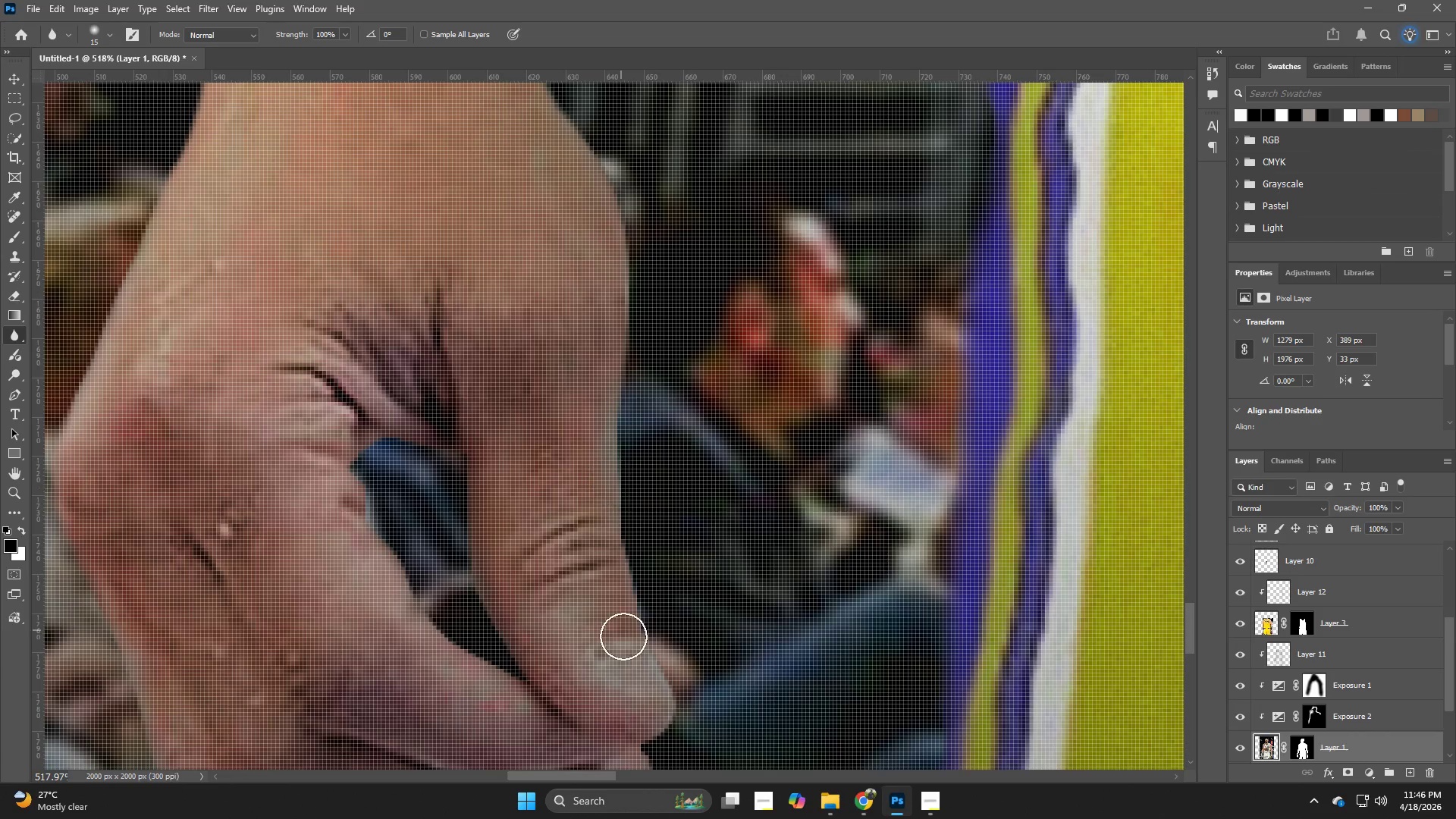 
left_click_drag(start_coordinate=[790, 463], to_coordinate=[723, 563])
 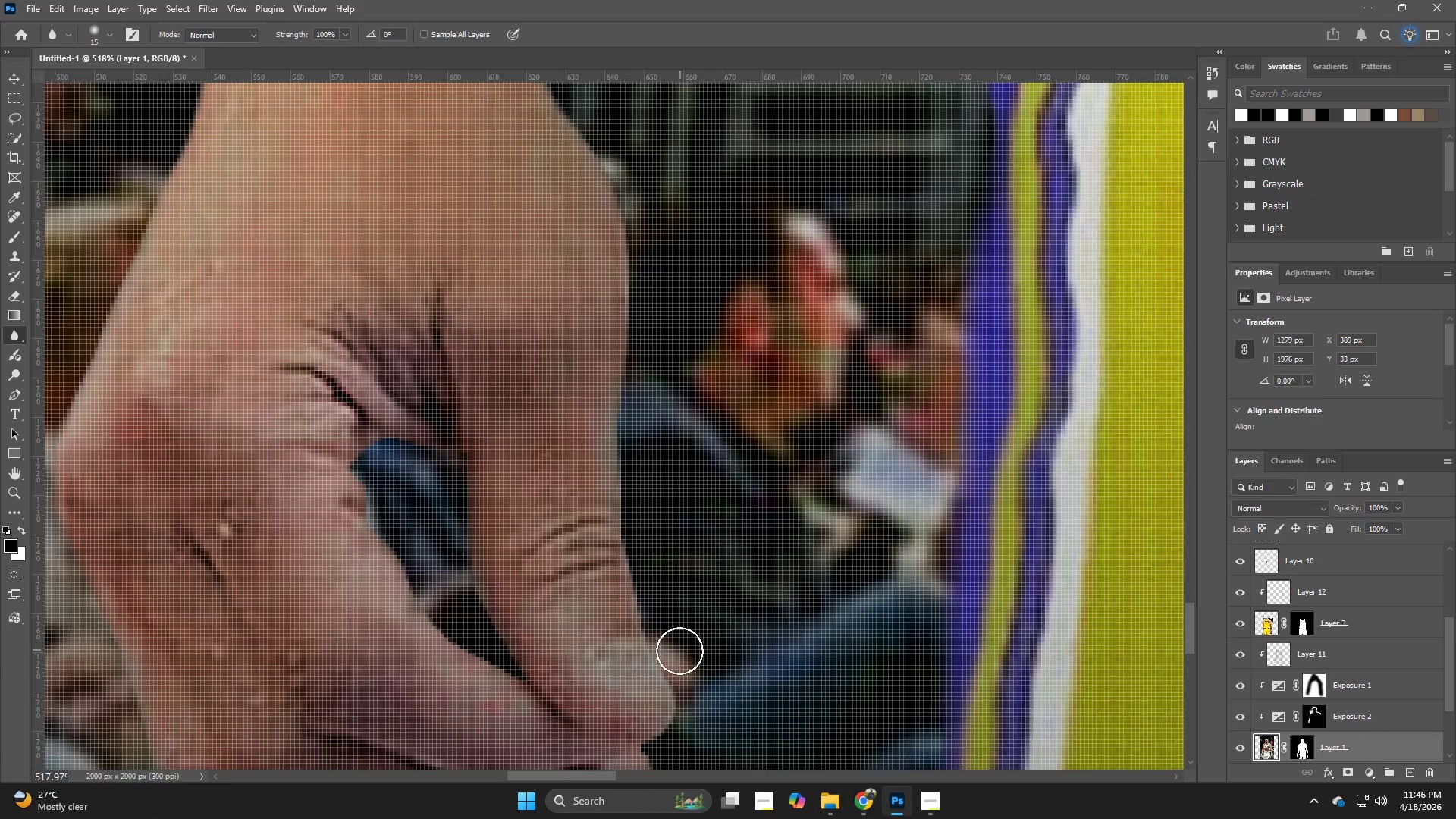 
left_click_drag(start_coordinate=[661, 631], to_coordinate=[625, 309])
 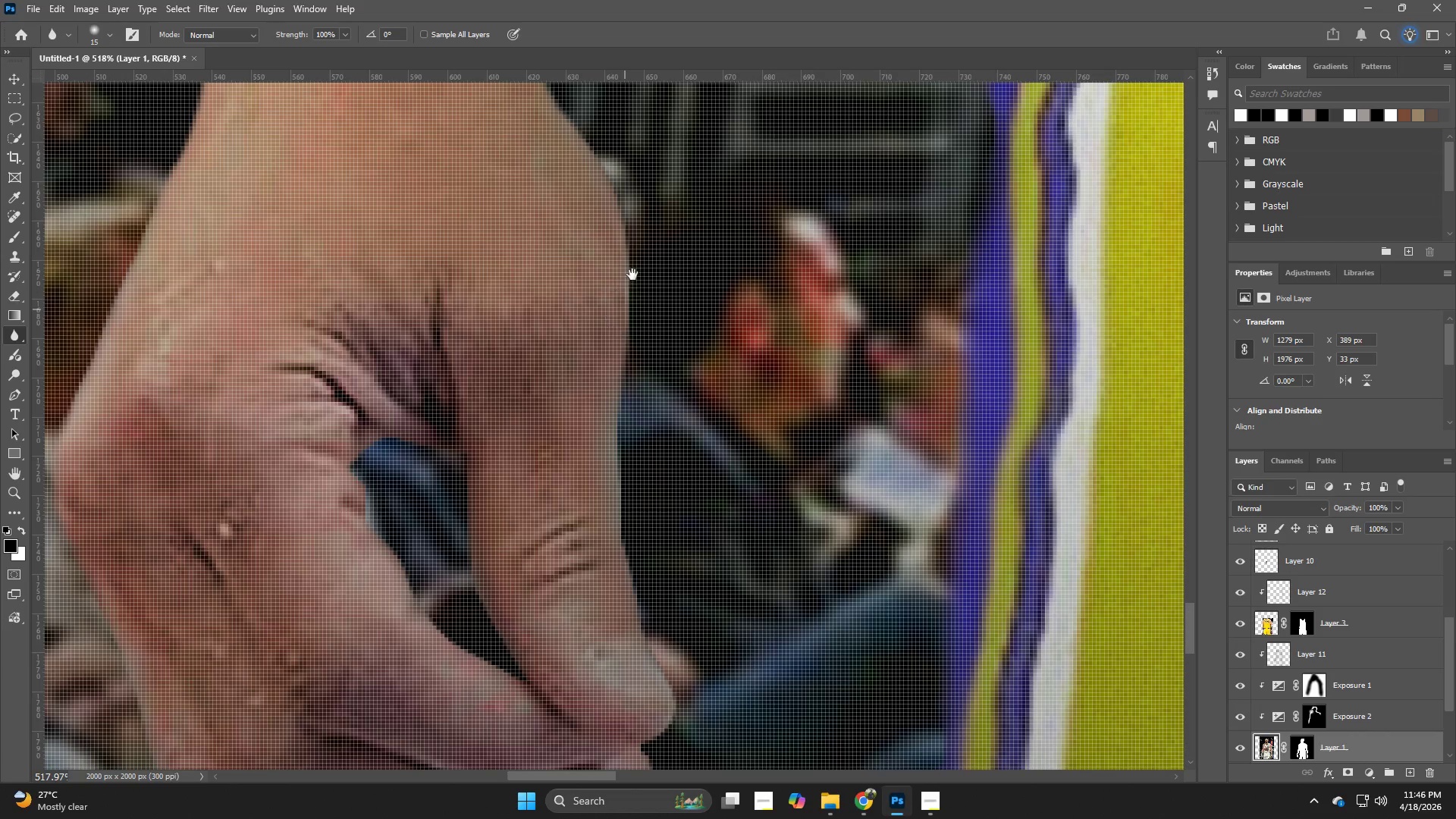 
hold_key(key=Space, duration=0.69)
 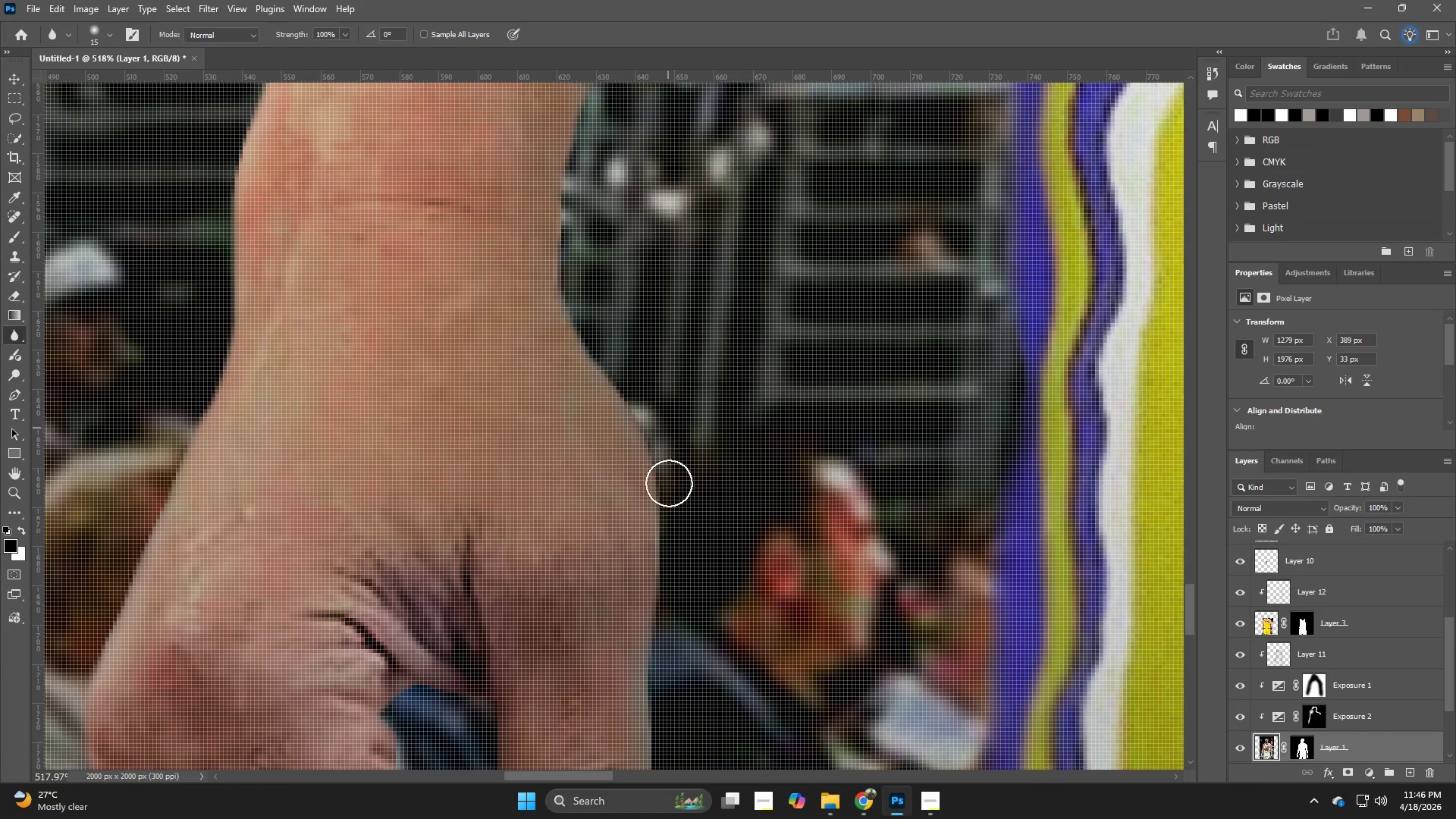 
left_click_drag(start_coordinate=[639, 246], to_coordinate=[670, 493])
 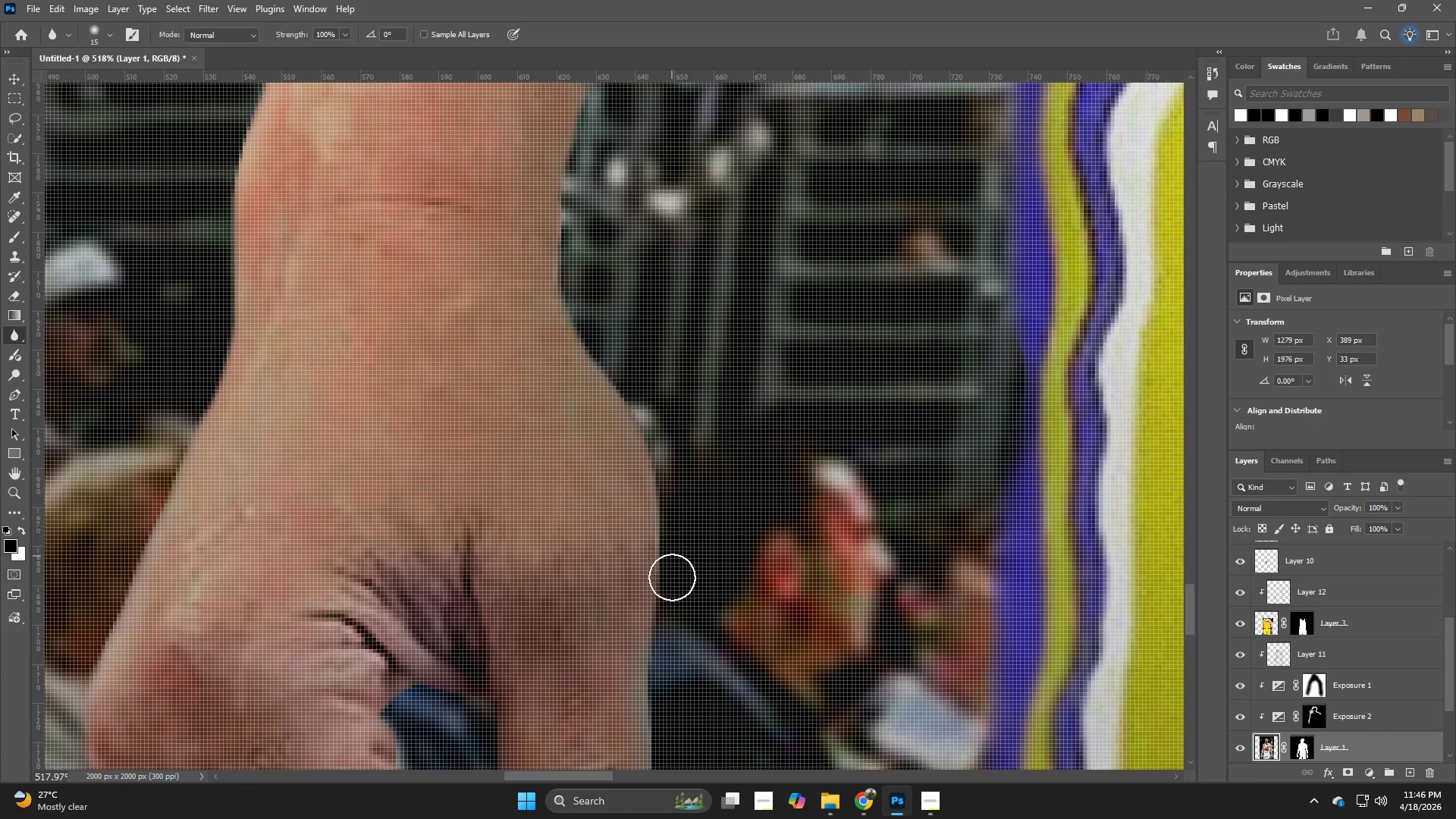 
left_click_drag(start_coordinate=[672, 585], to_coordinate=[589, 176])
 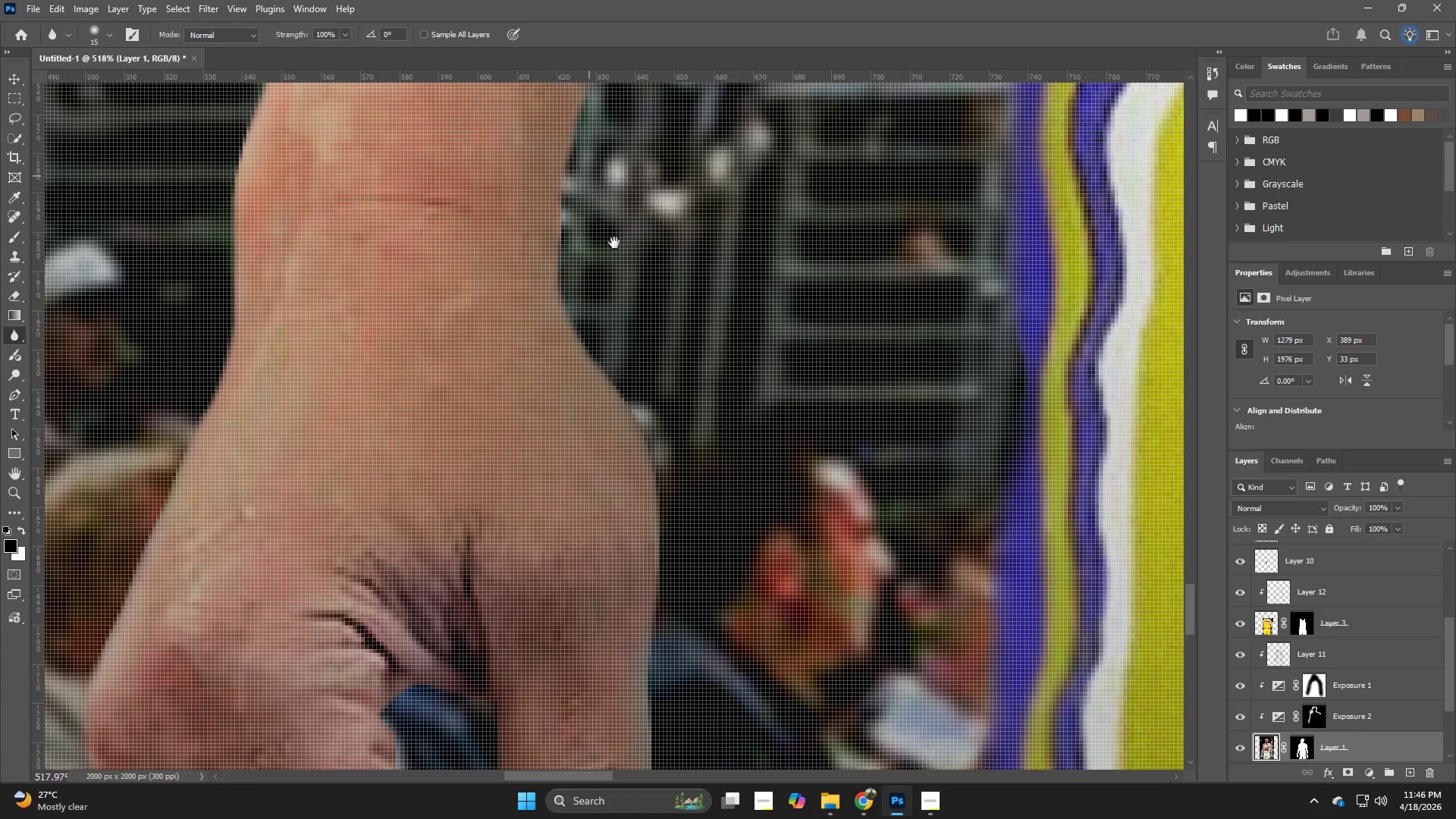 
hold_key(key=Space, duration=0.77)
 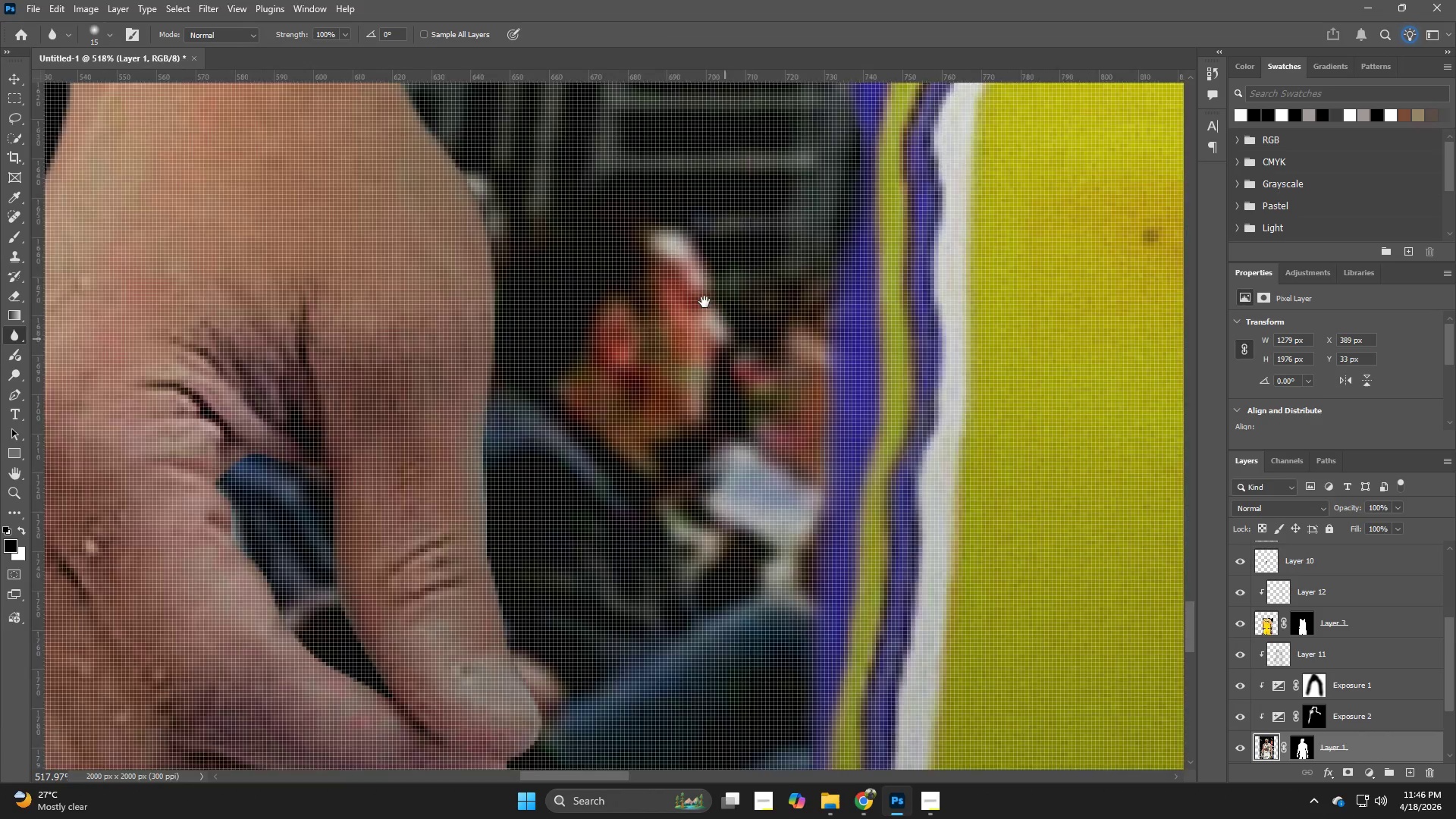 
left_click_drag(start_coordinate=[783, 452], to_coordinate=[653, 325])
 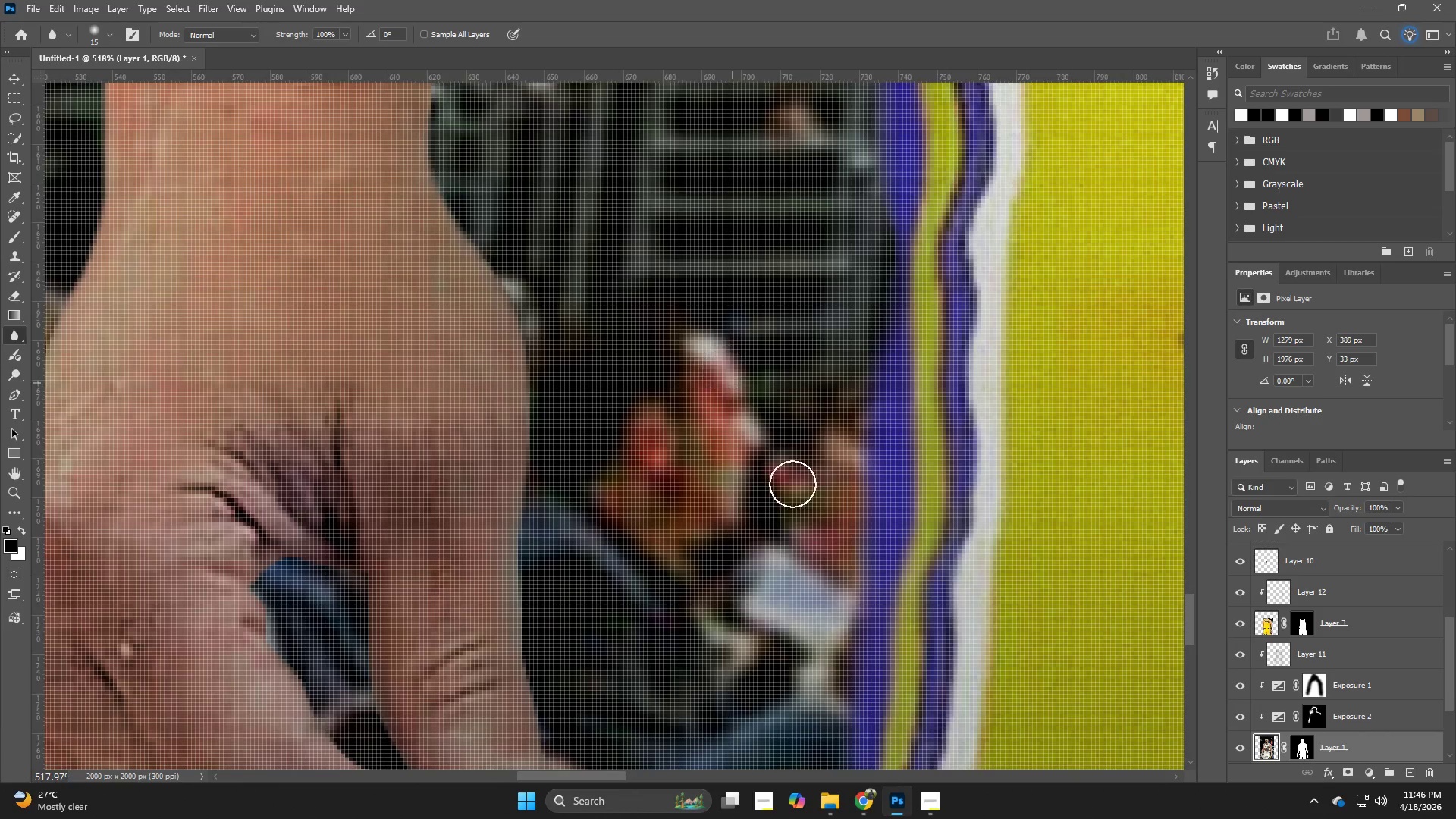 
key(Space)
 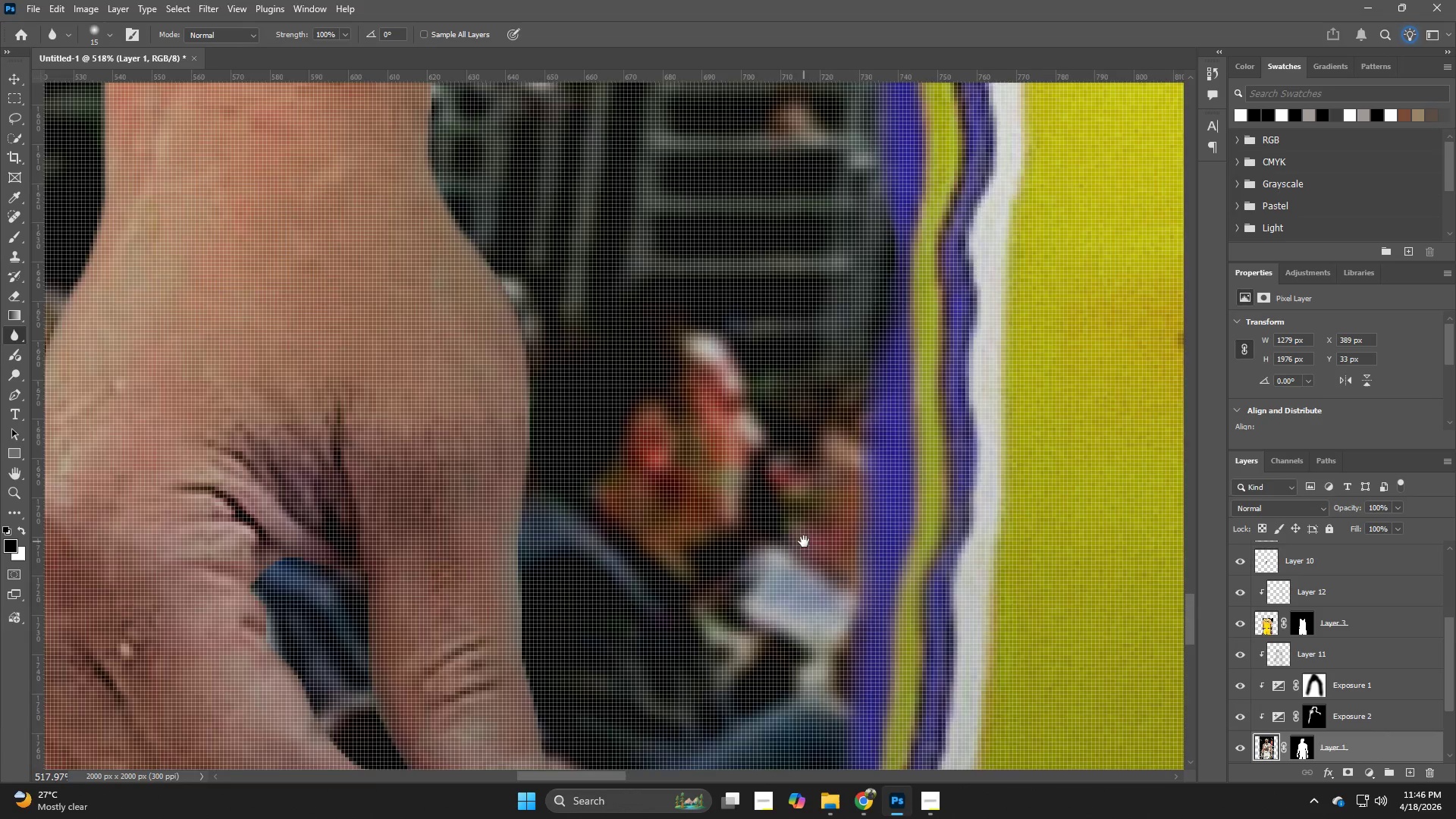 
left_click_drag(start_coordinate=[804, 541], to_coordinate=[704, 302])
 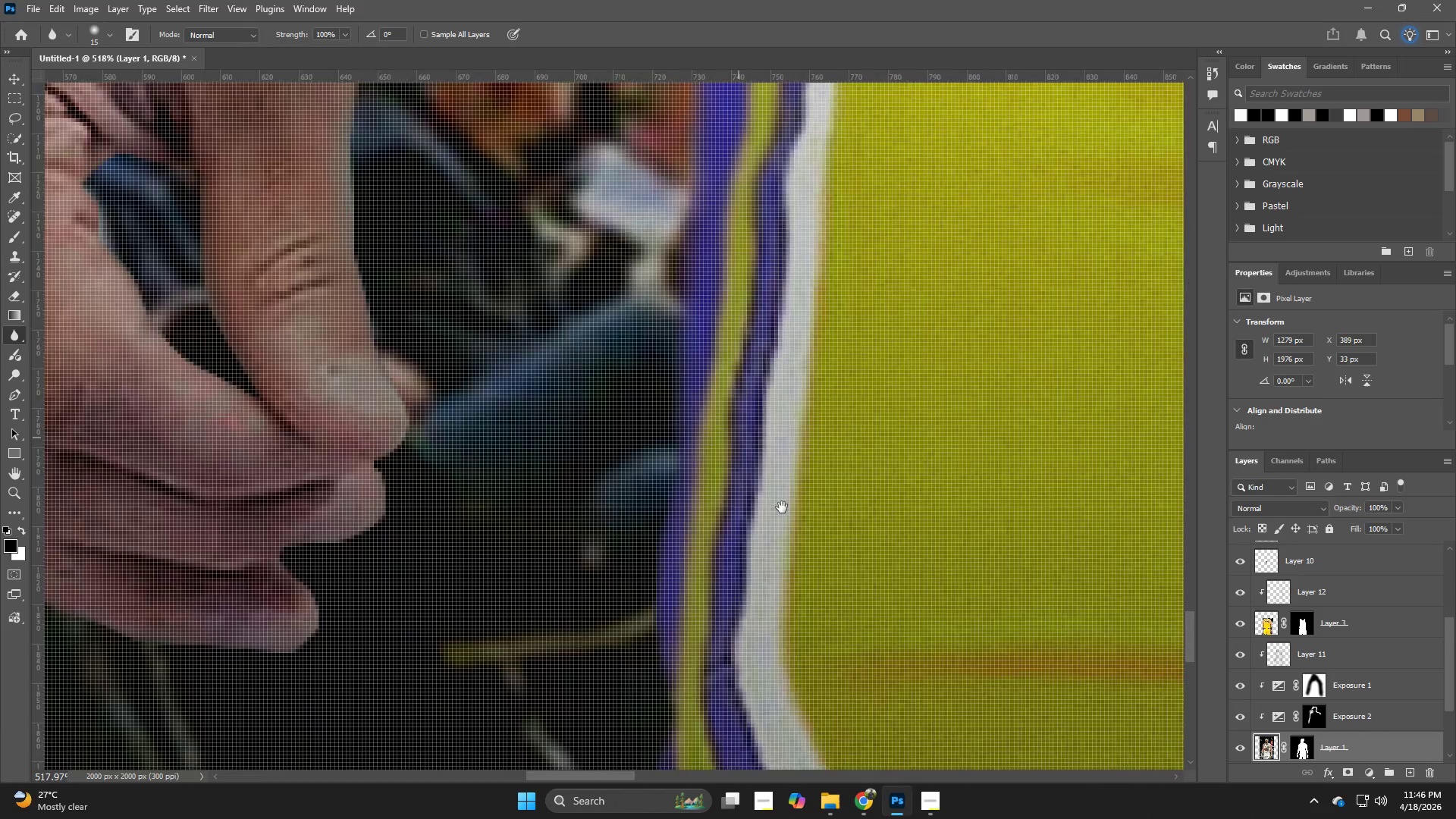 
hold_key(key=Space, duration=0.5)
 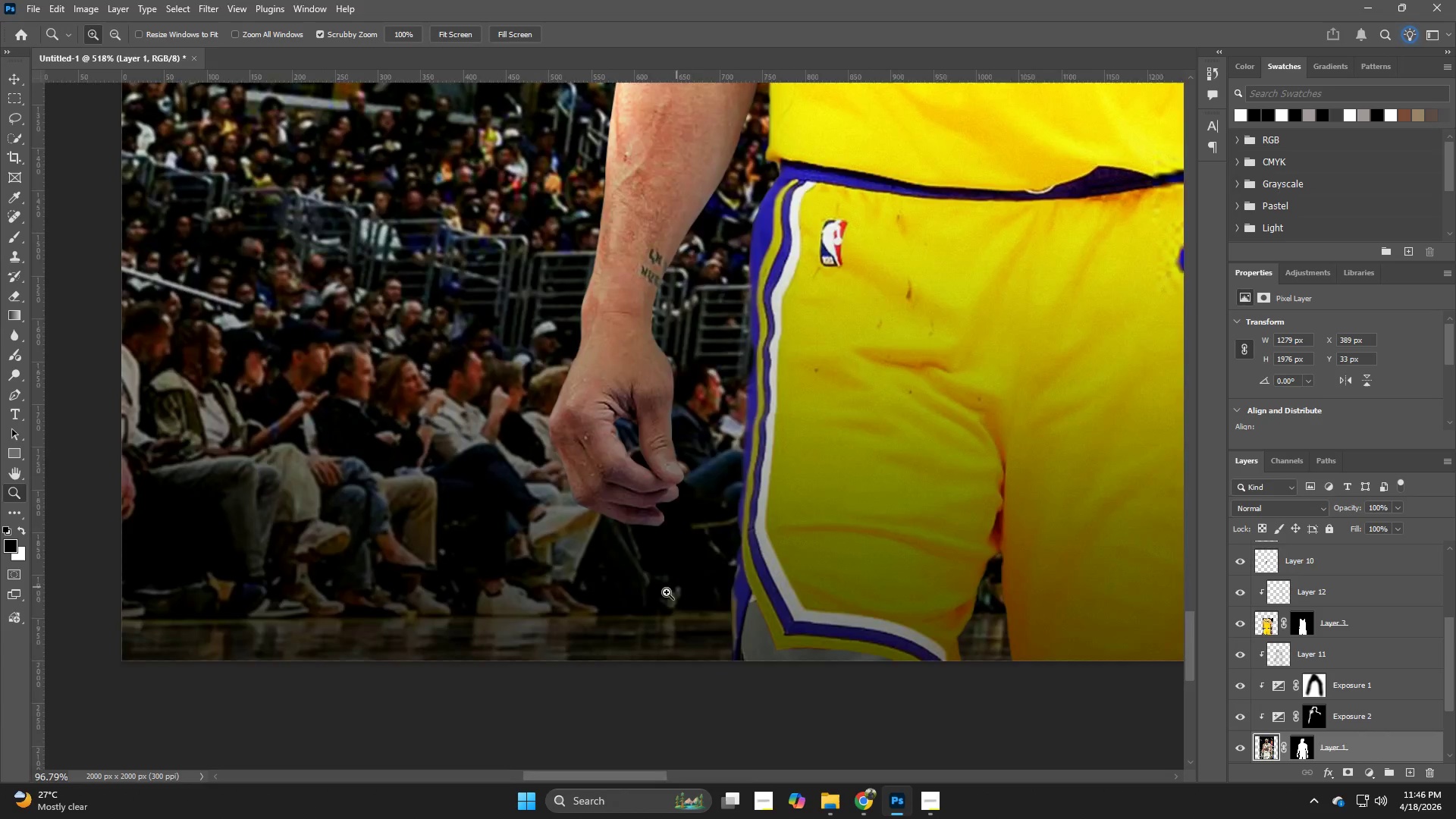 
left_click_drag(start_coordinate=[788, 554], to_coordinate=[779, 468])
 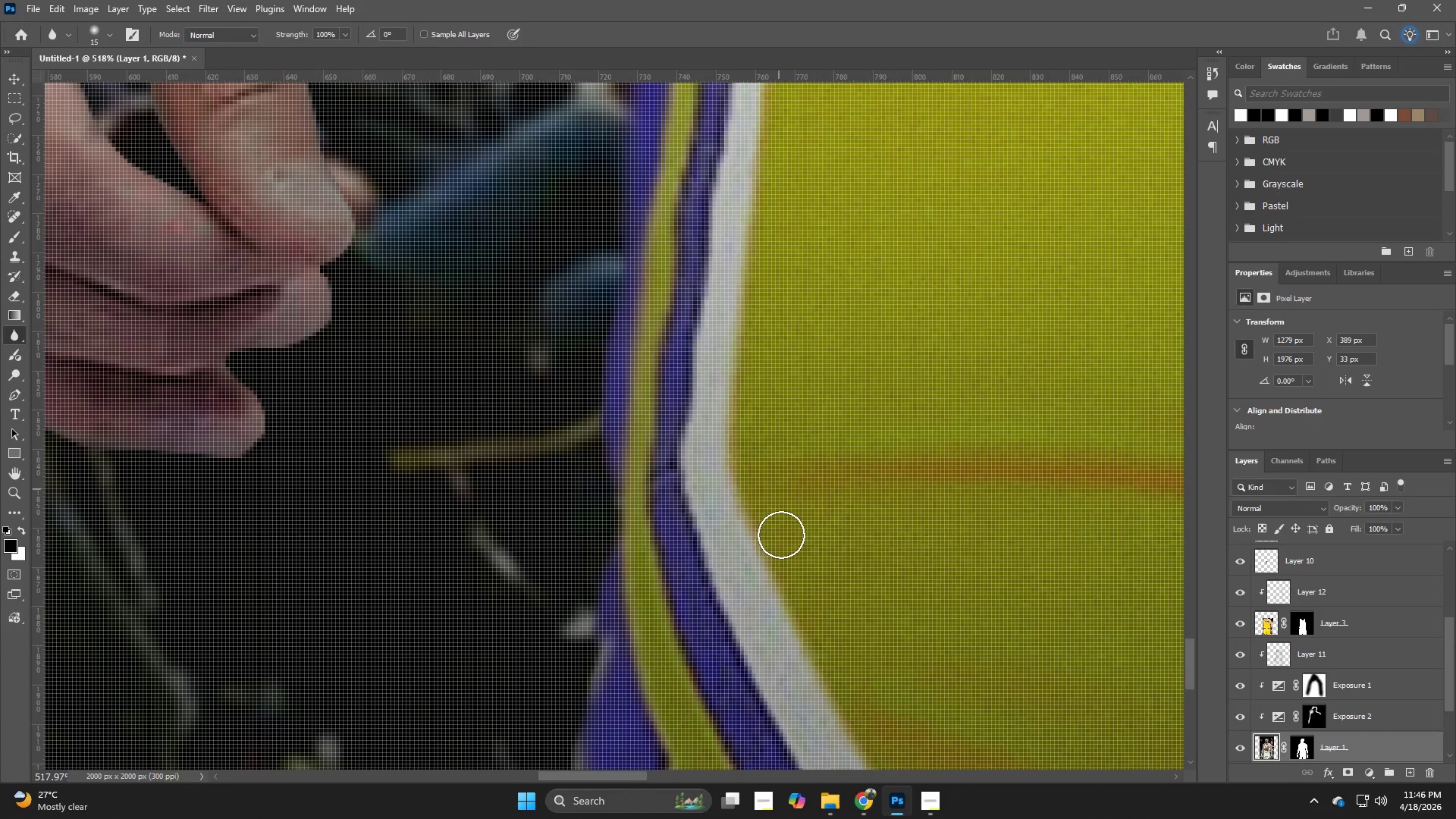 
key(Z)
 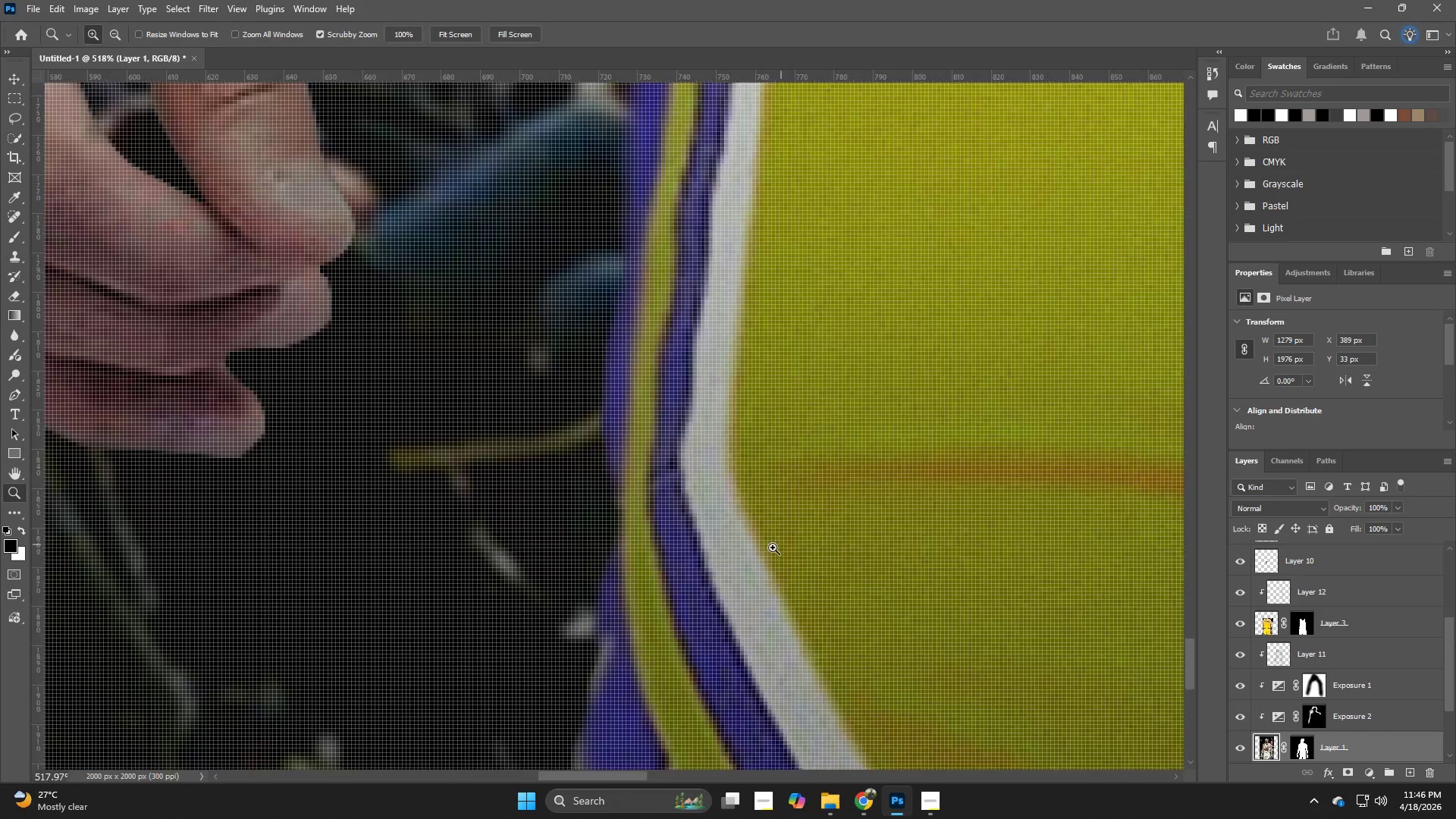 
left_click_drag(start_coordinate=[776, 545], to_coordinate=[667, 596])
 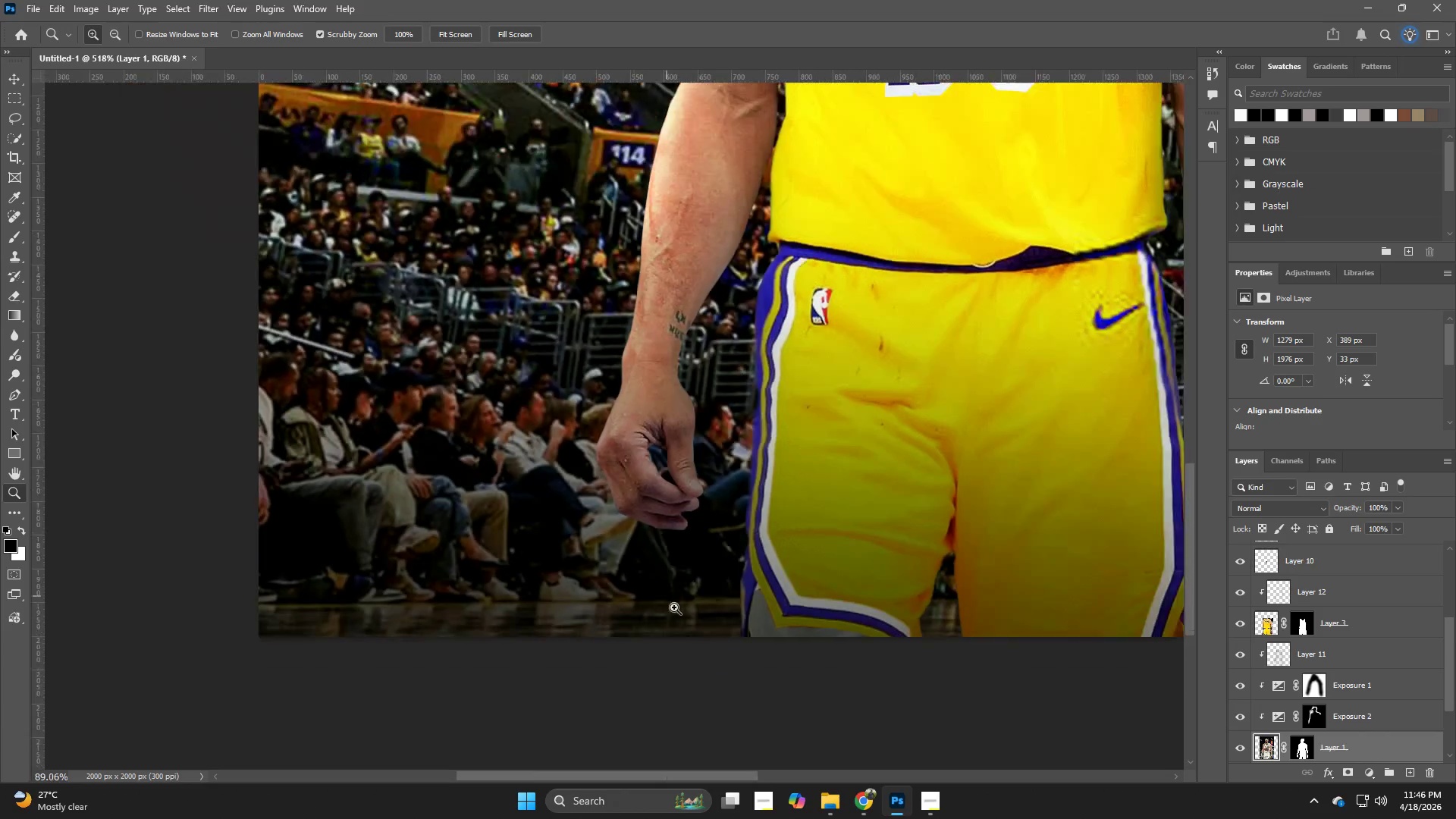 
hold_key(key=Space, duration=0.75)
 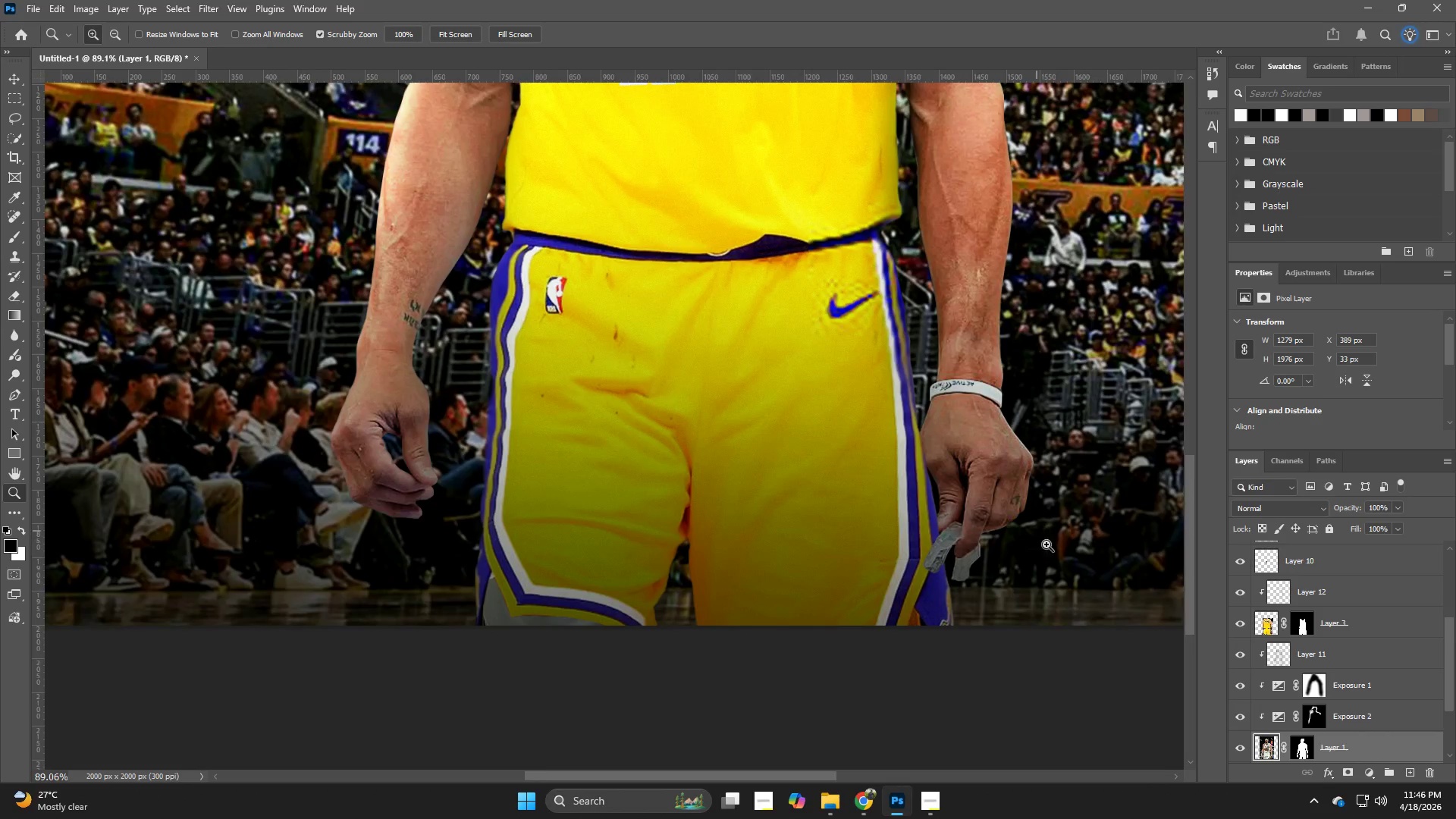 
left_click_drag(start_coordinate=[823, 624], to_coordinate=[557, 613])
 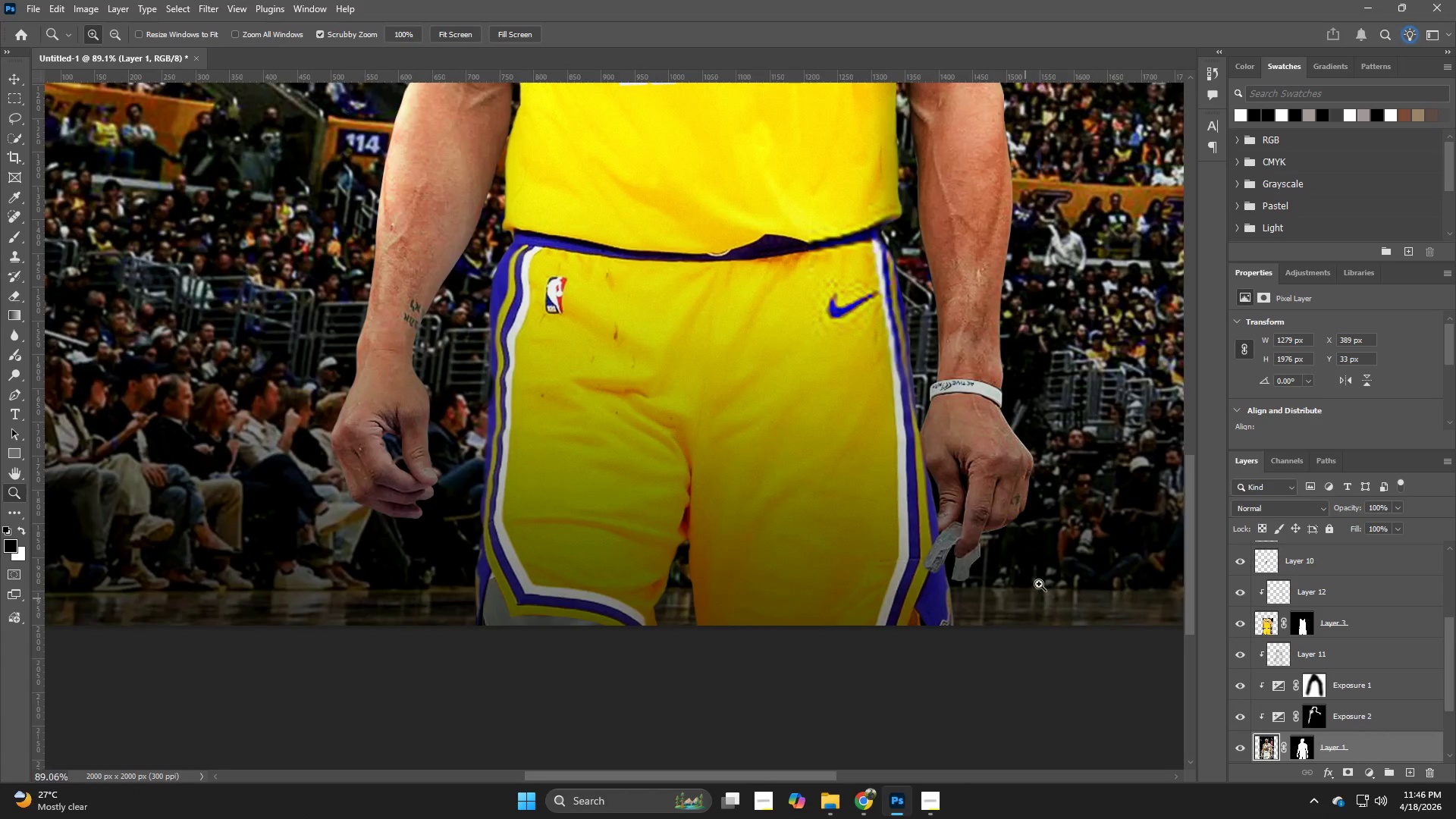 
hold_key(key=Z, duration=0.59)
 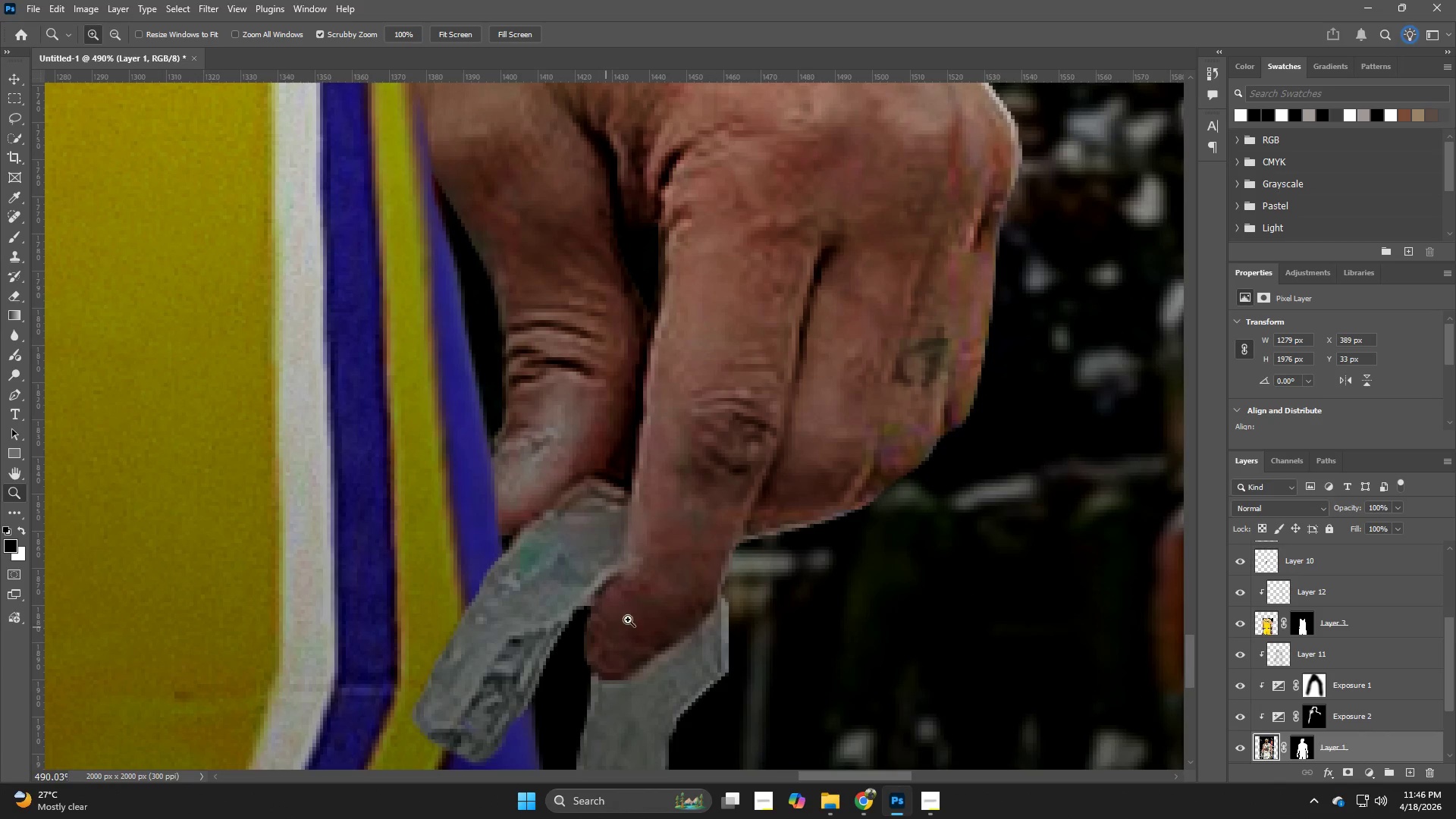 
left_click_drag(start_coordinate=[1037, 531], to_coordinate=[1140, 616])
 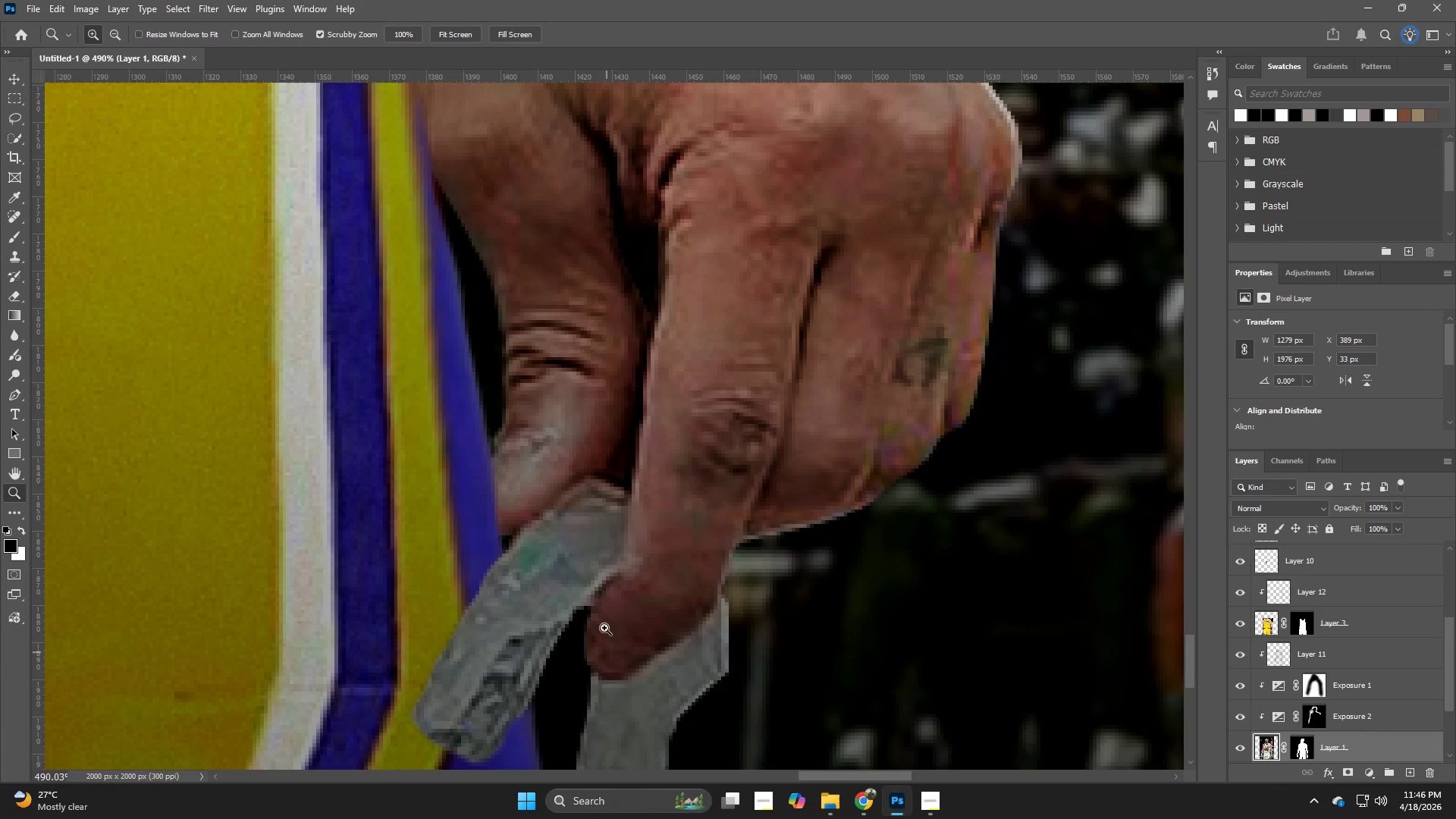 
hold_key(key=Space, duration=0.5)
 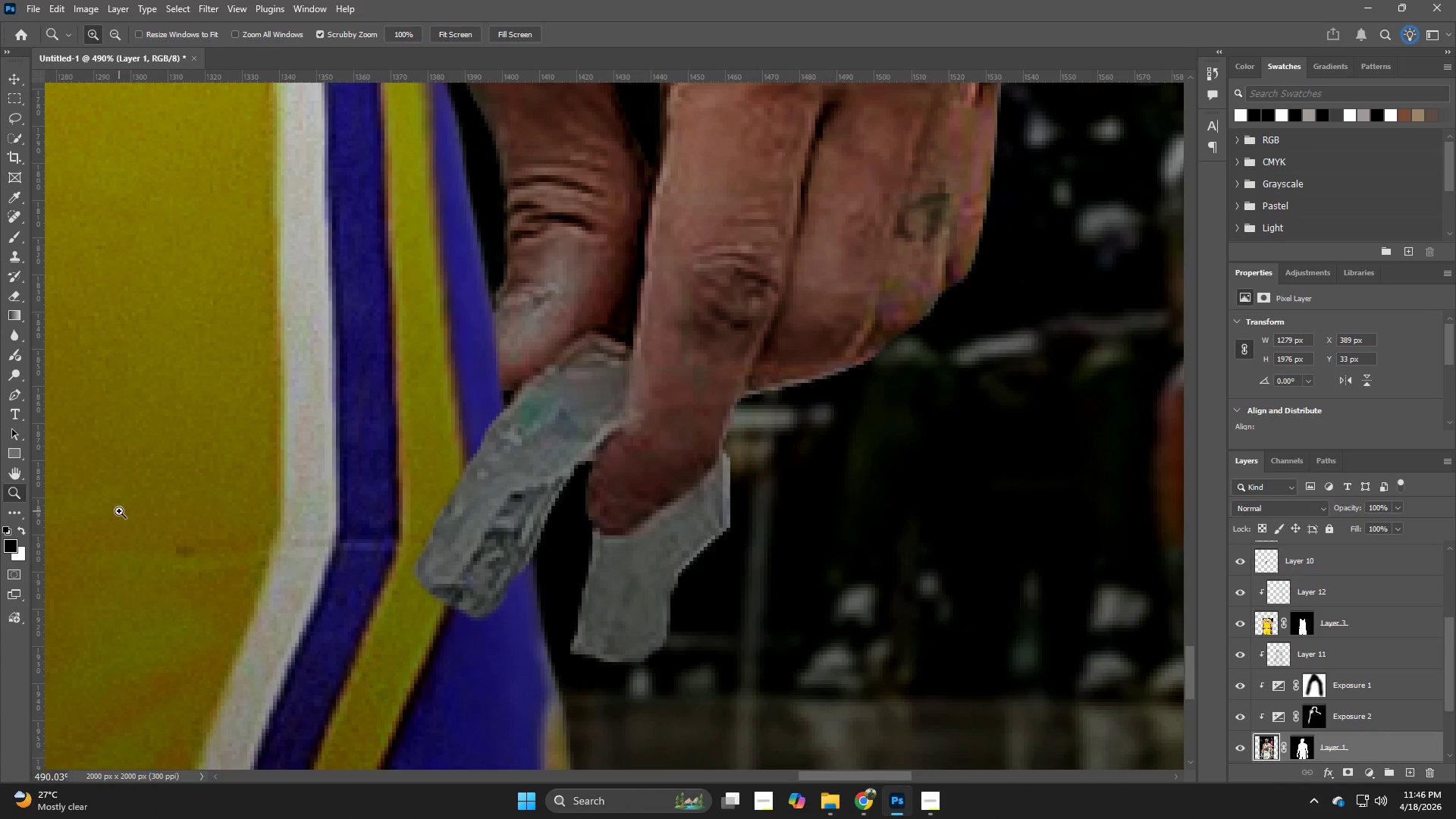 
left_click_drag(start_coordinate=[717, 620], to_coordinate=[718, 475])
 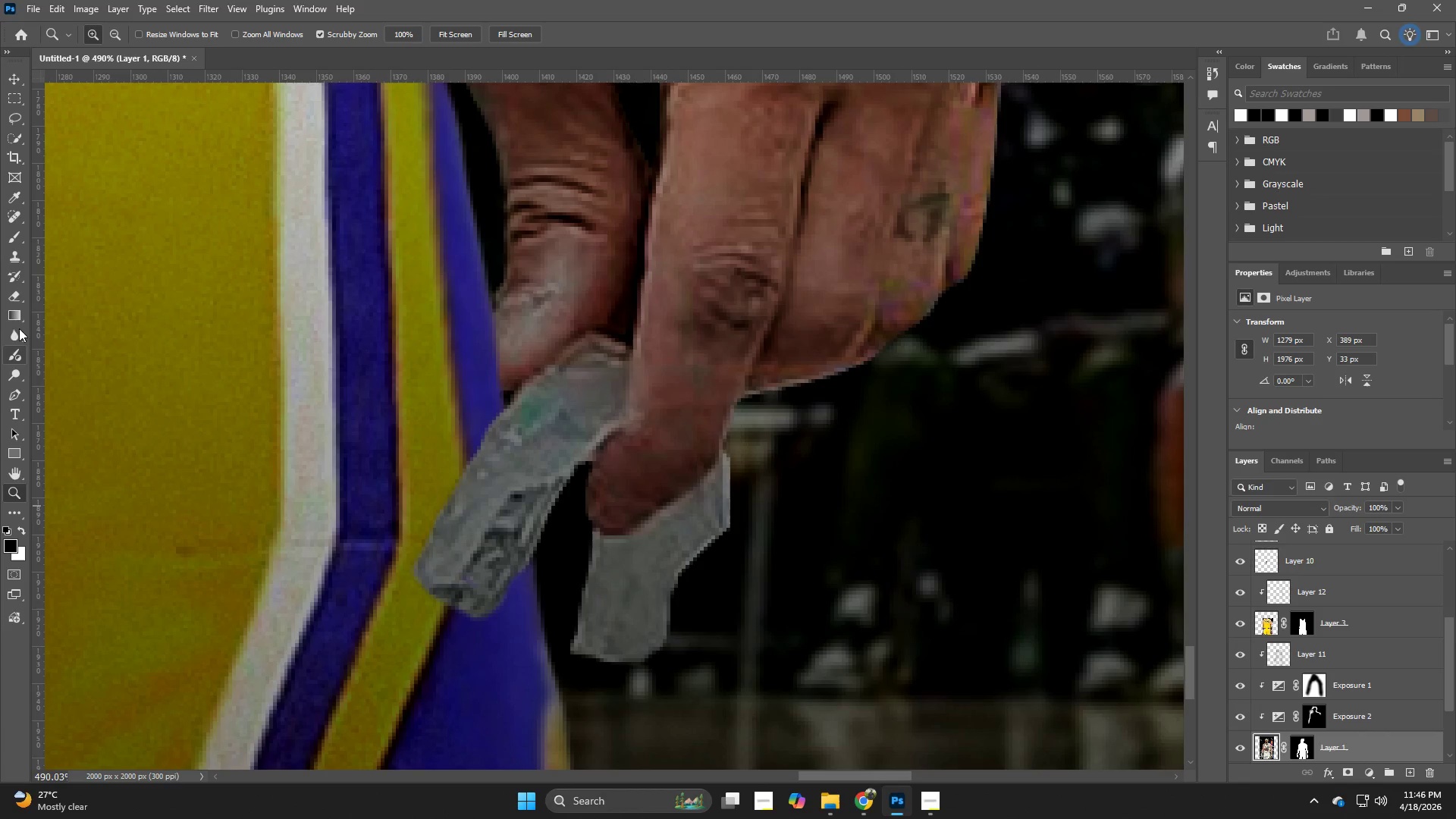 
left_click([16, 334])
 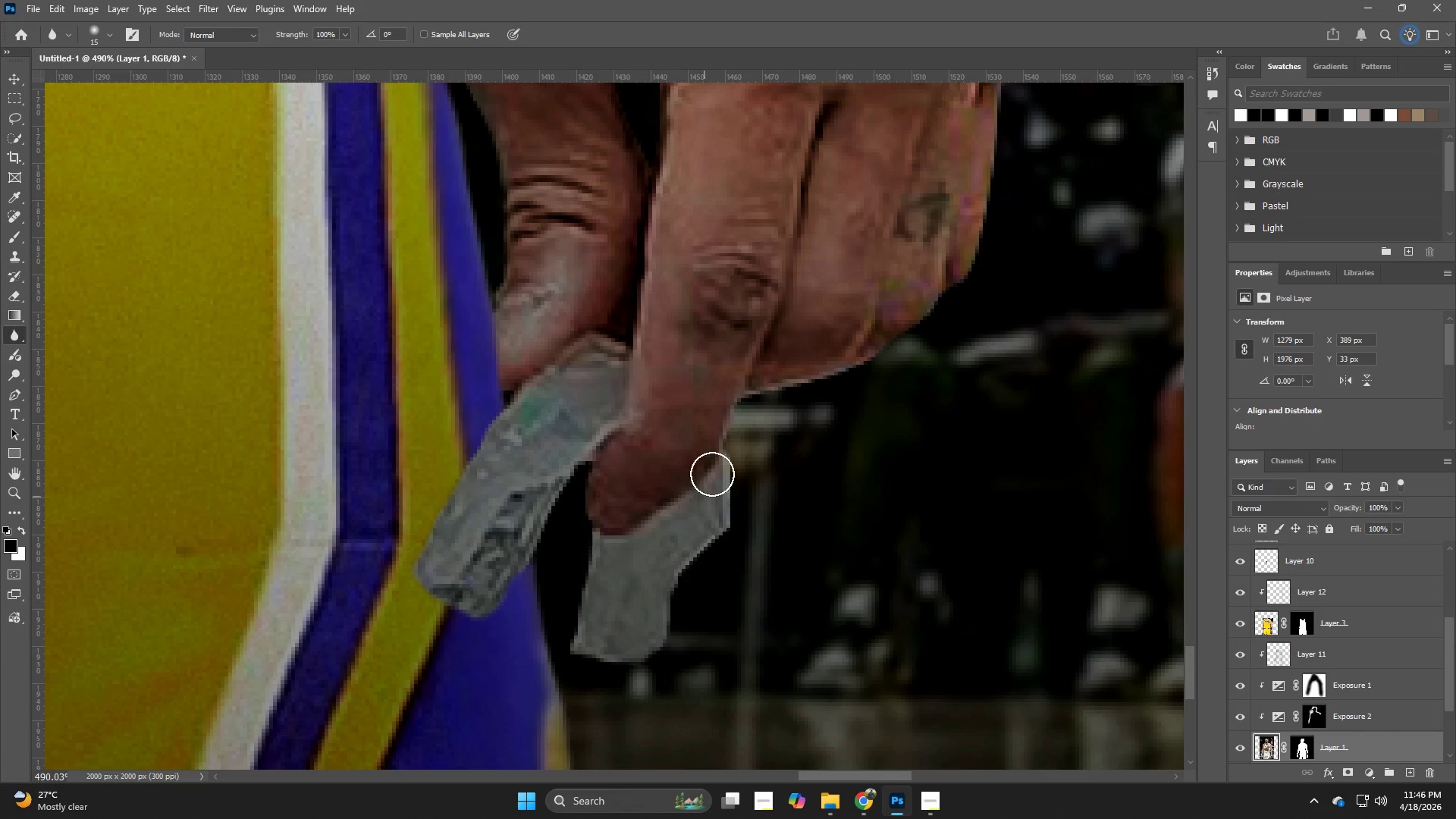 
left_click_drag(start_coordinate=[730, 432], to_coordinate=[573, 489])
 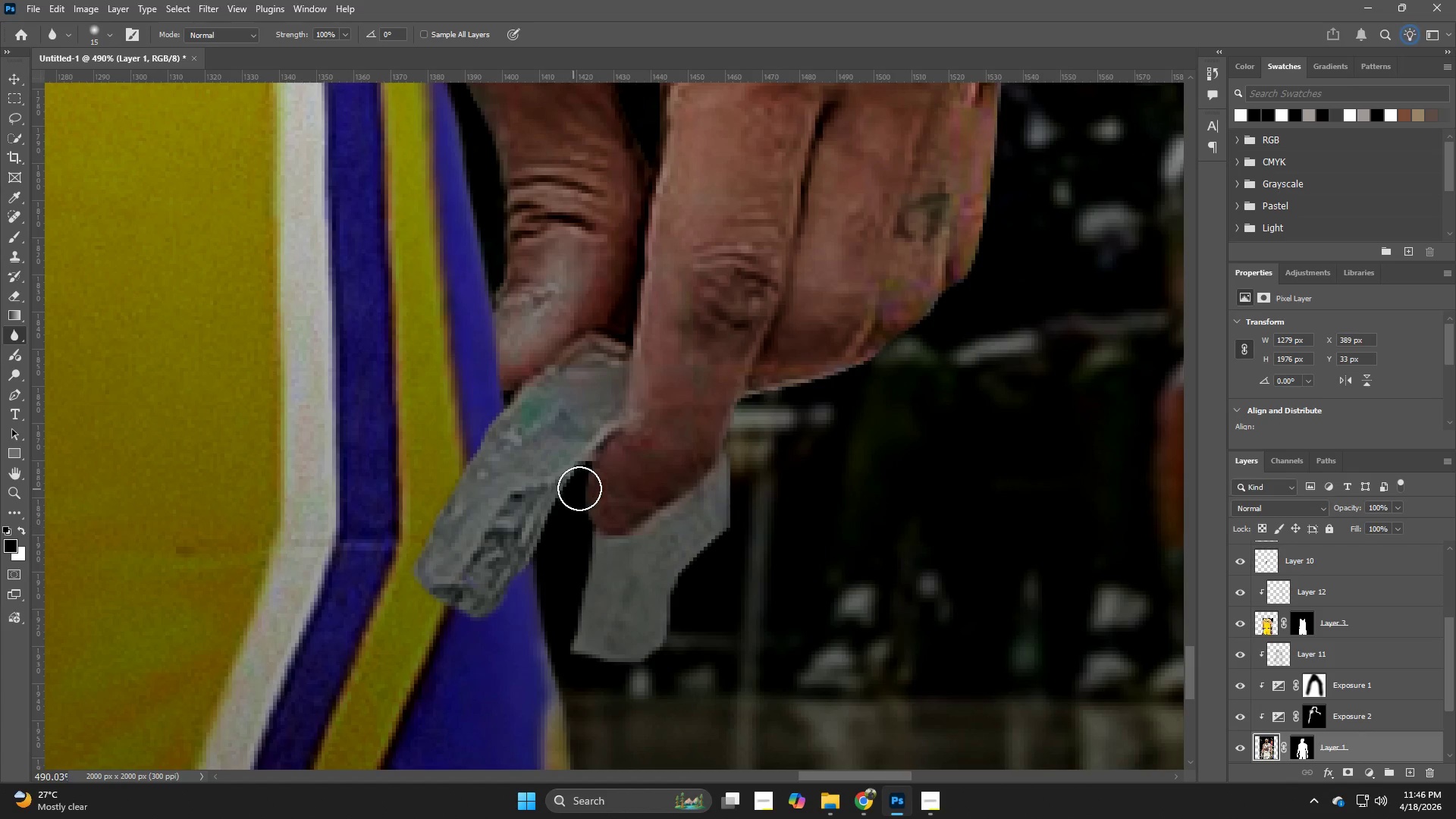 
hold_key(key=Space, duration=0.58)
 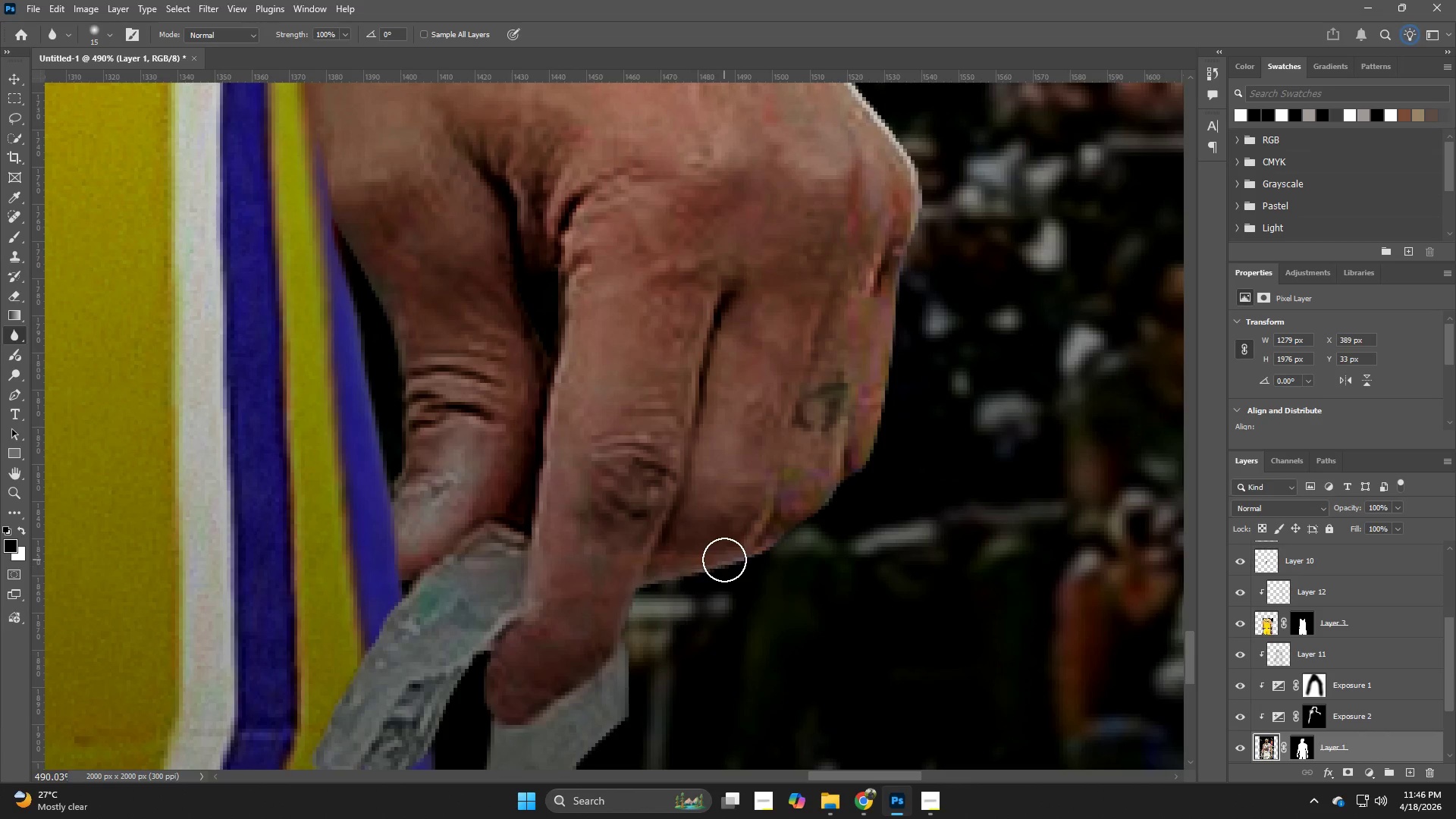 
left_click_drag(start_coordinate=[737, 465], to_coordinate=[635, 654])
 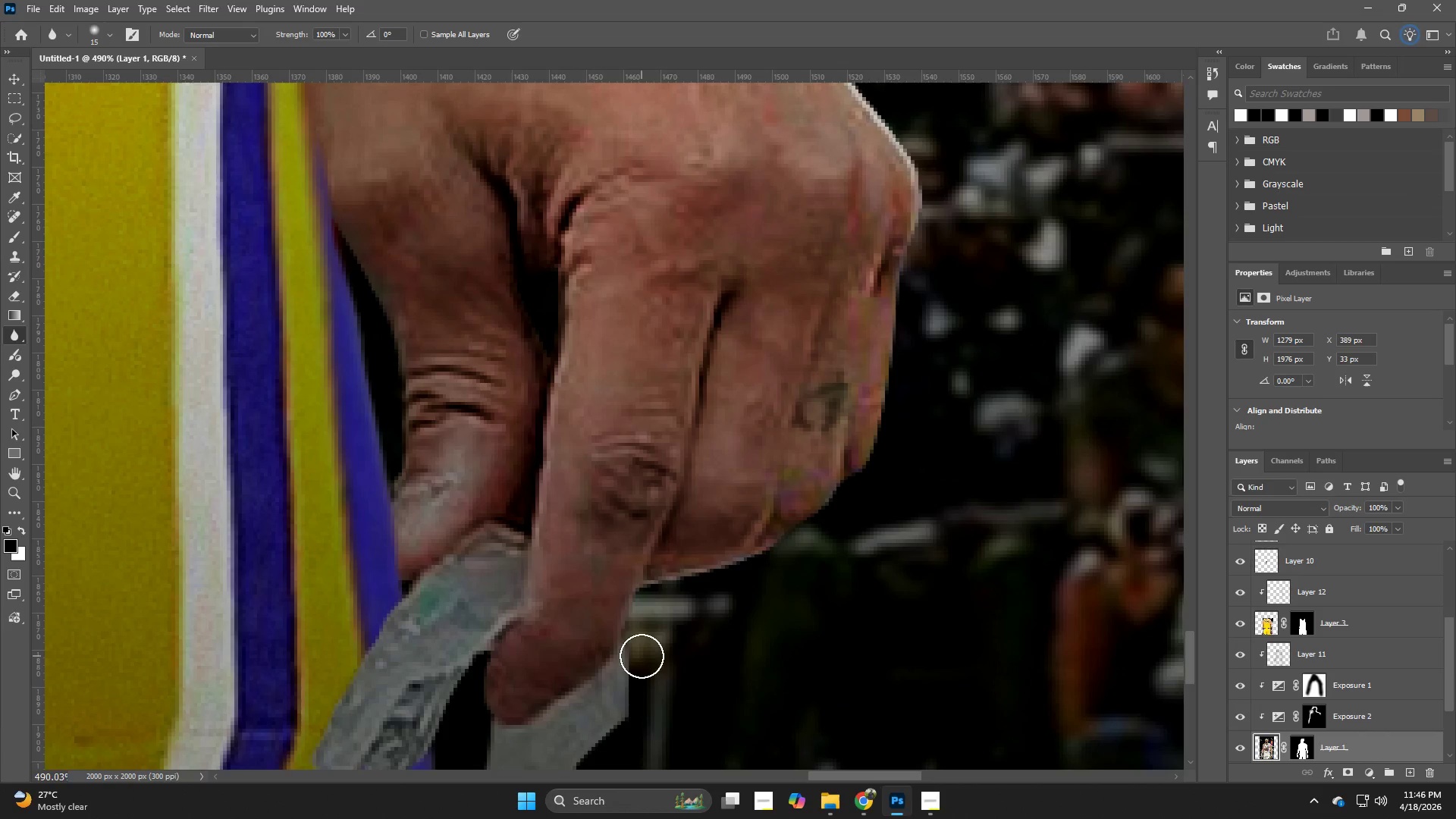 
left_click_drag(start_coordinate=[642, 656], to_coordinate=[855, 479])
 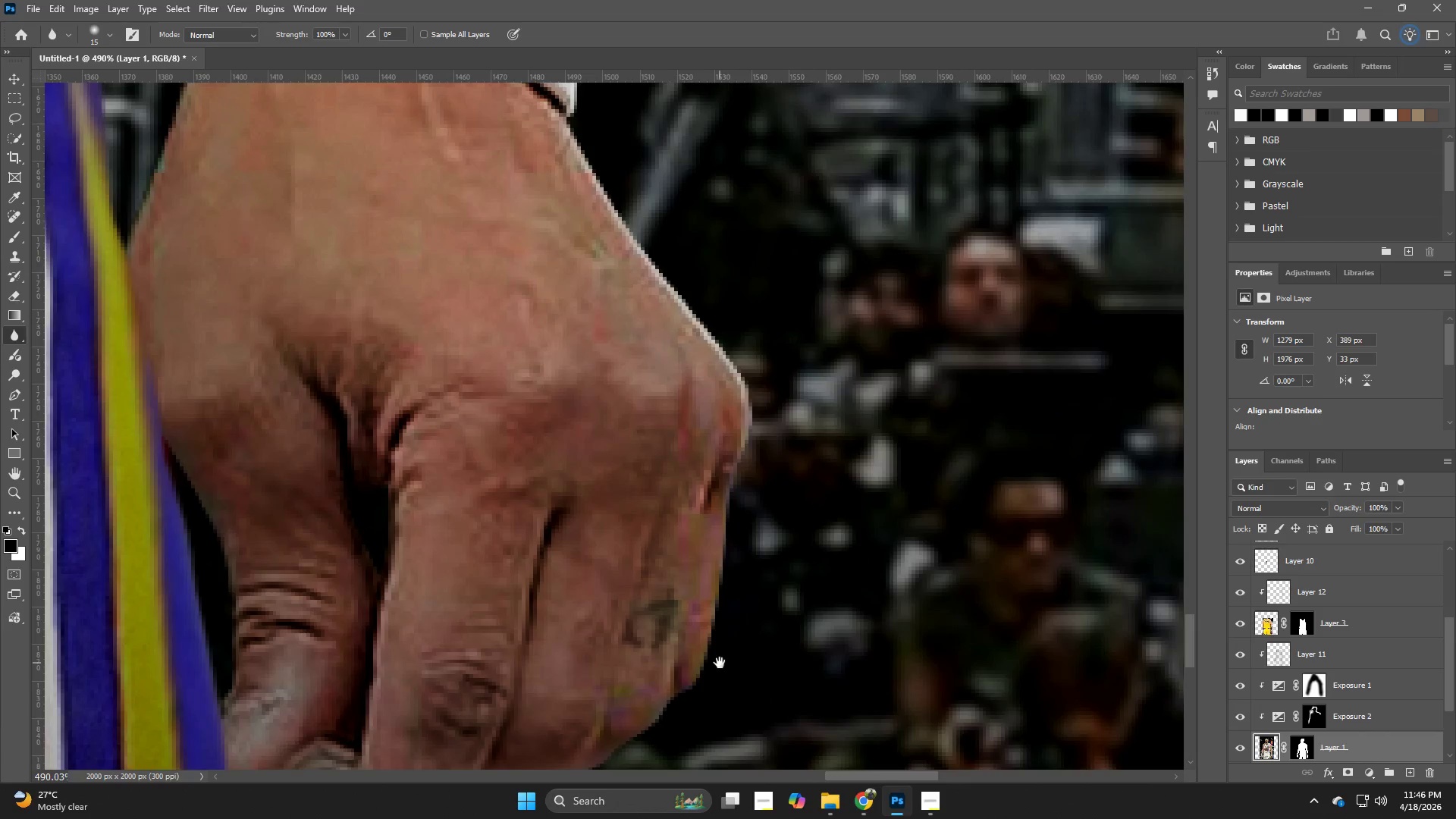 
hold_key(key=Space, duration=0.7)
 